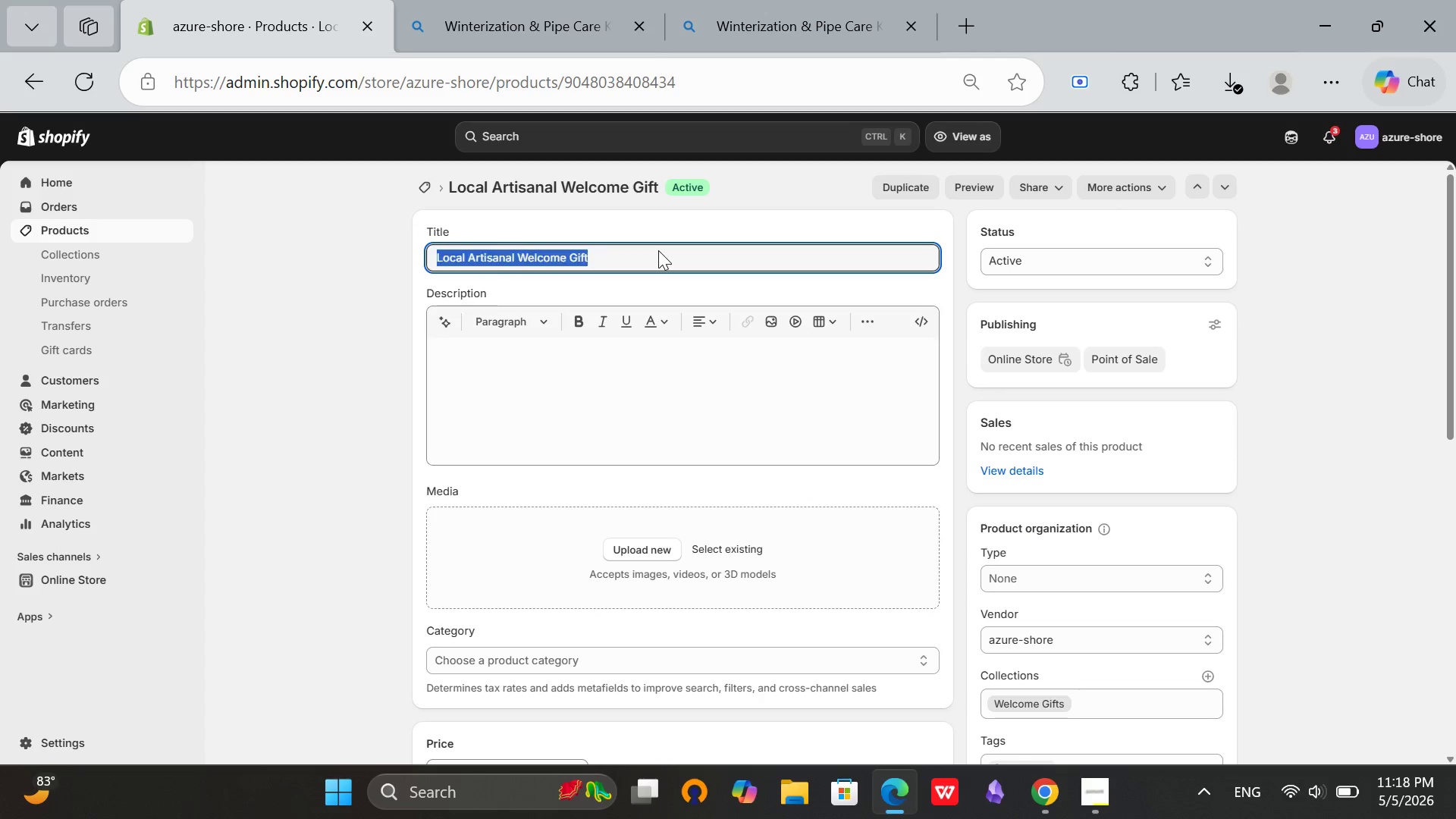 
key(Control+A)
 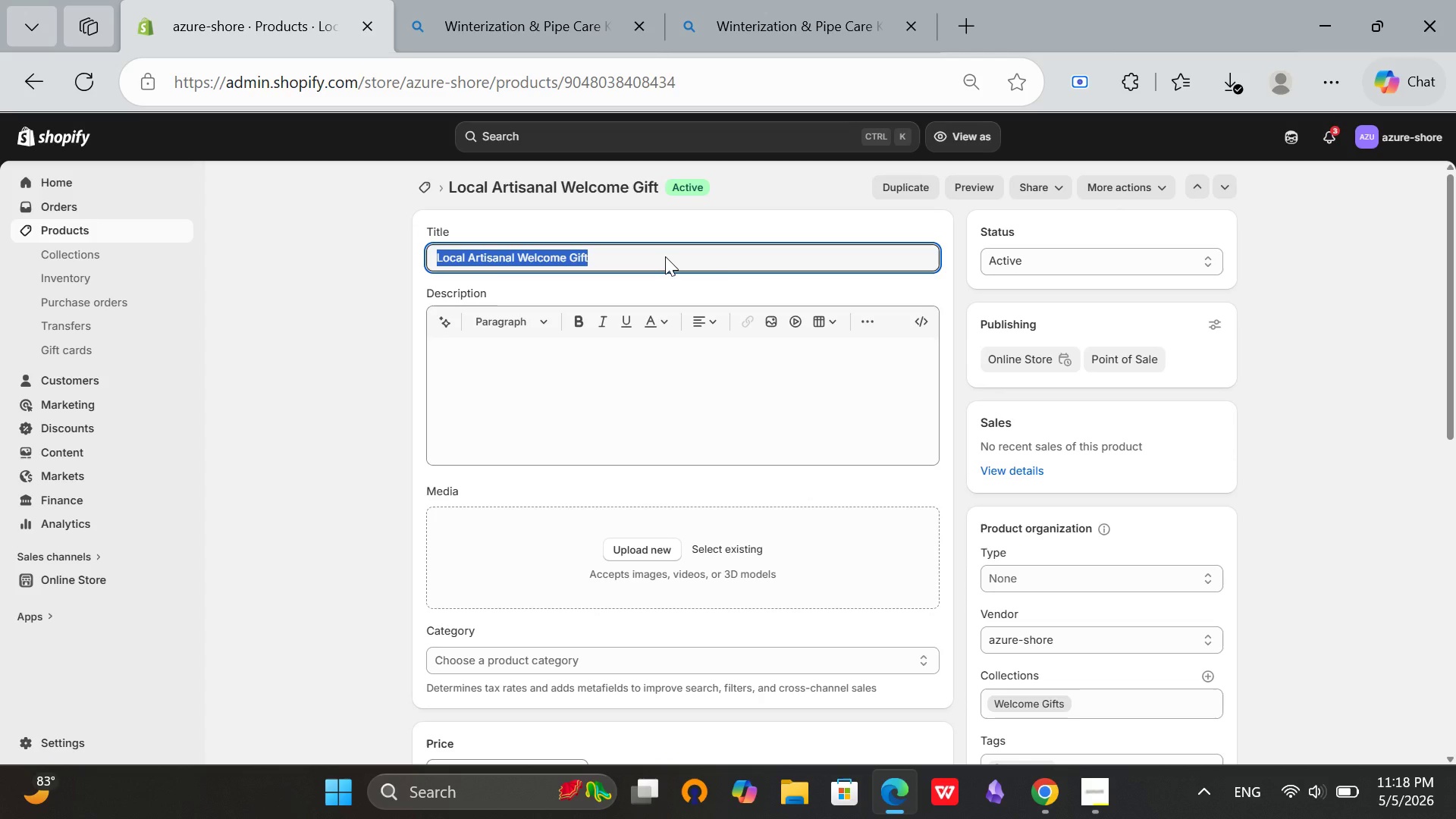 
key(Control+C)
 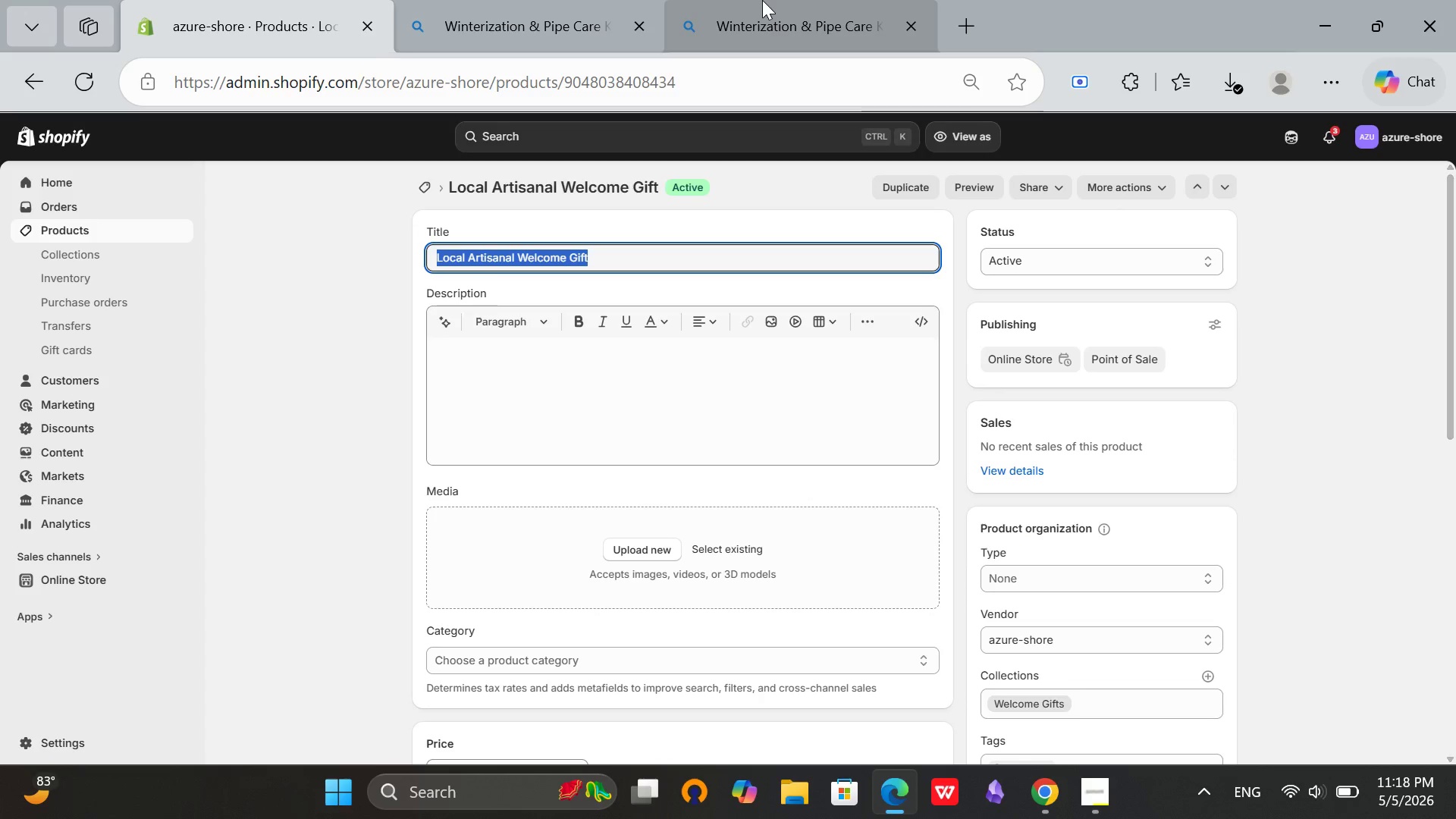 
left_click([762, 0])
 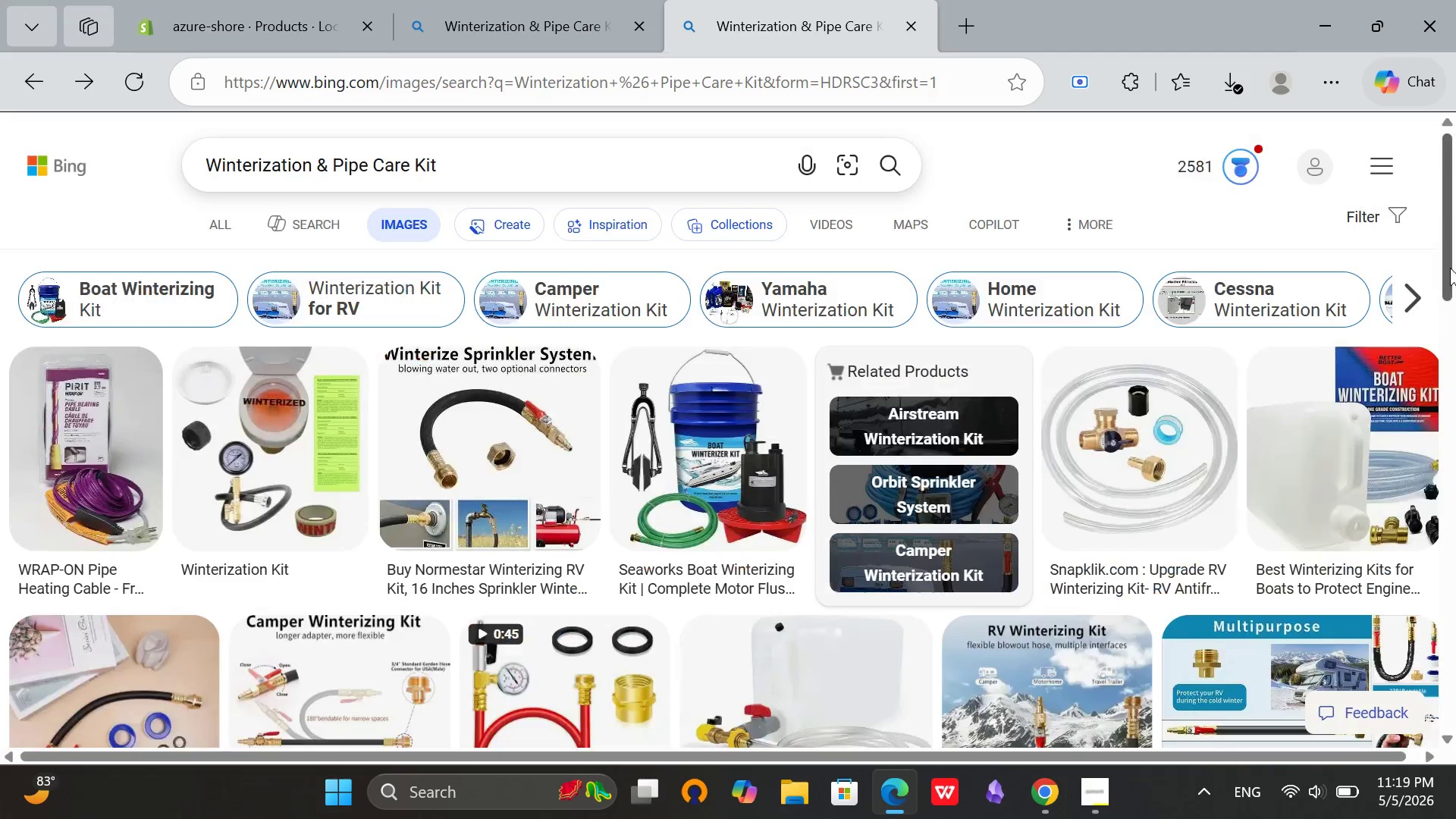 
left_click_drag(start_coordinate=[1447, 281], to_coordinate=[1444, 174])
 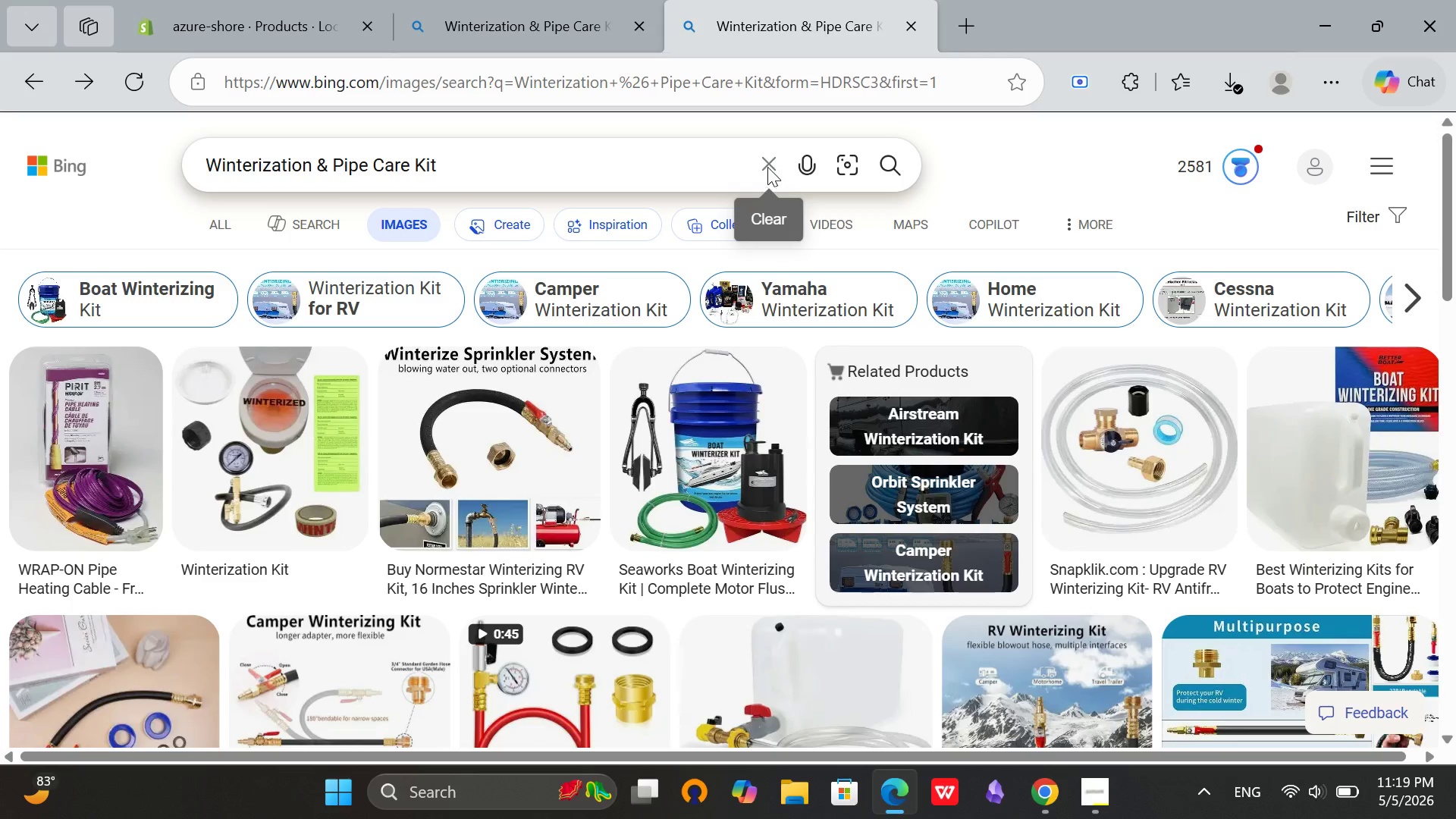 
left_click([767, 167])
 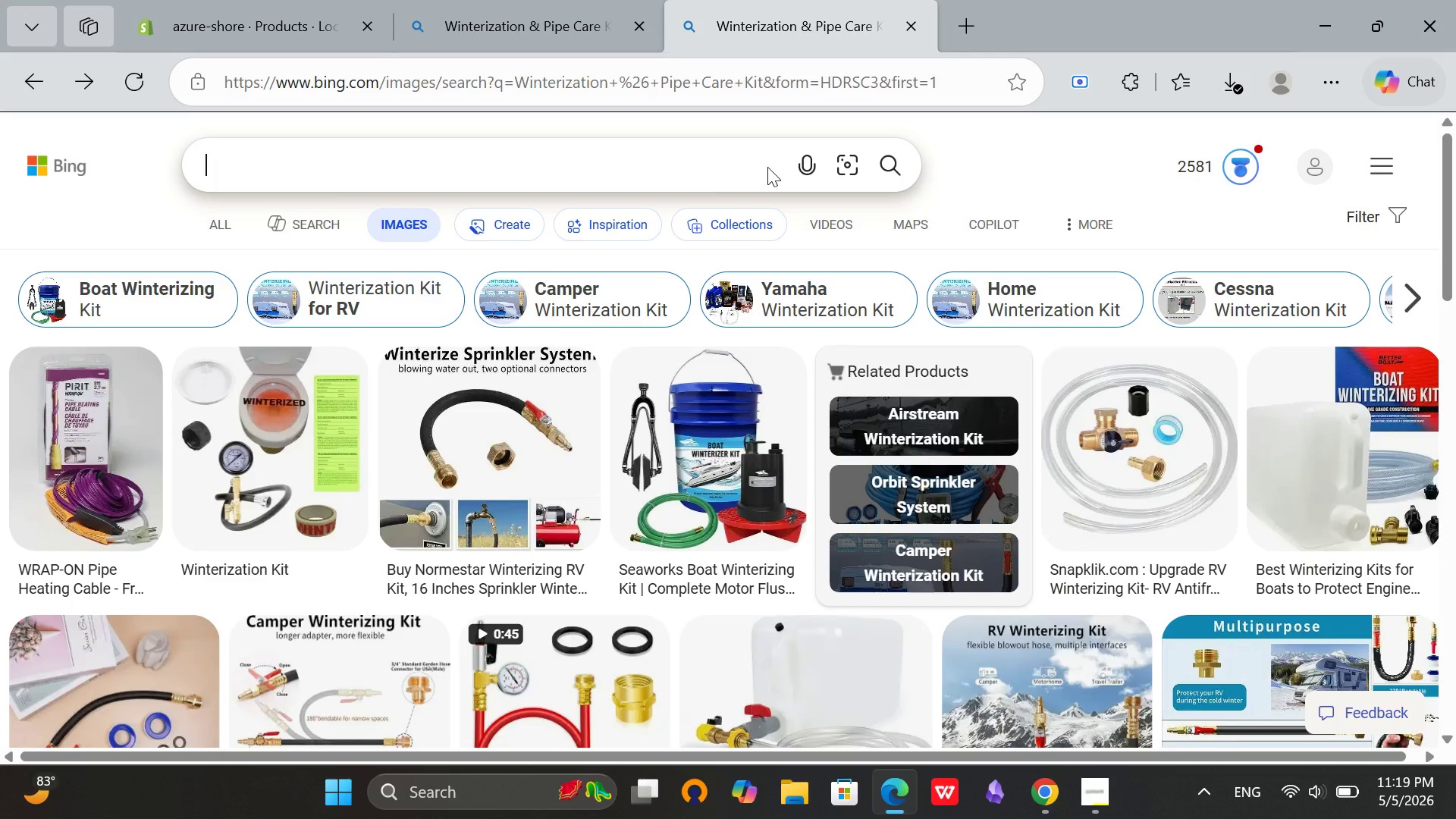 
key(Control+V)
 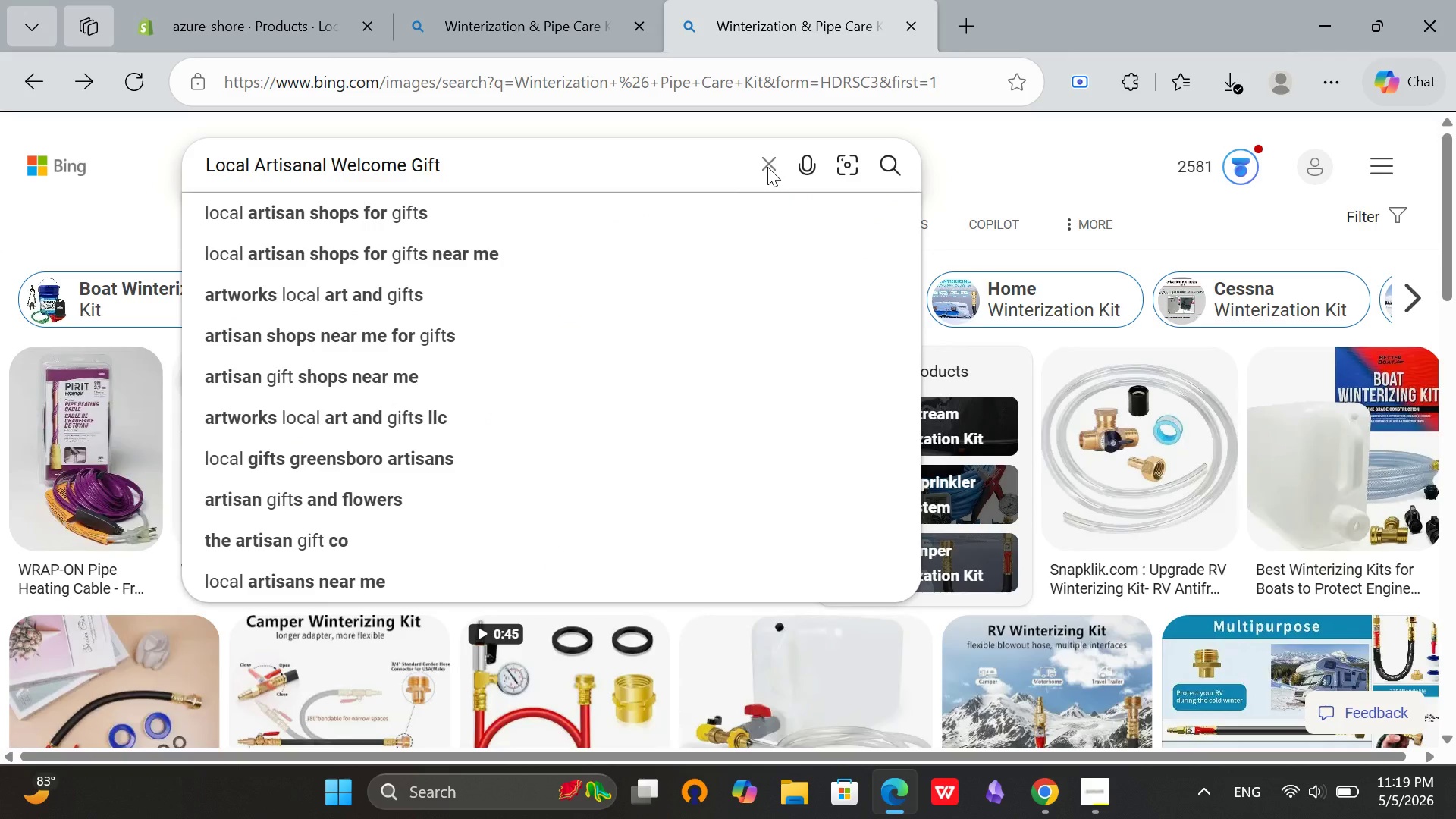 
key(Enter)
 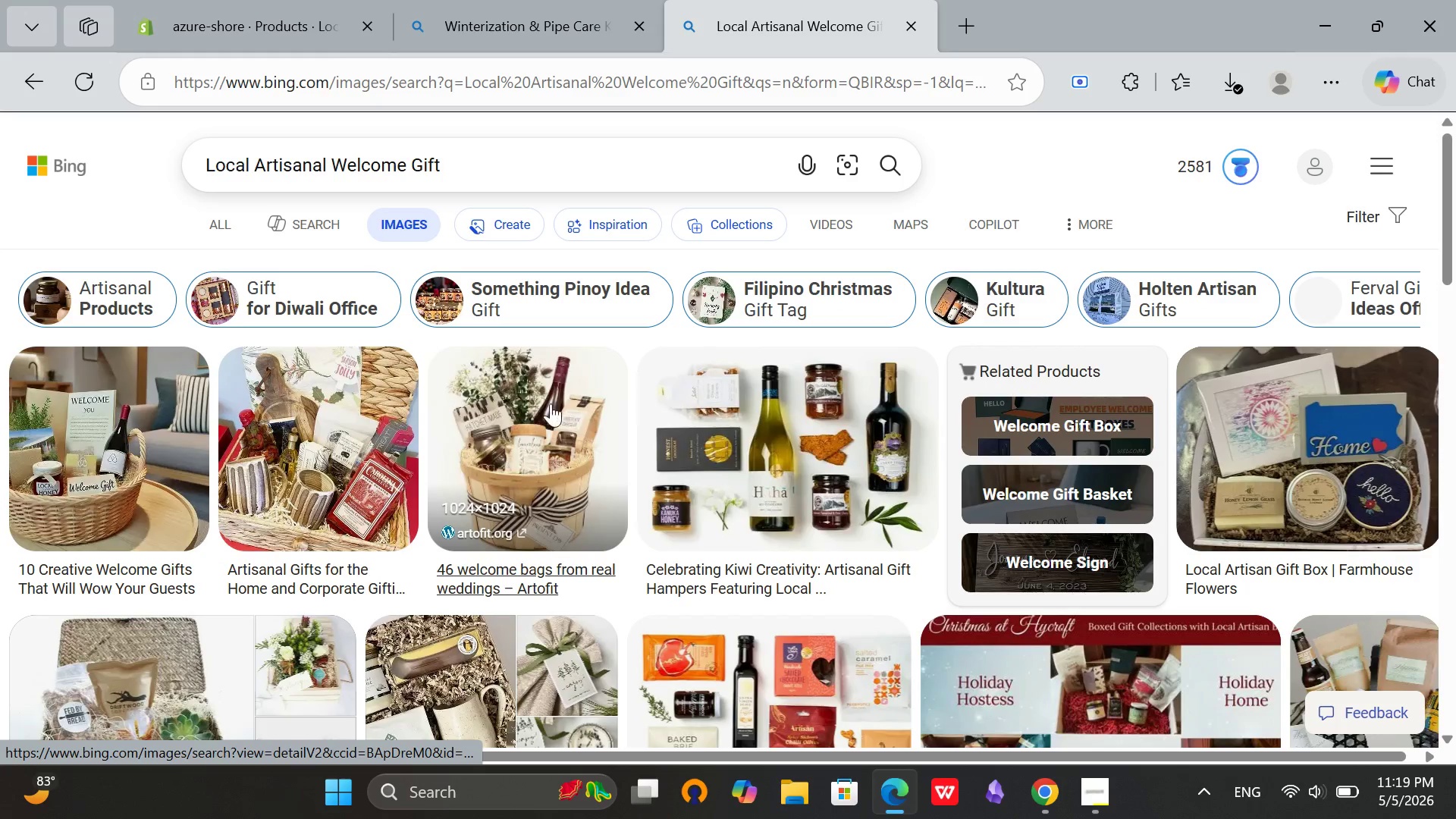 
wait(6.73)
 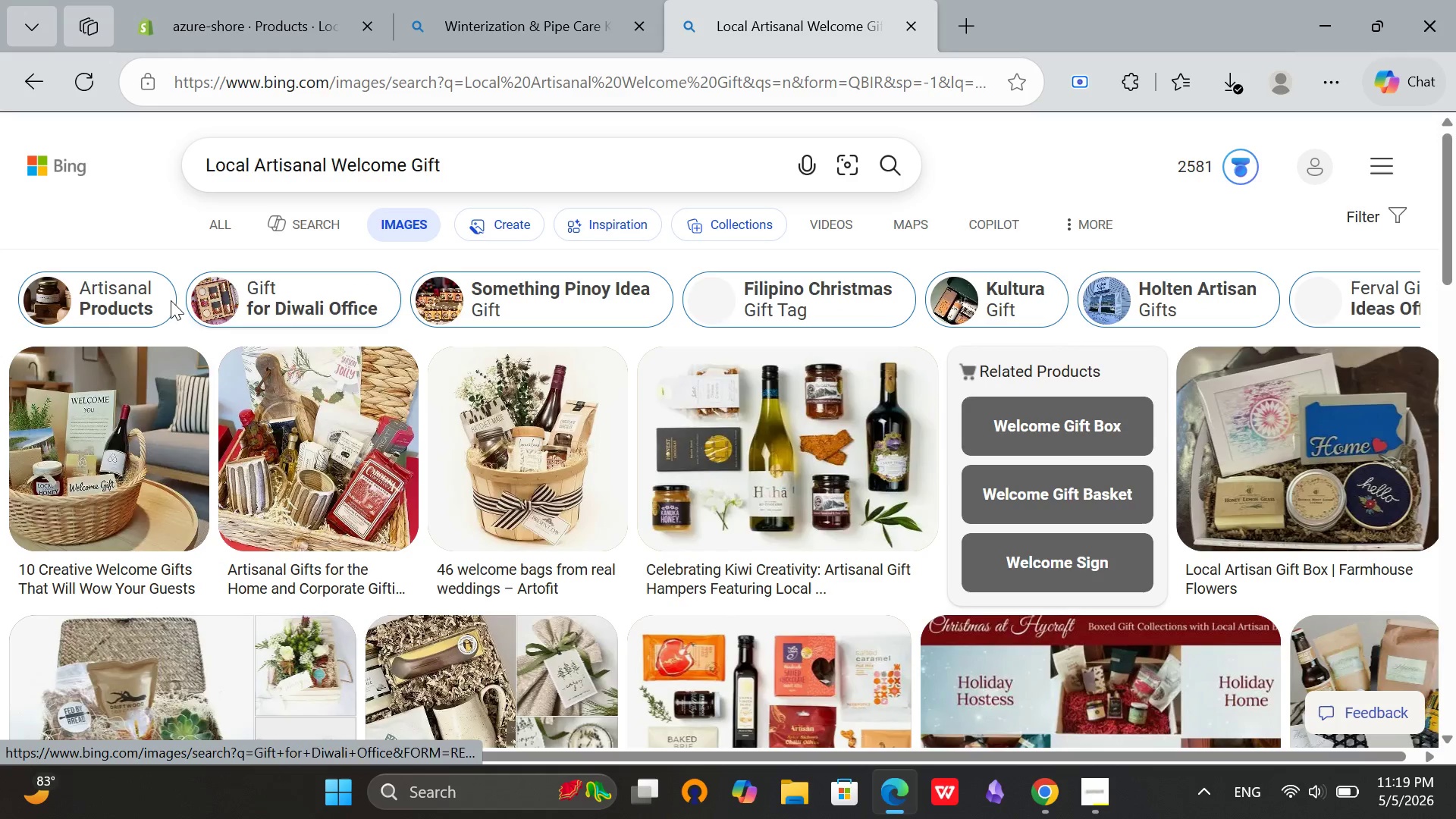 
left_click([574, 408])
 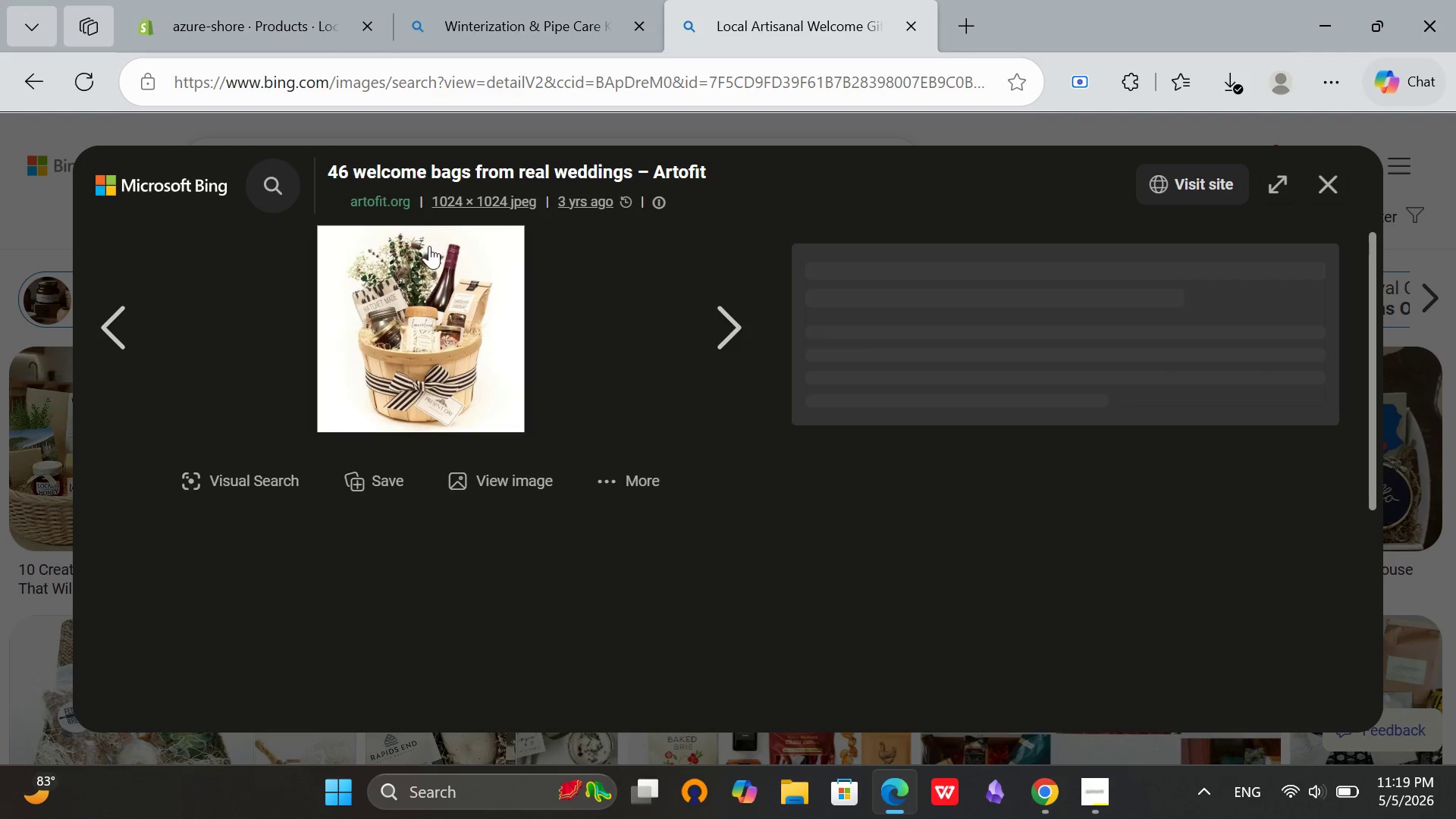 
wait(5.22)
 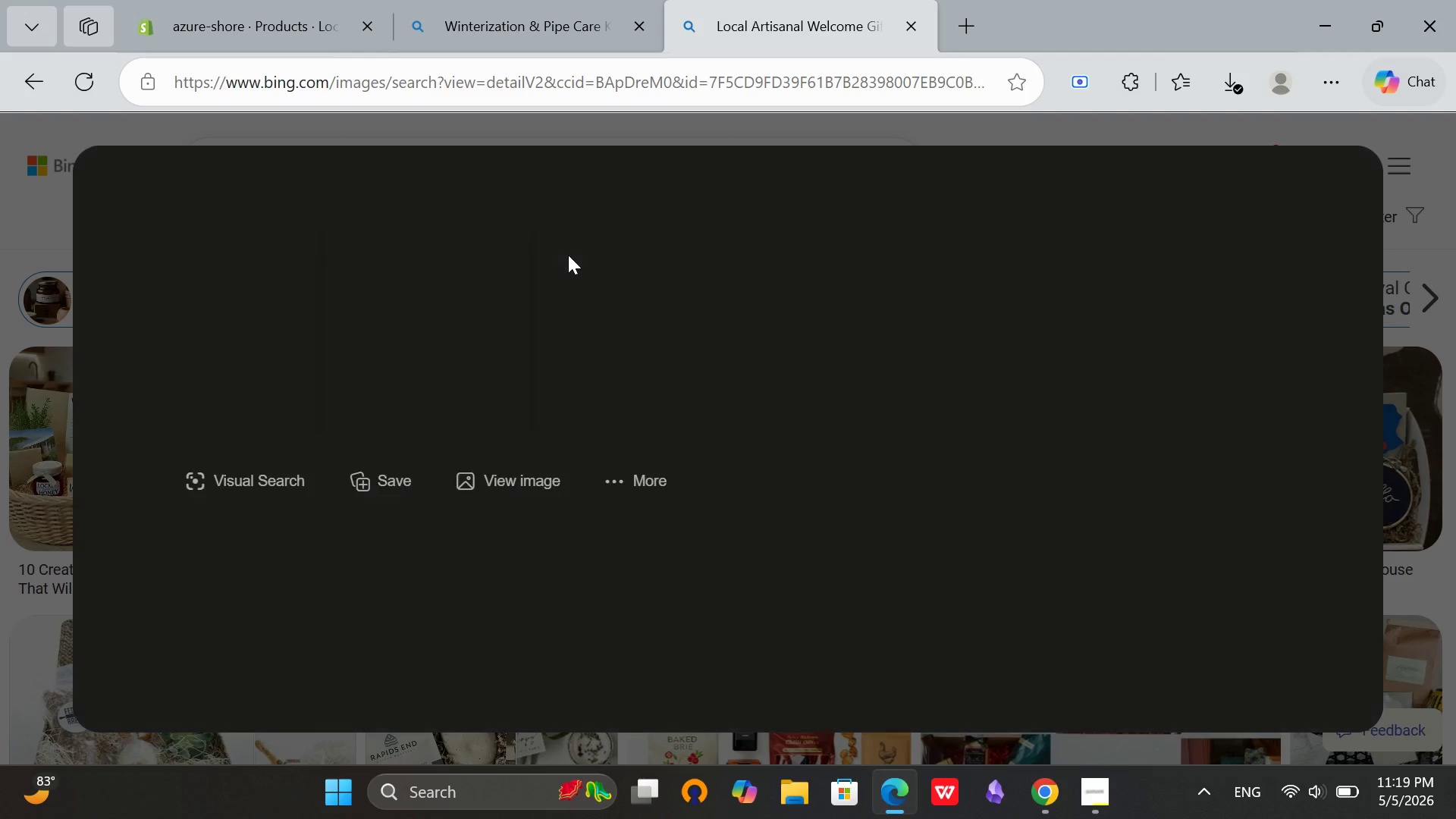 
right_click([475, 281])
 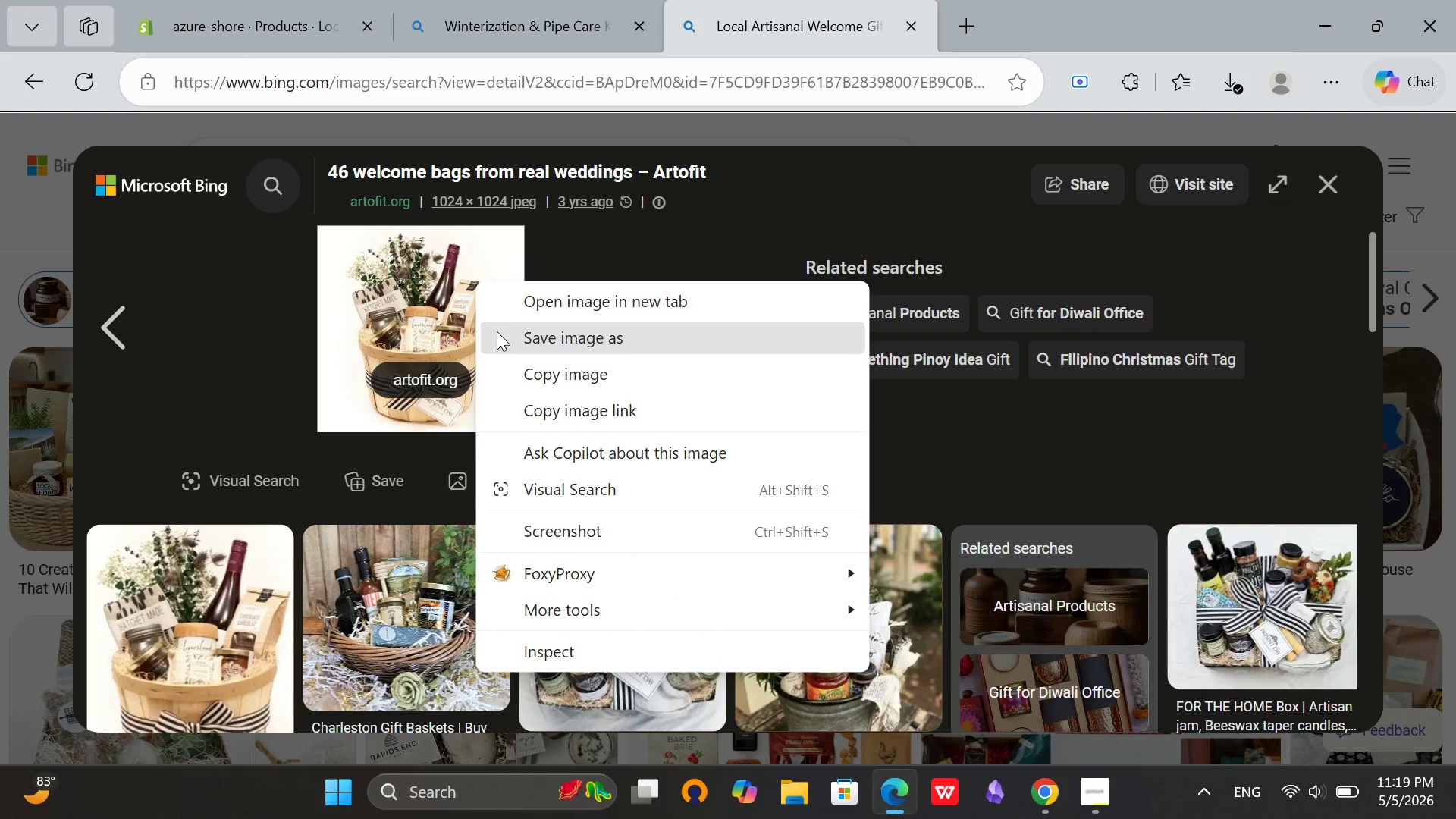 
left_click([497, 331])
 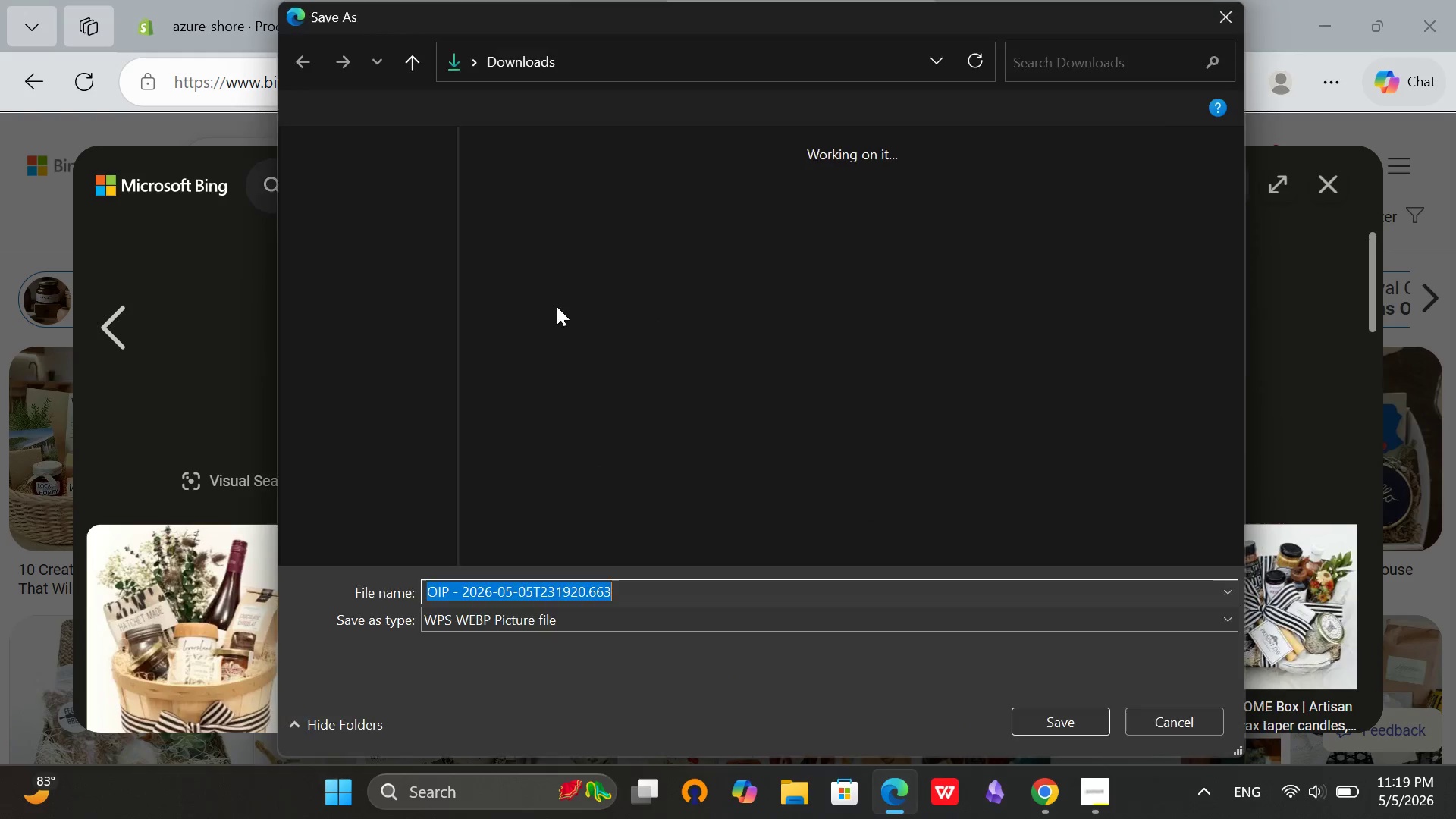 
wait(5.66)
 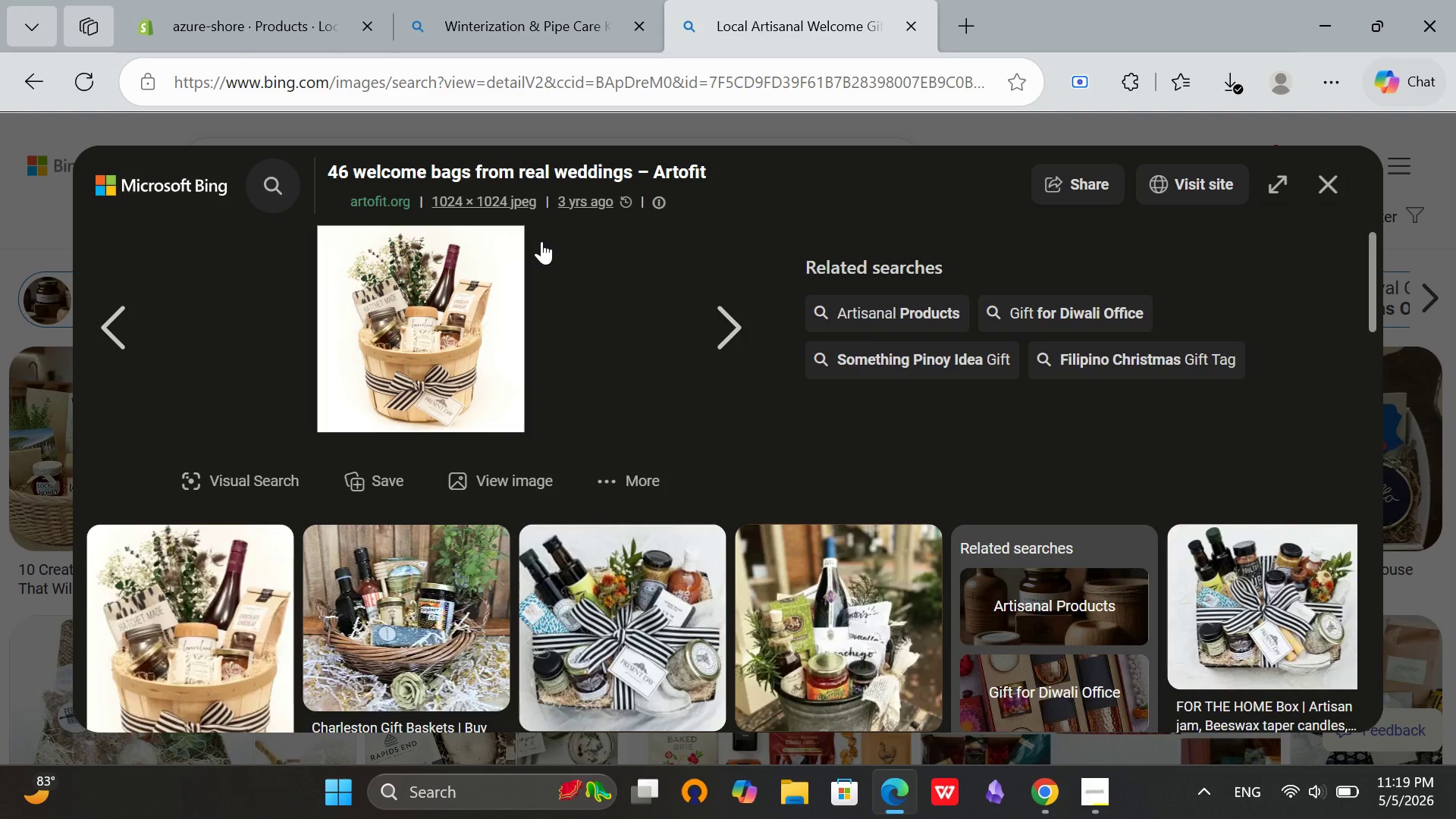 
left_click([345, 341])
 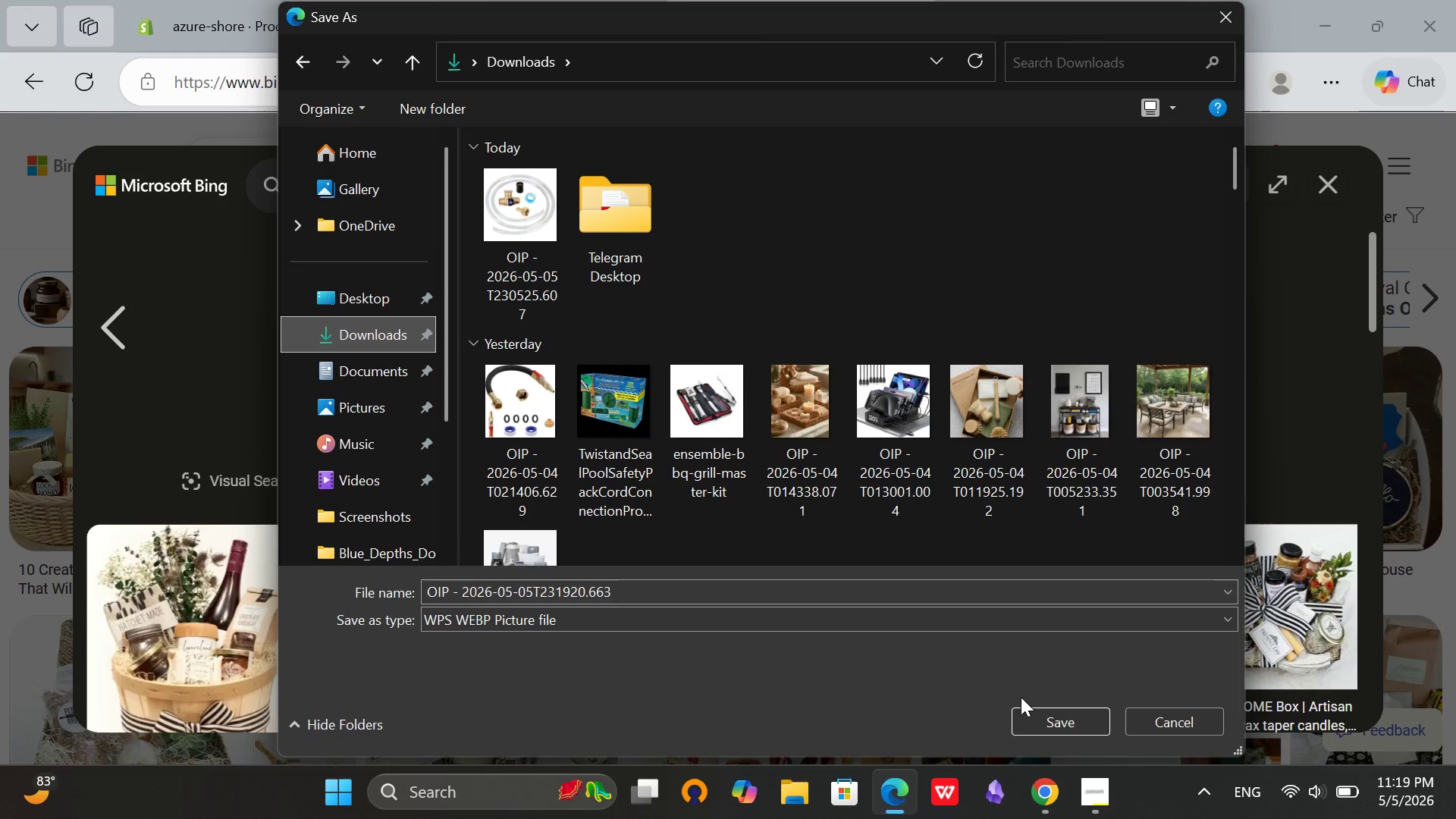 
mouse_move([1032, 684])
 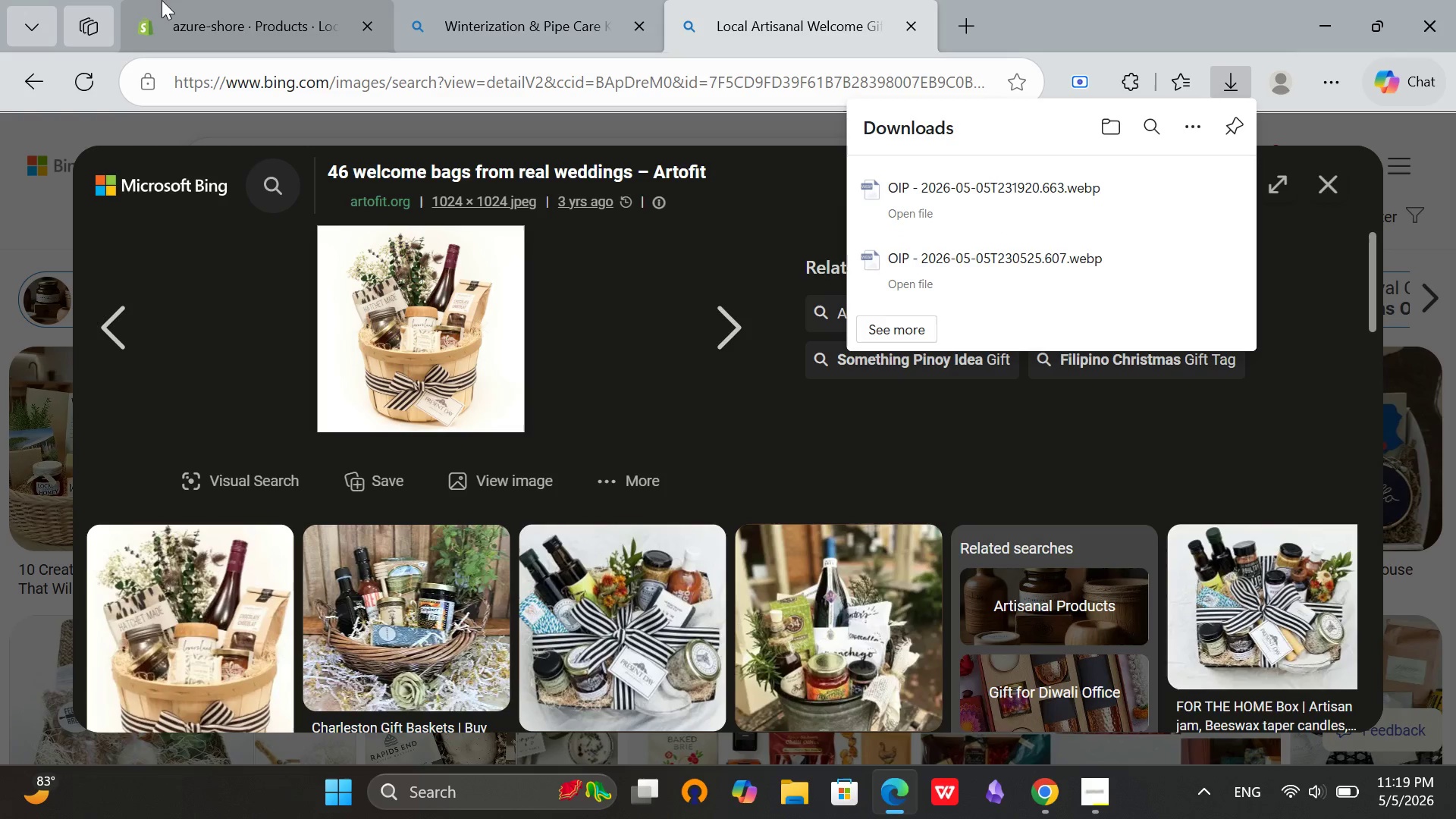 
left_click([157, 0])
 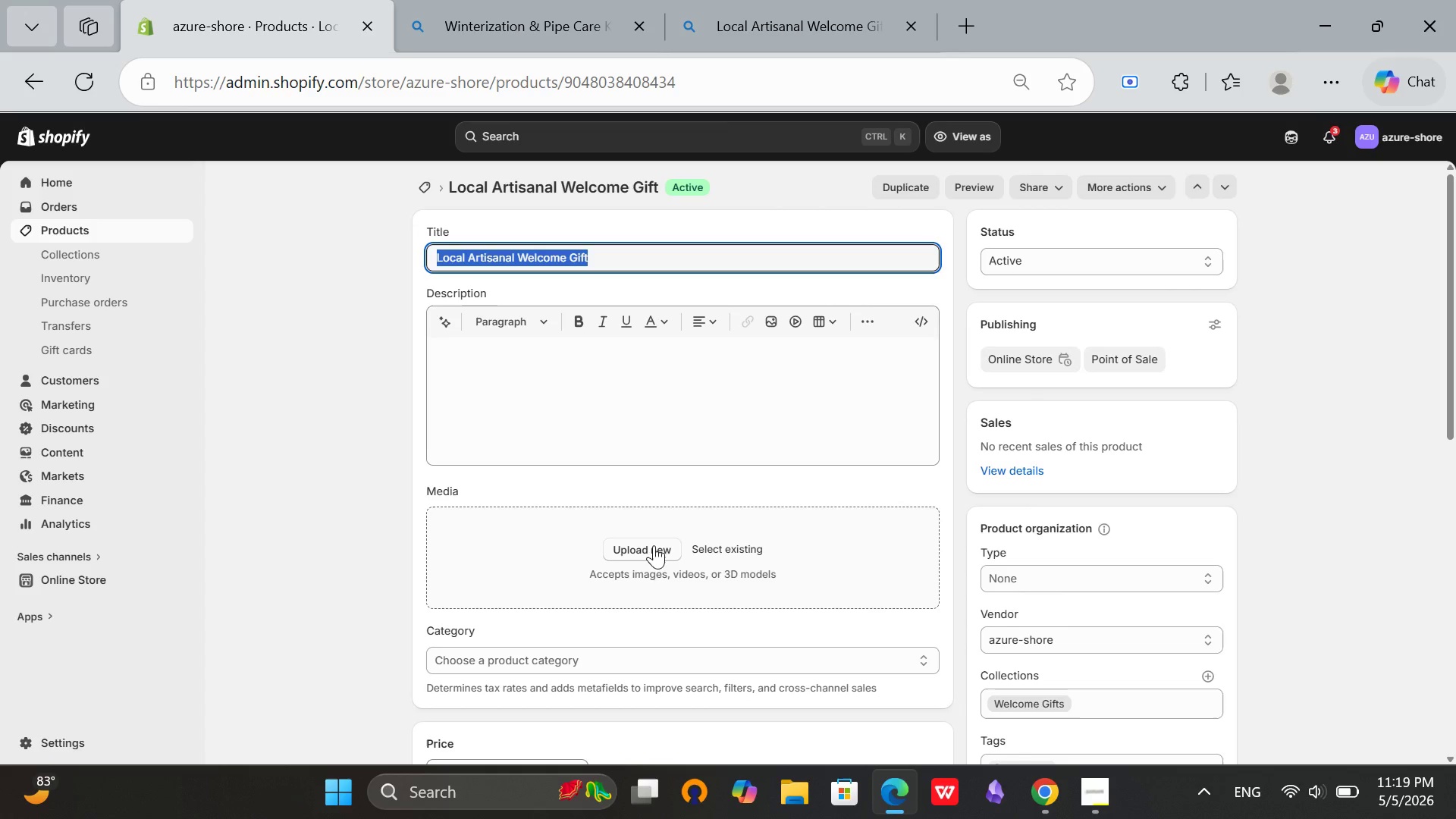 
left_click([653, 546])
 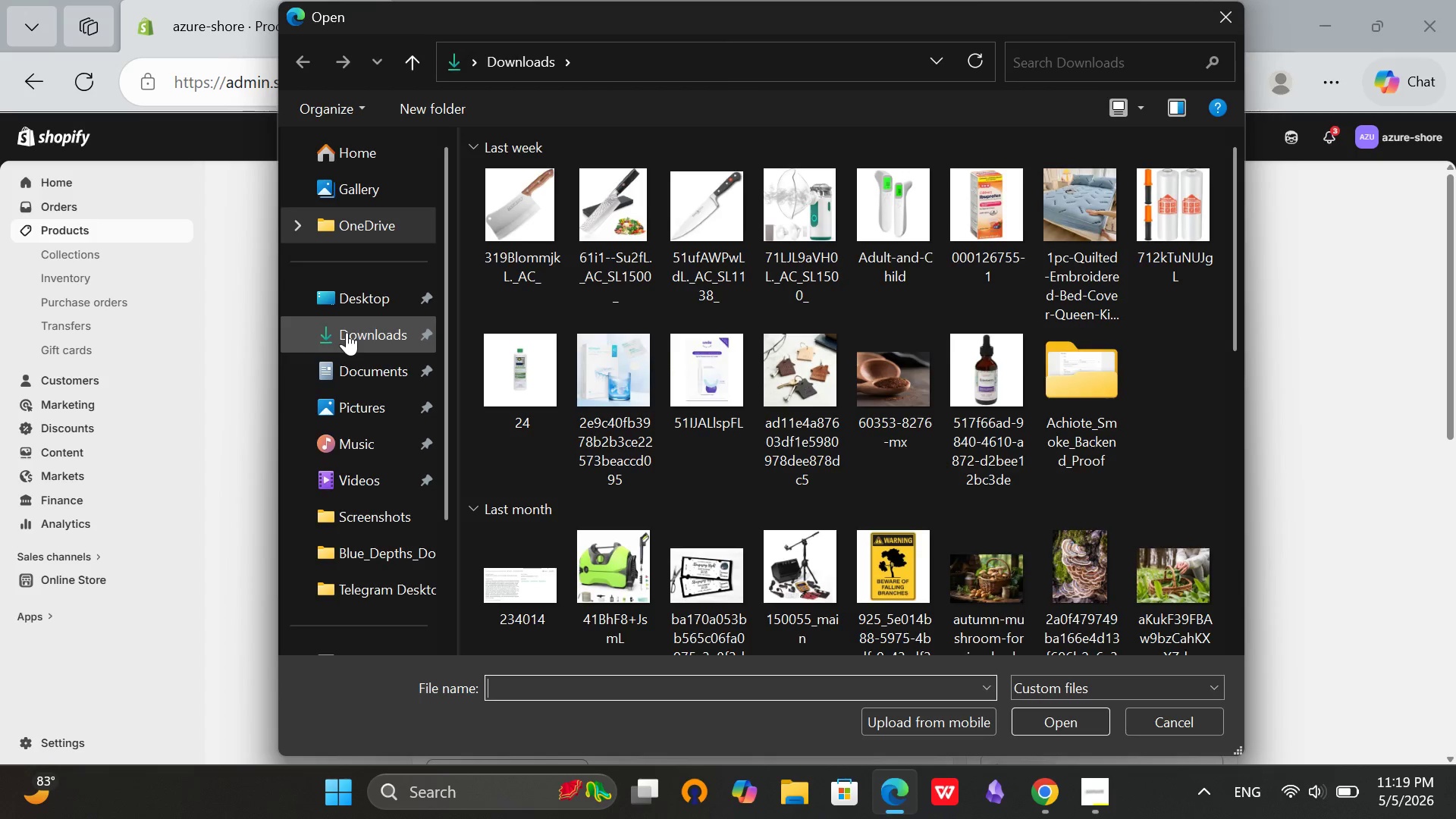 
left_click([526, 181])
 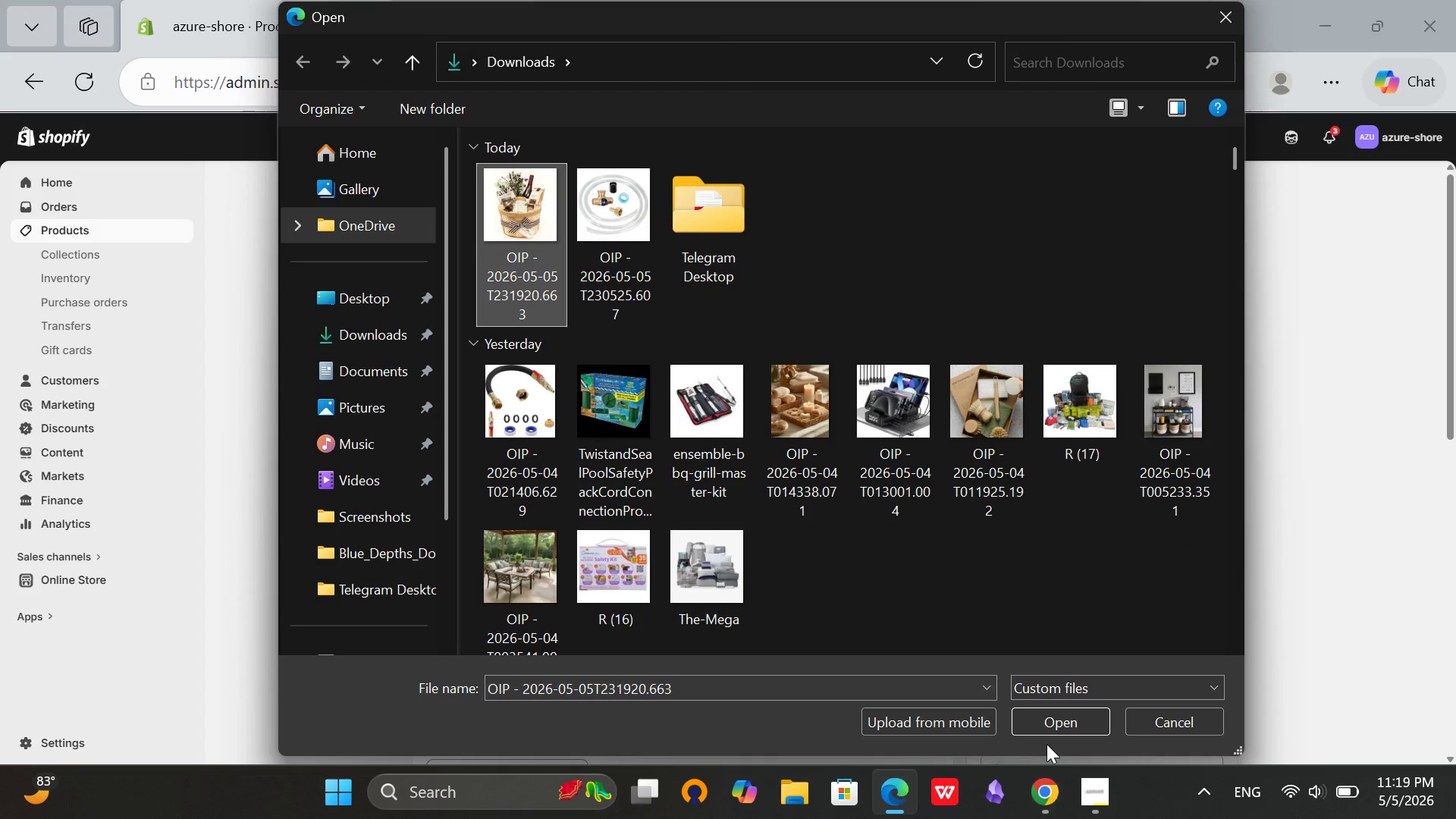 
left_click([1052, 722])
 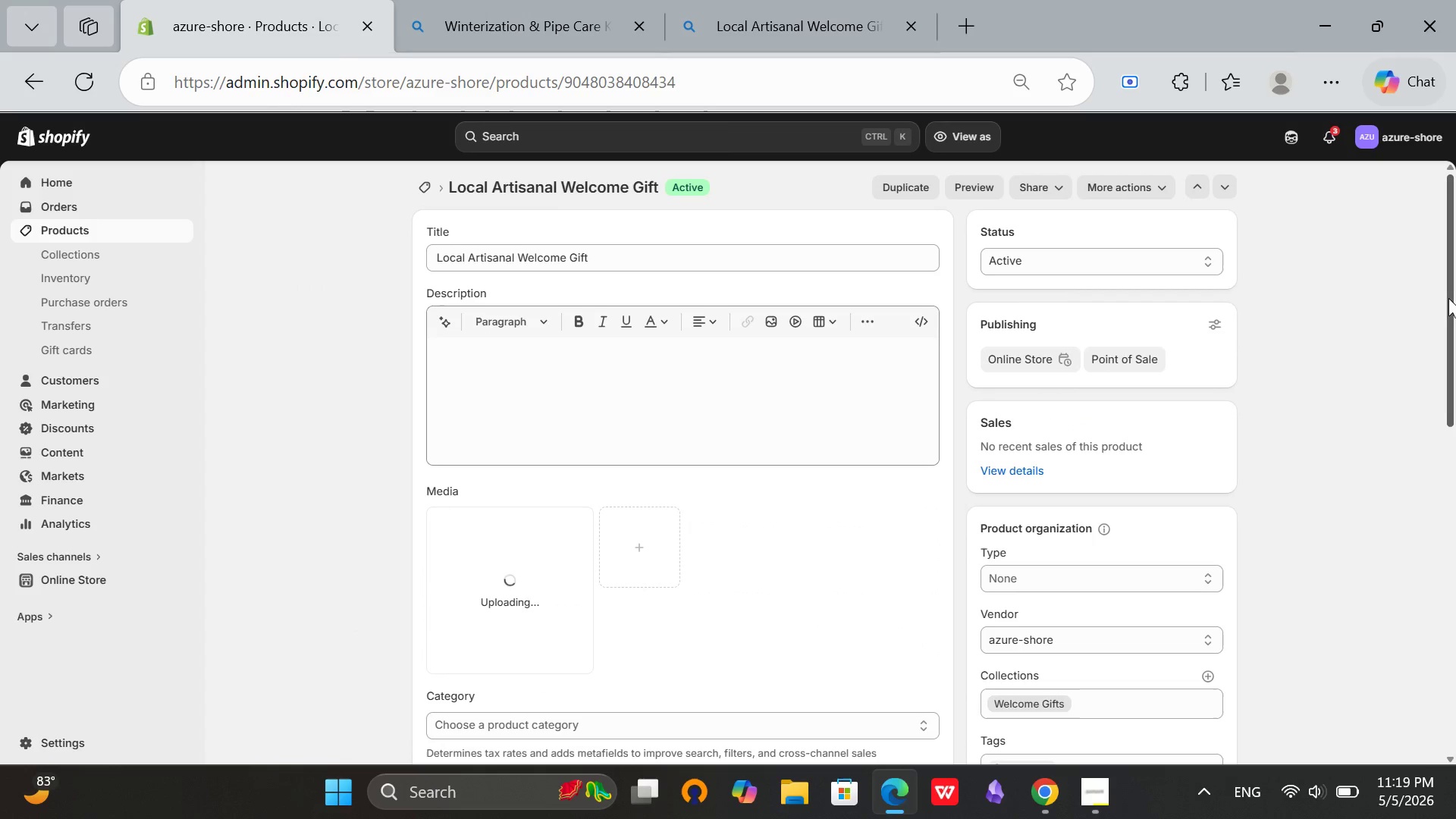 
left_click_drag(start_coordinate=[1448, 298], to_coordinate=[1444, 706])
 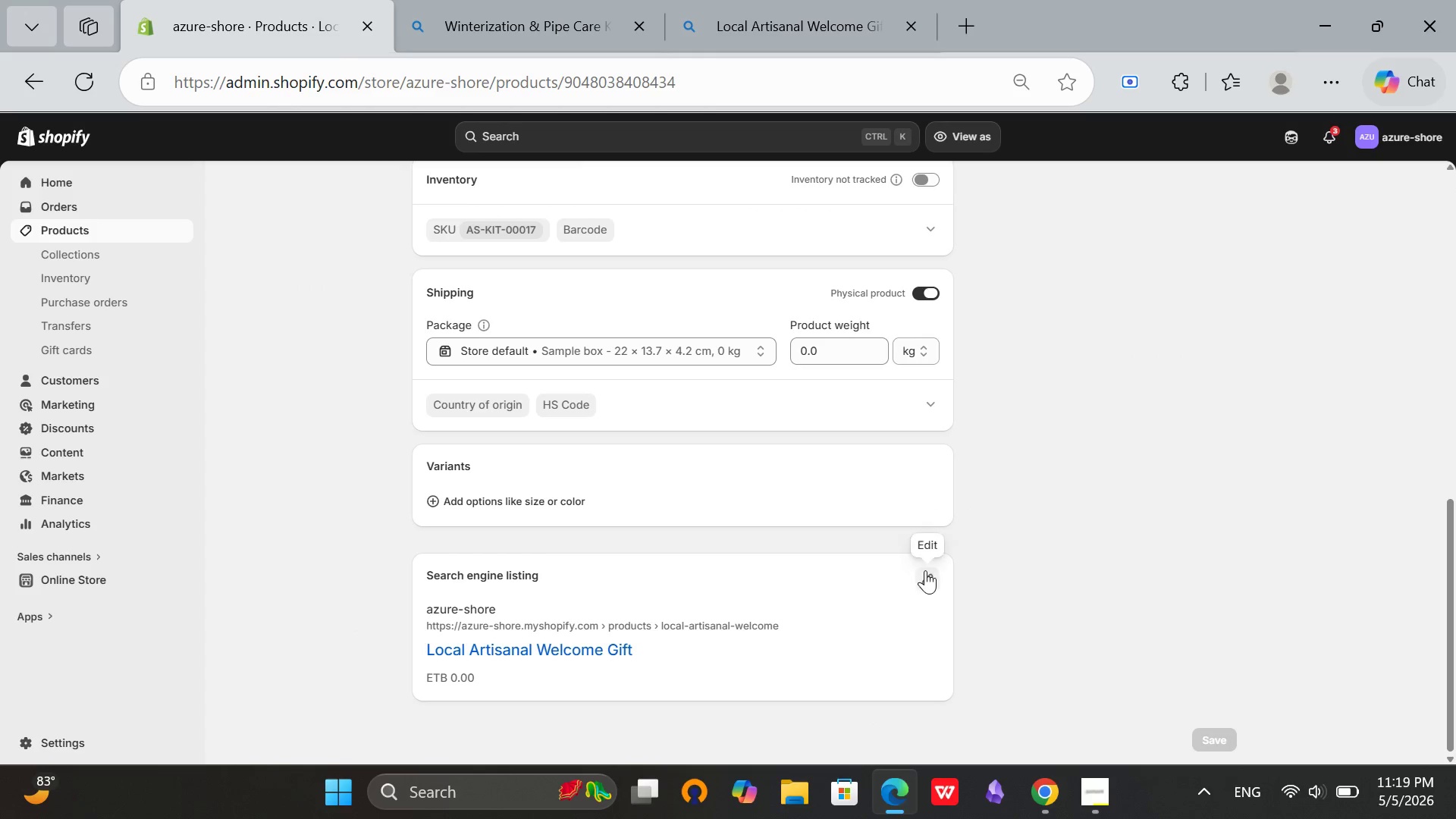 
left_click([925, 570])
 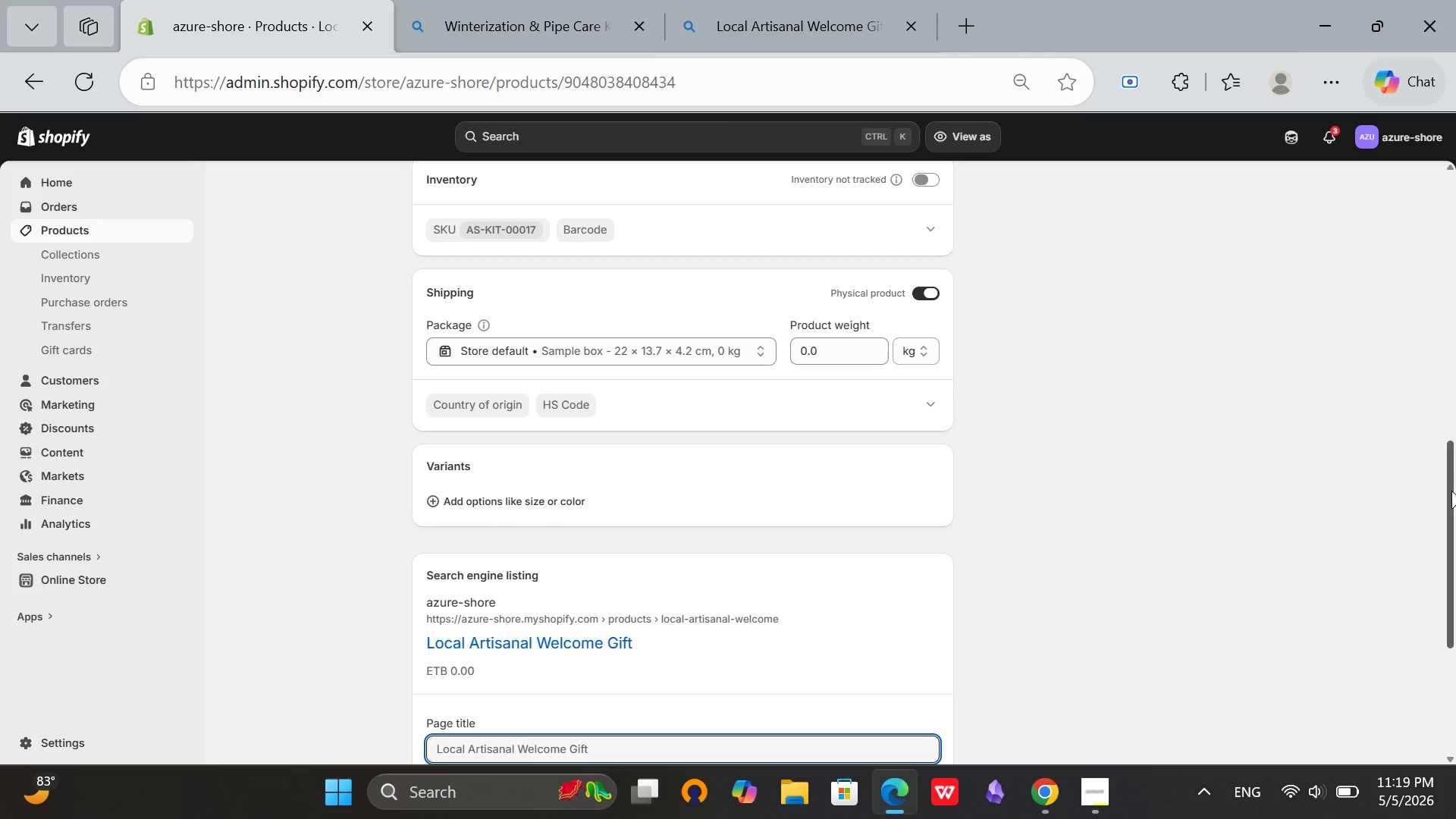 
left_click_drag(start_coordinate=[1455, 494], to_coordinate=[1431, 795])
 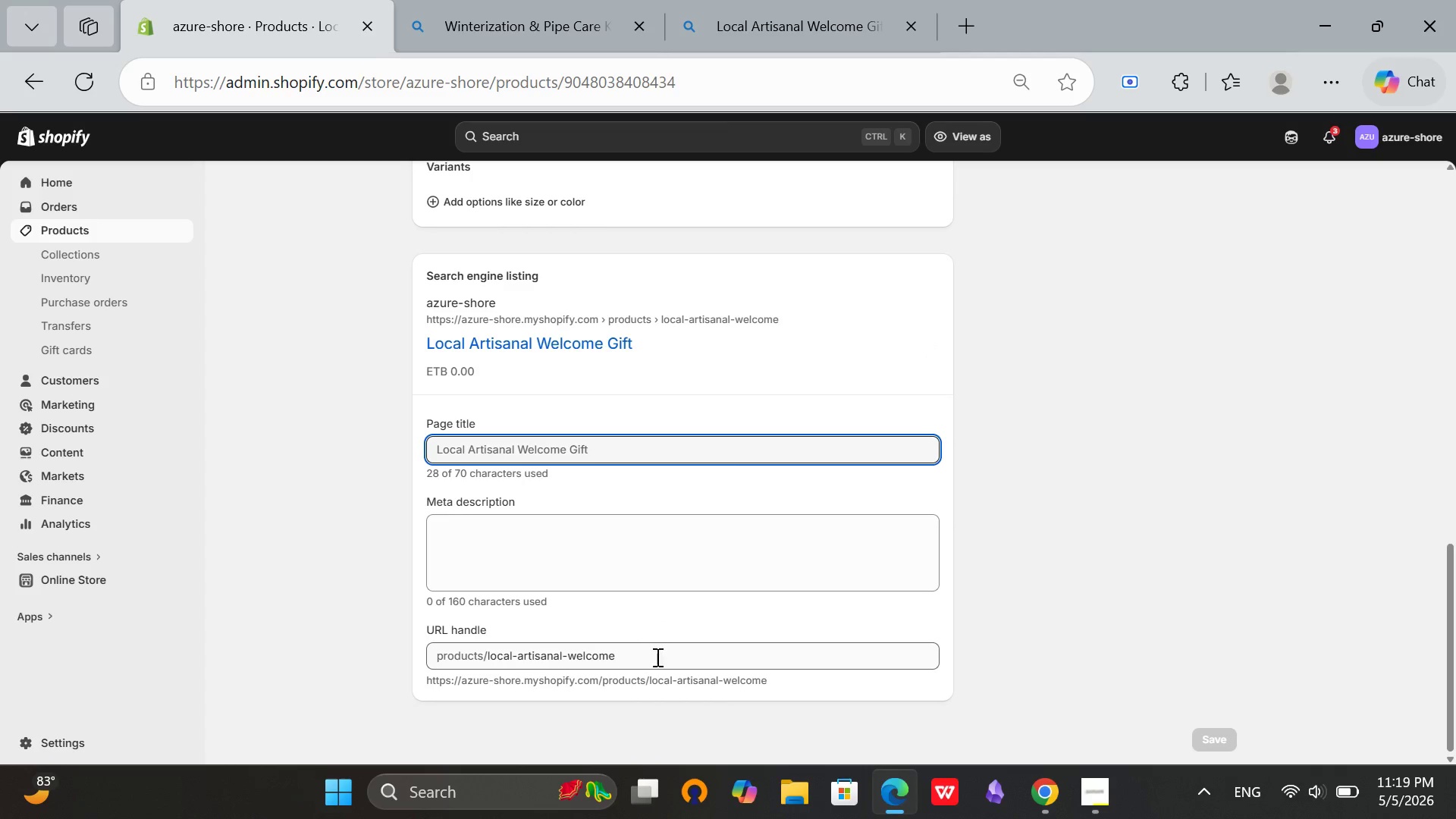 
left_click([656, 657])
 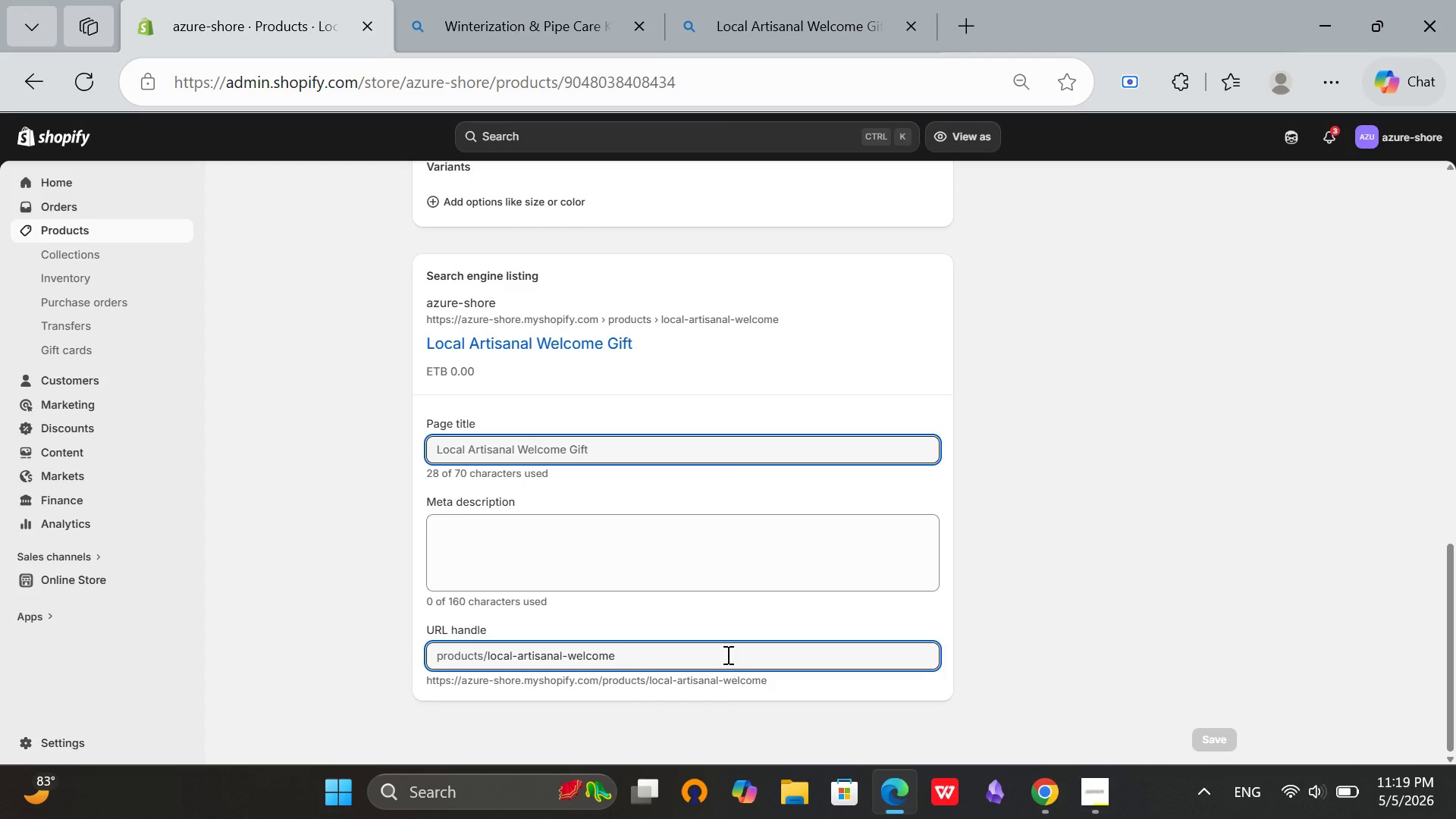 
type(-gift)
 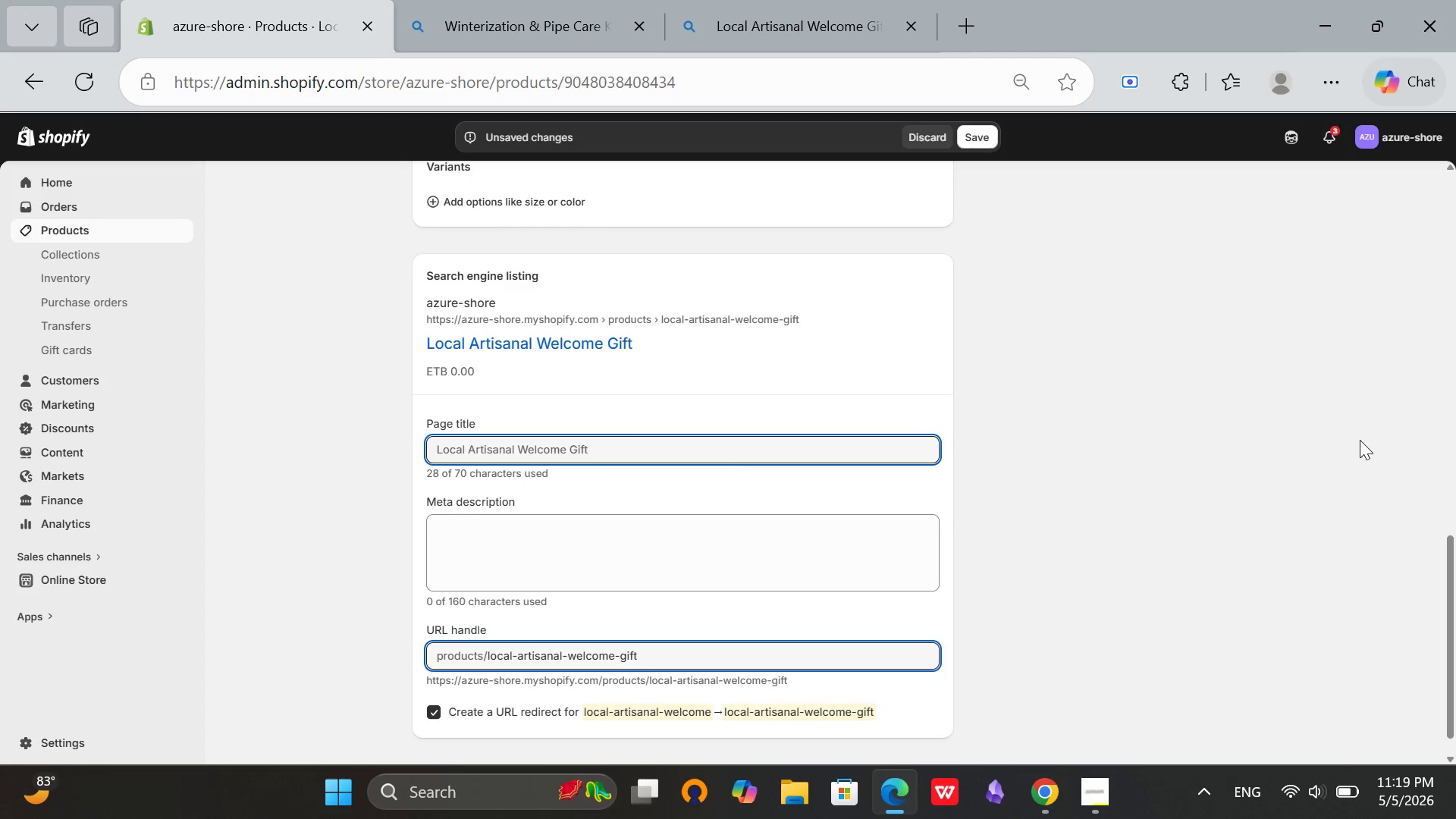 
left_click([1361, 438])
 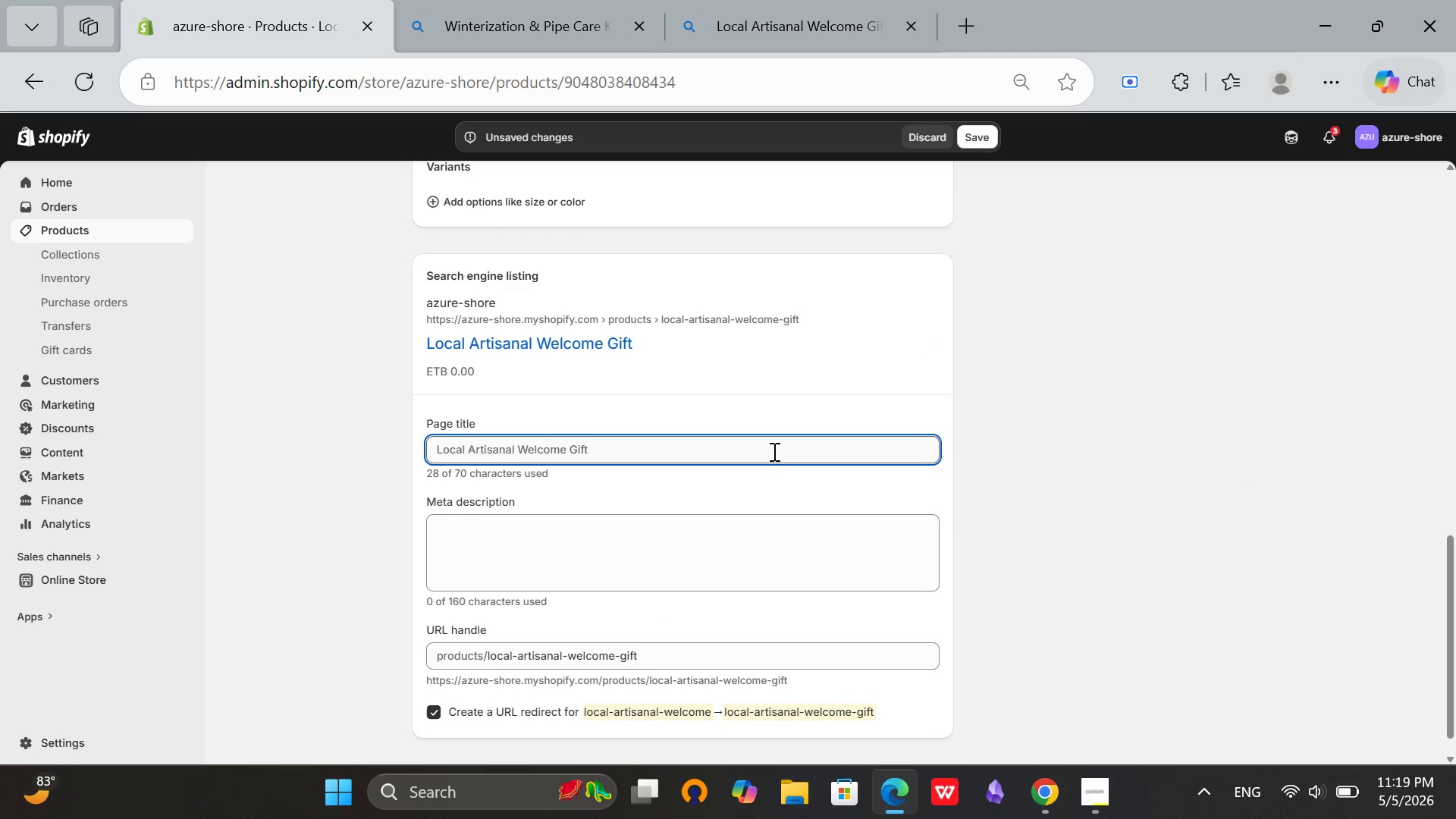 
left_click([773, 451])
 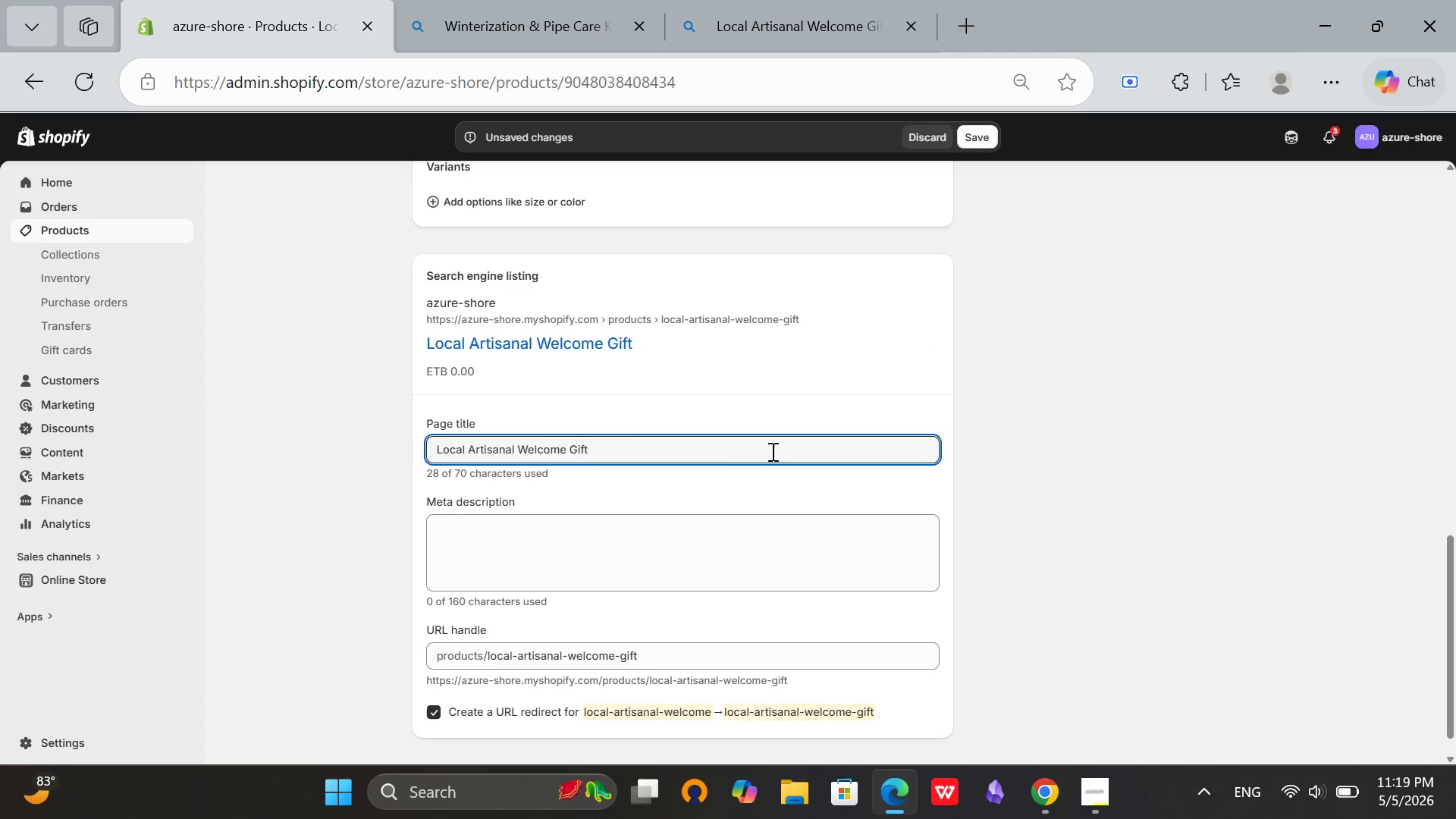 
key(Space)
 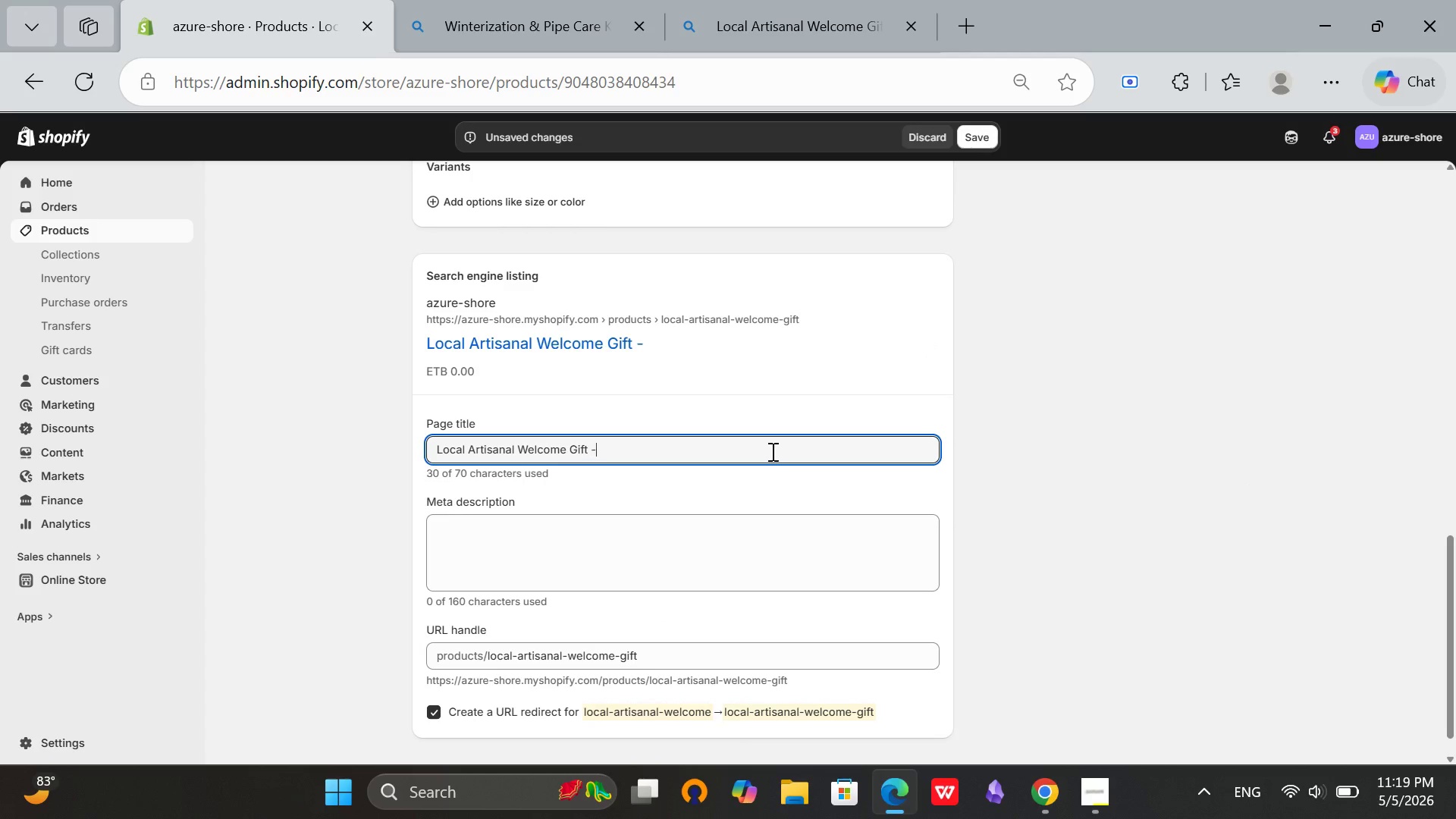 
key(Minus)
 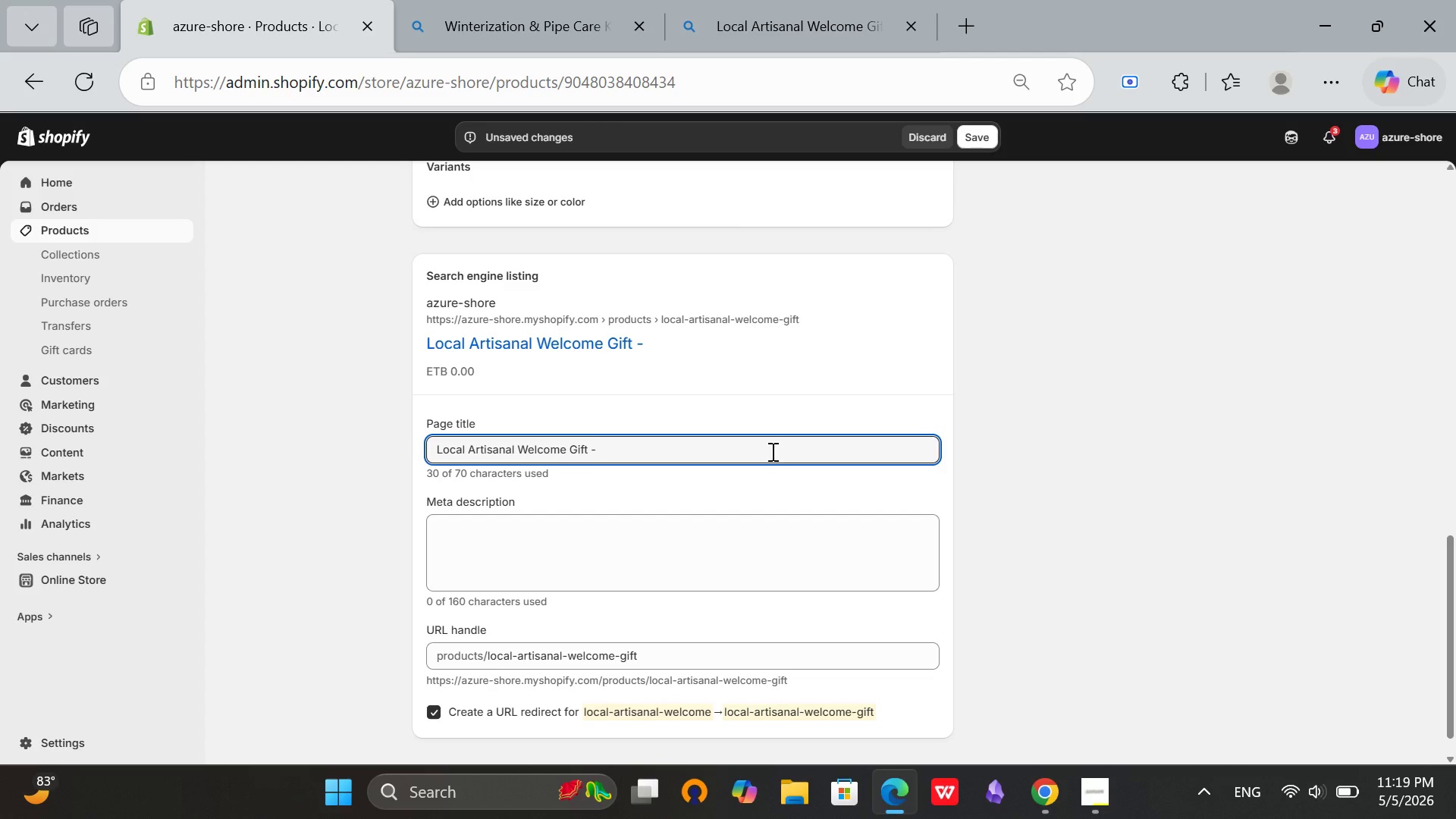 
type( Unique Bou)
 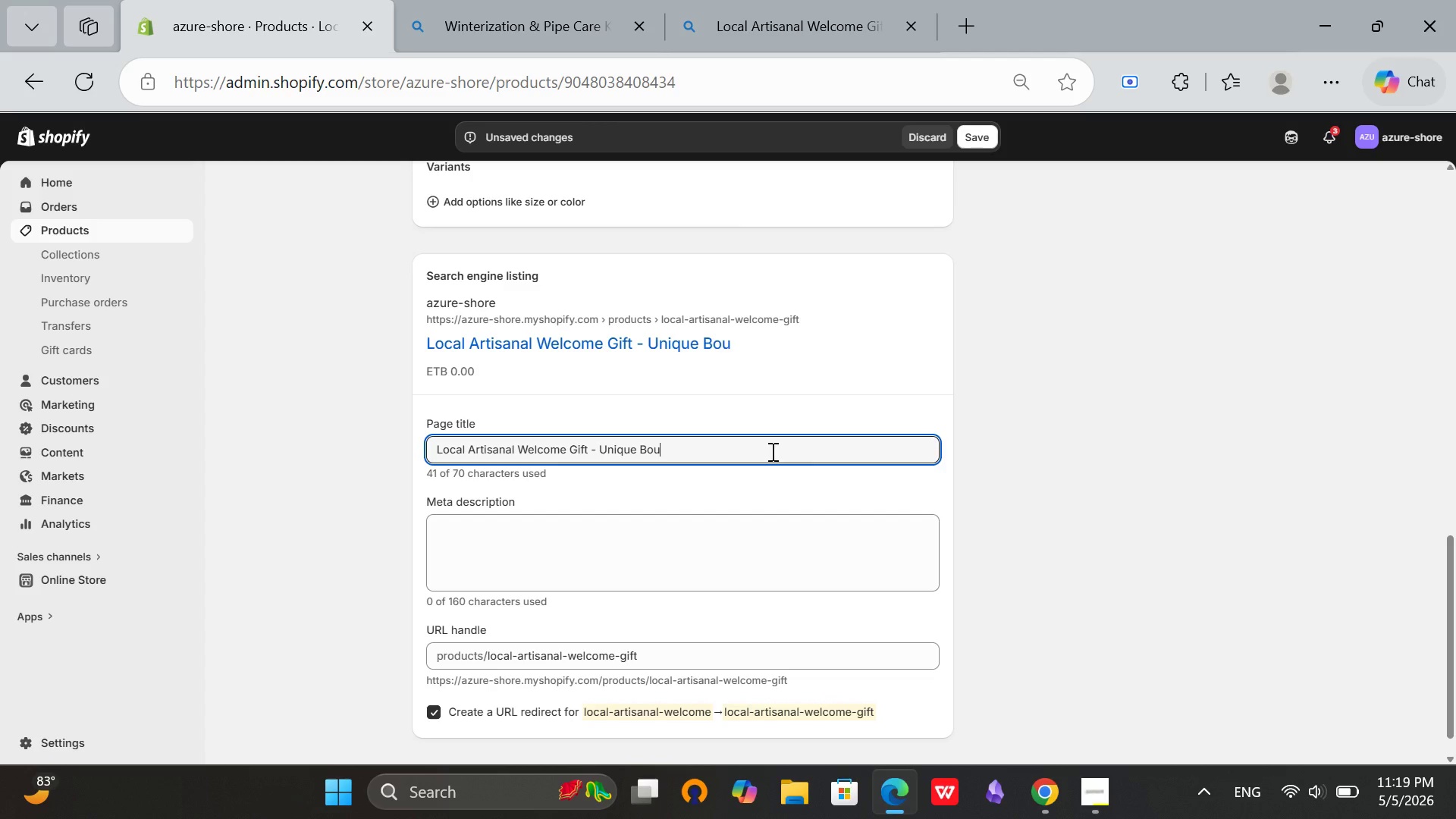 
type(tique Rentsl)
key(Backspace)
key(Backspace)
type(al Exp)
 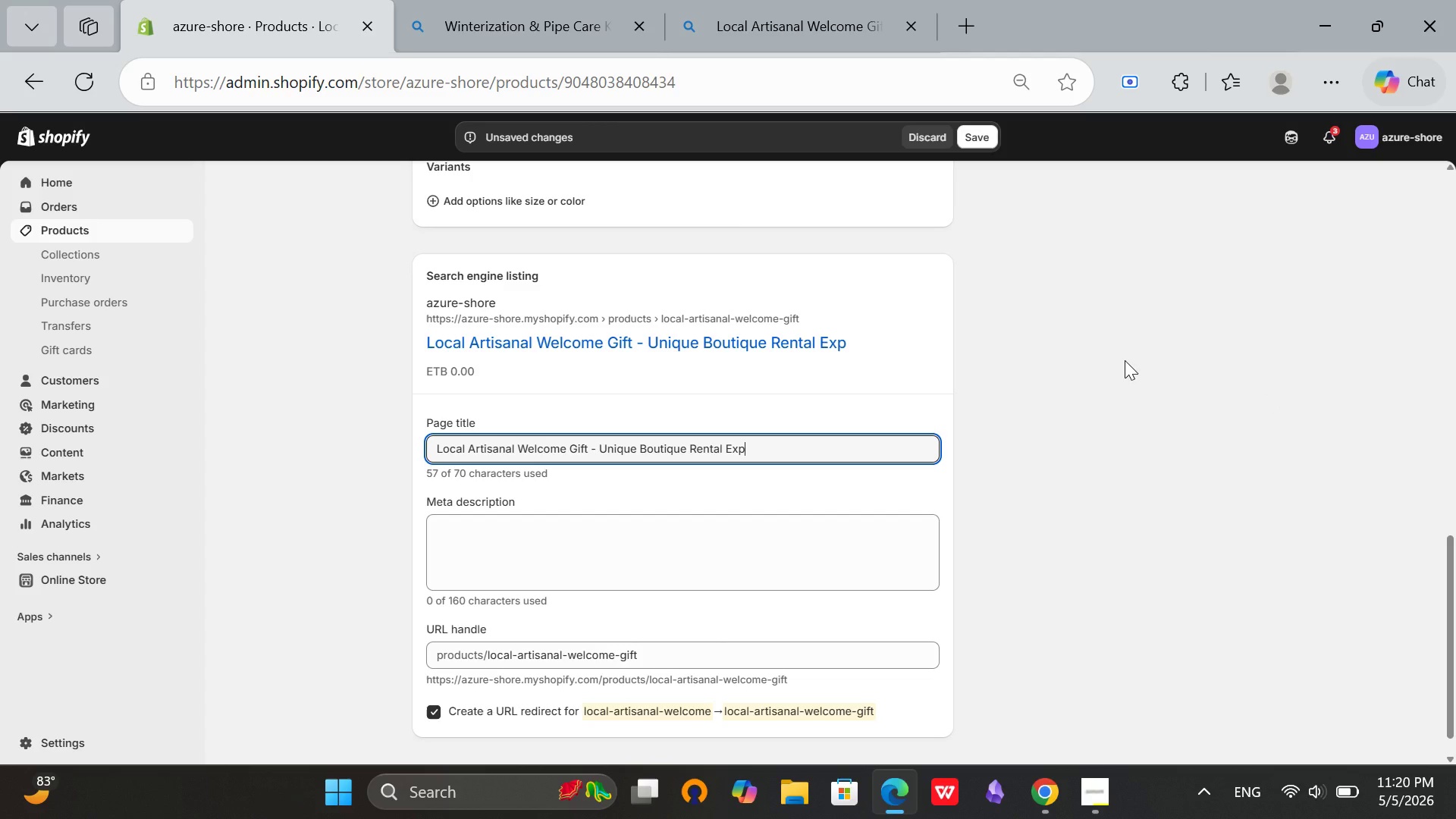 
type(er)
 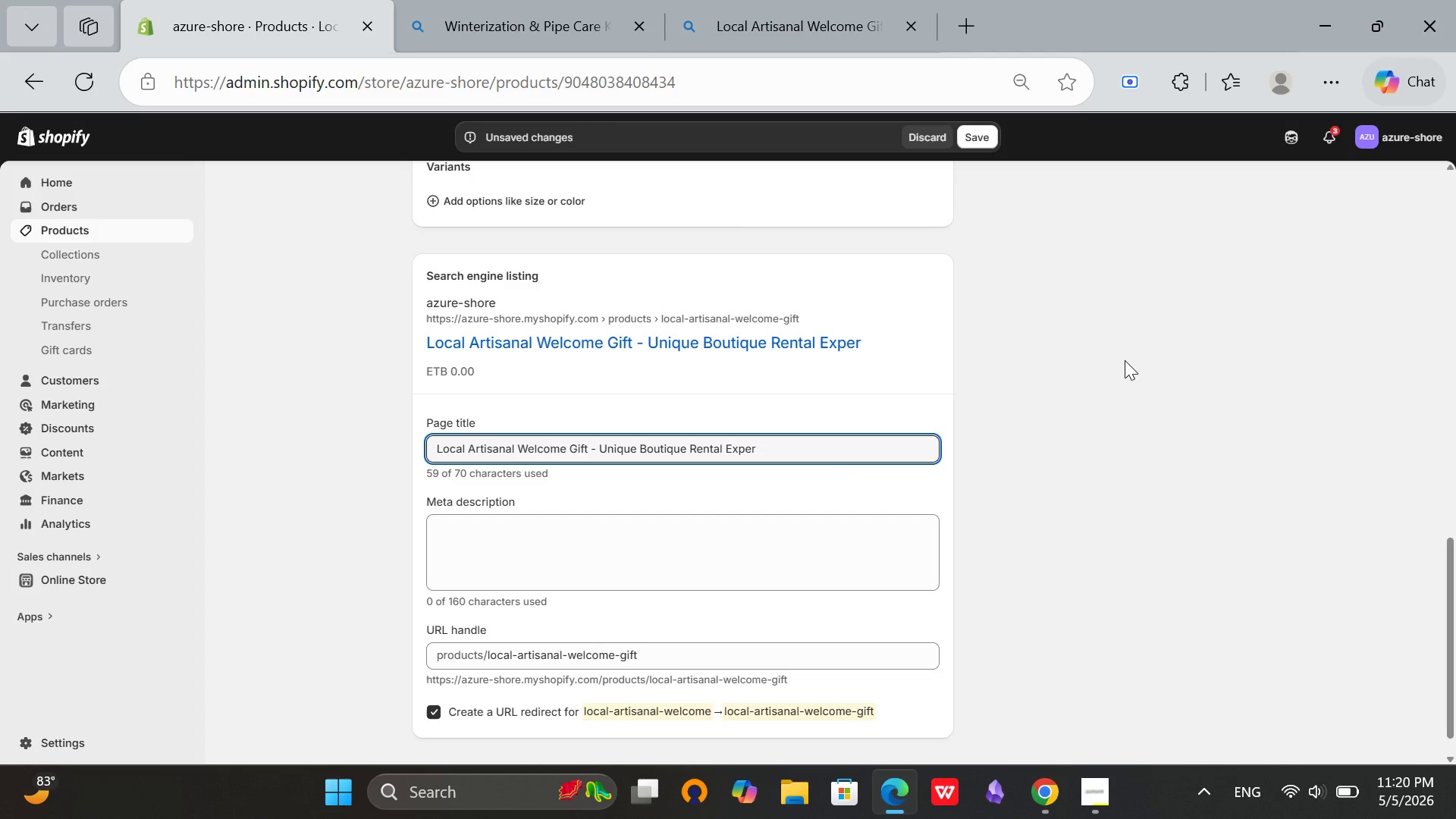 
type(ience)
 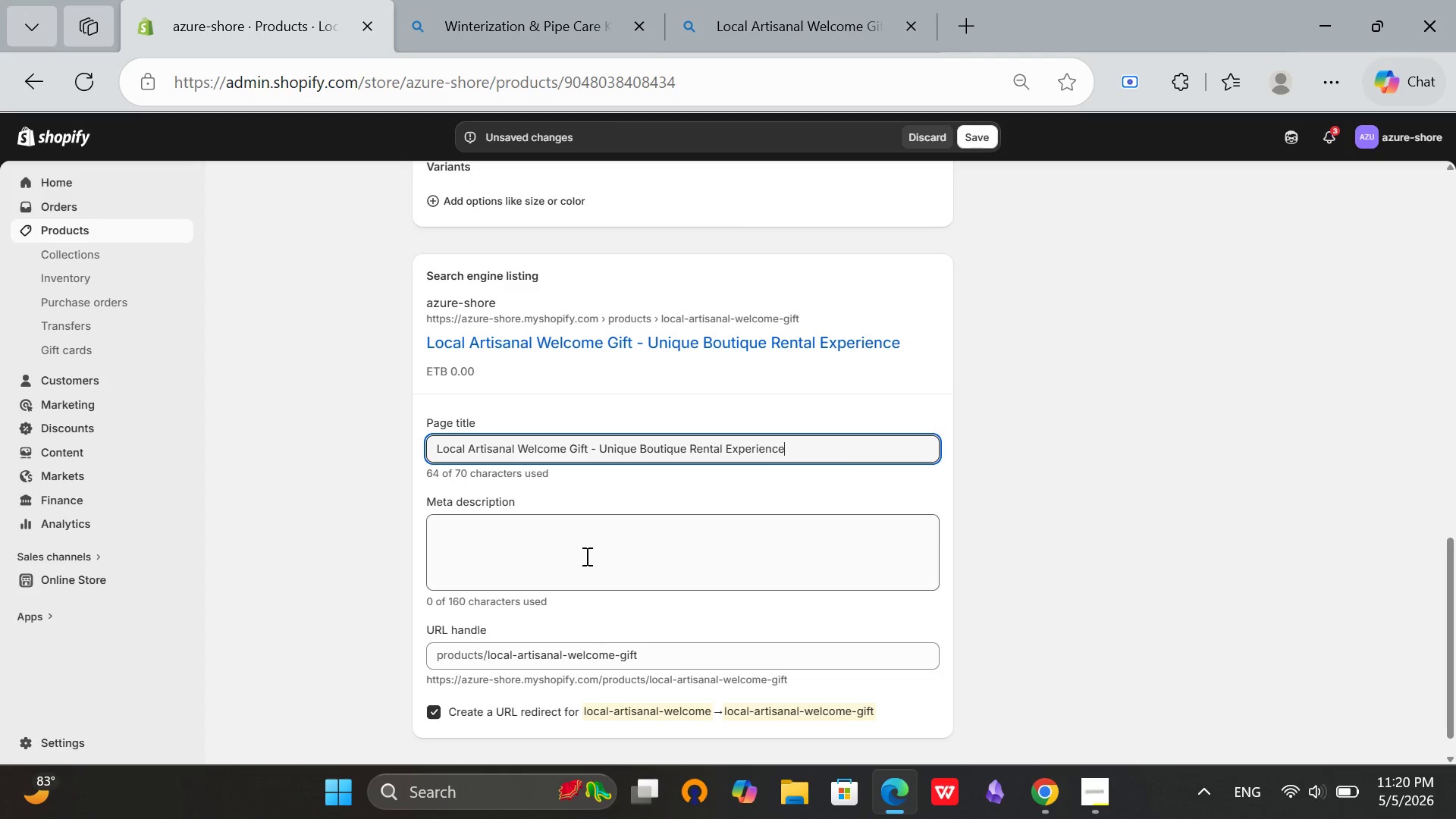 
left_click([584, 556])
 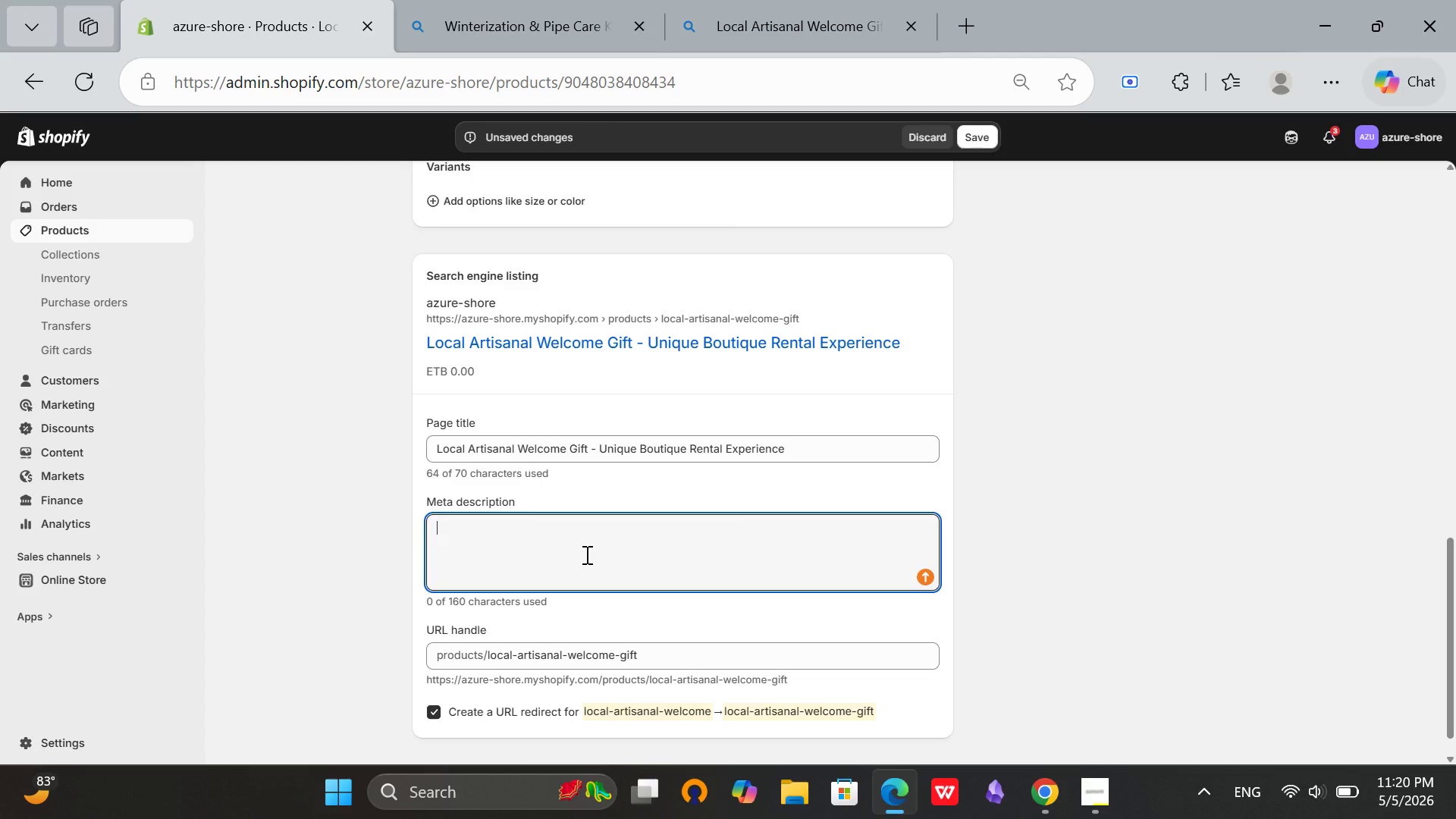 
wait(6.22)
 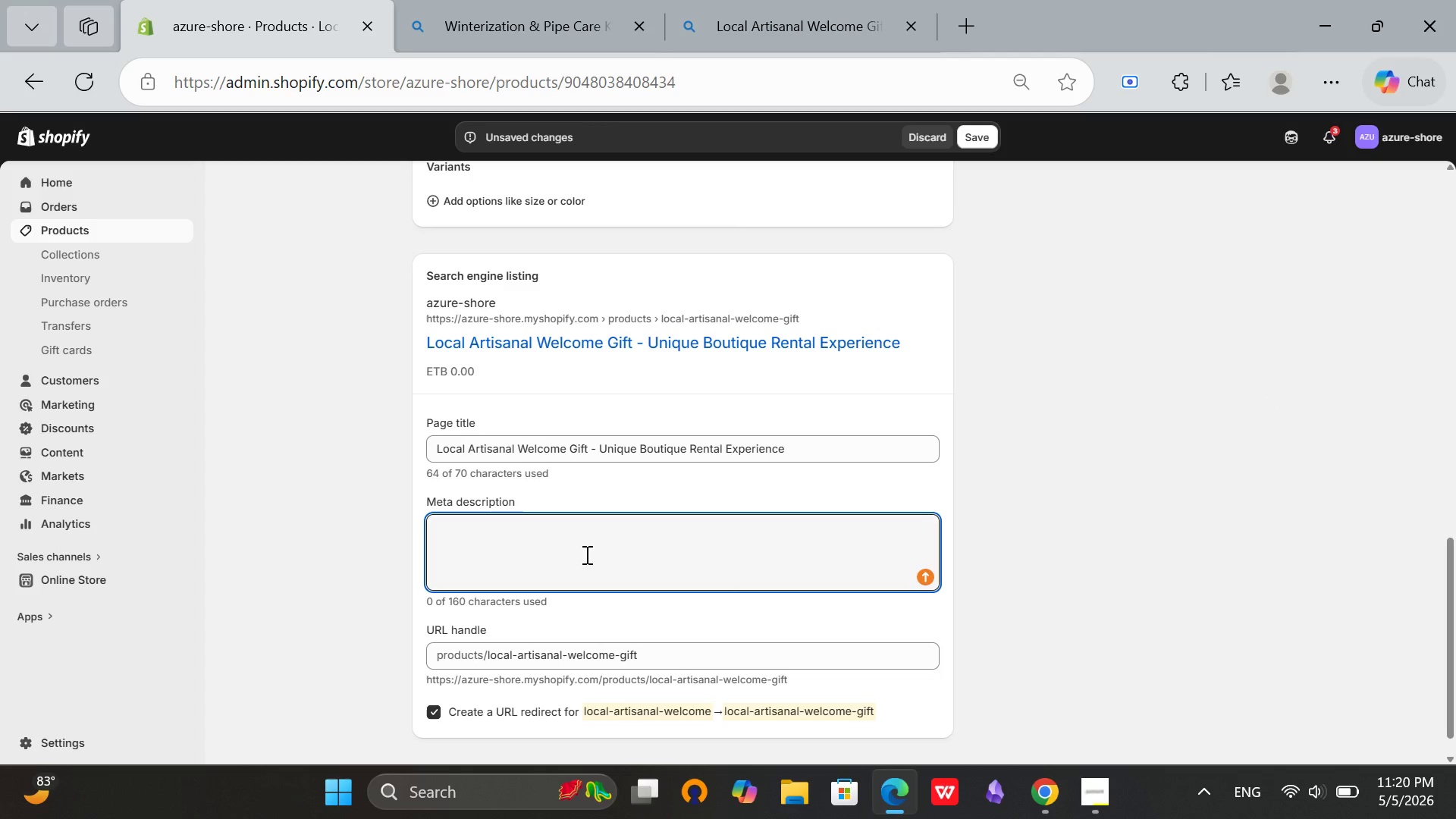 
type(Local artisanal welcome )
 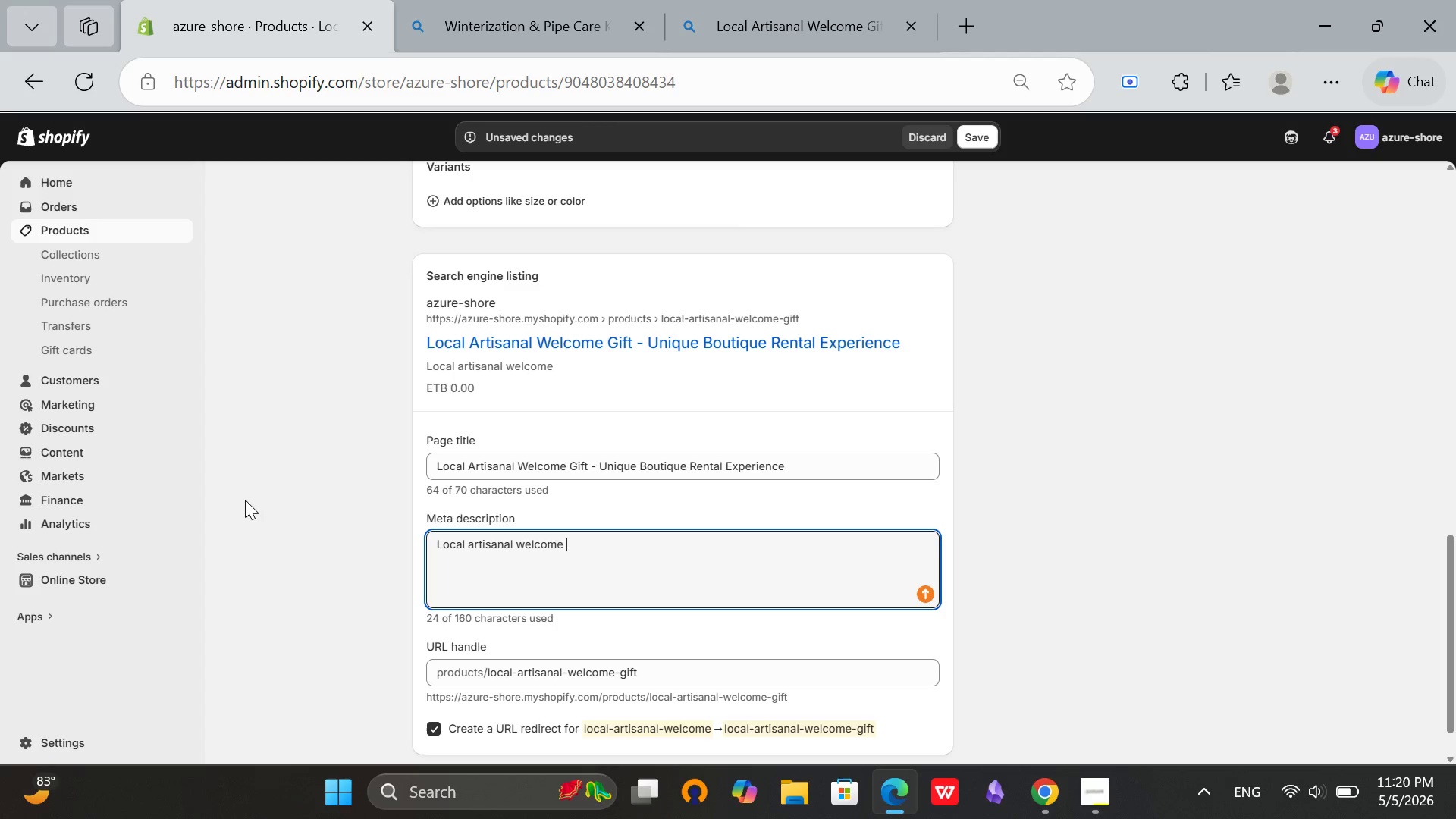 
type(gift for boutique vacation rentals. Coffee, honey, and ;p)
key(Backspace)
key(Backspace)
type(local map. Create a unique[Mute])
 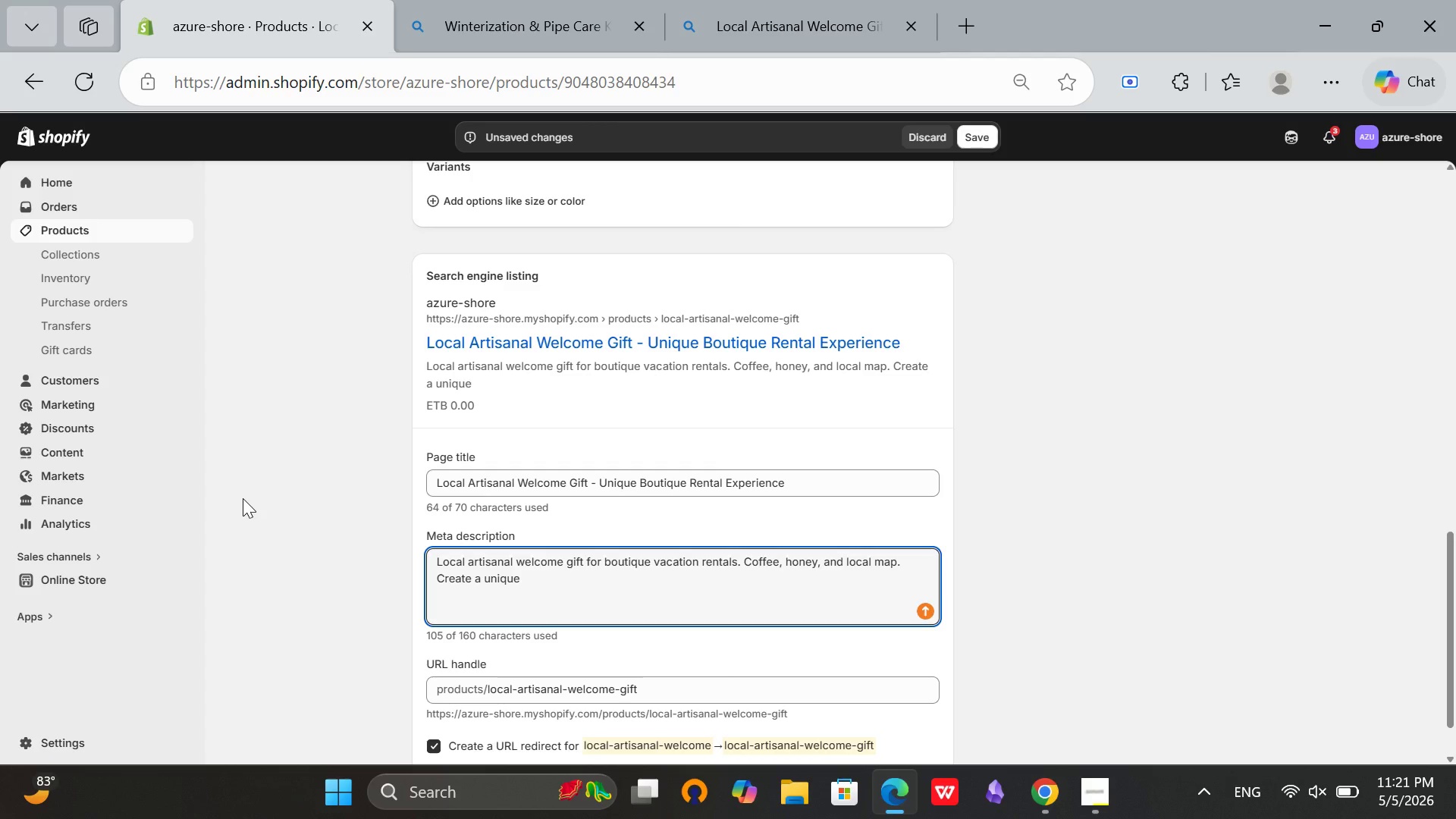 
key(Mute)
 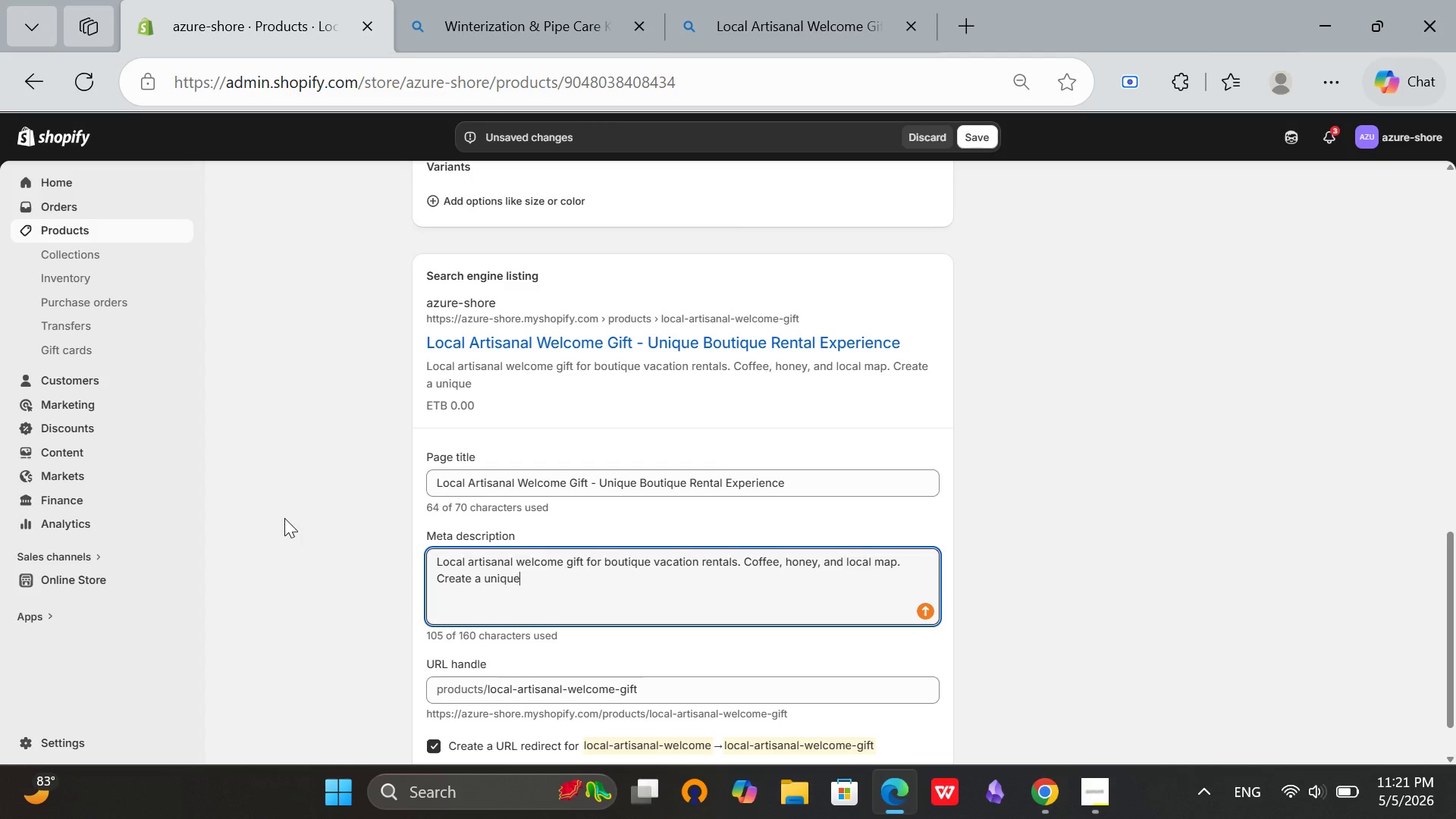 
type( and memorable)
 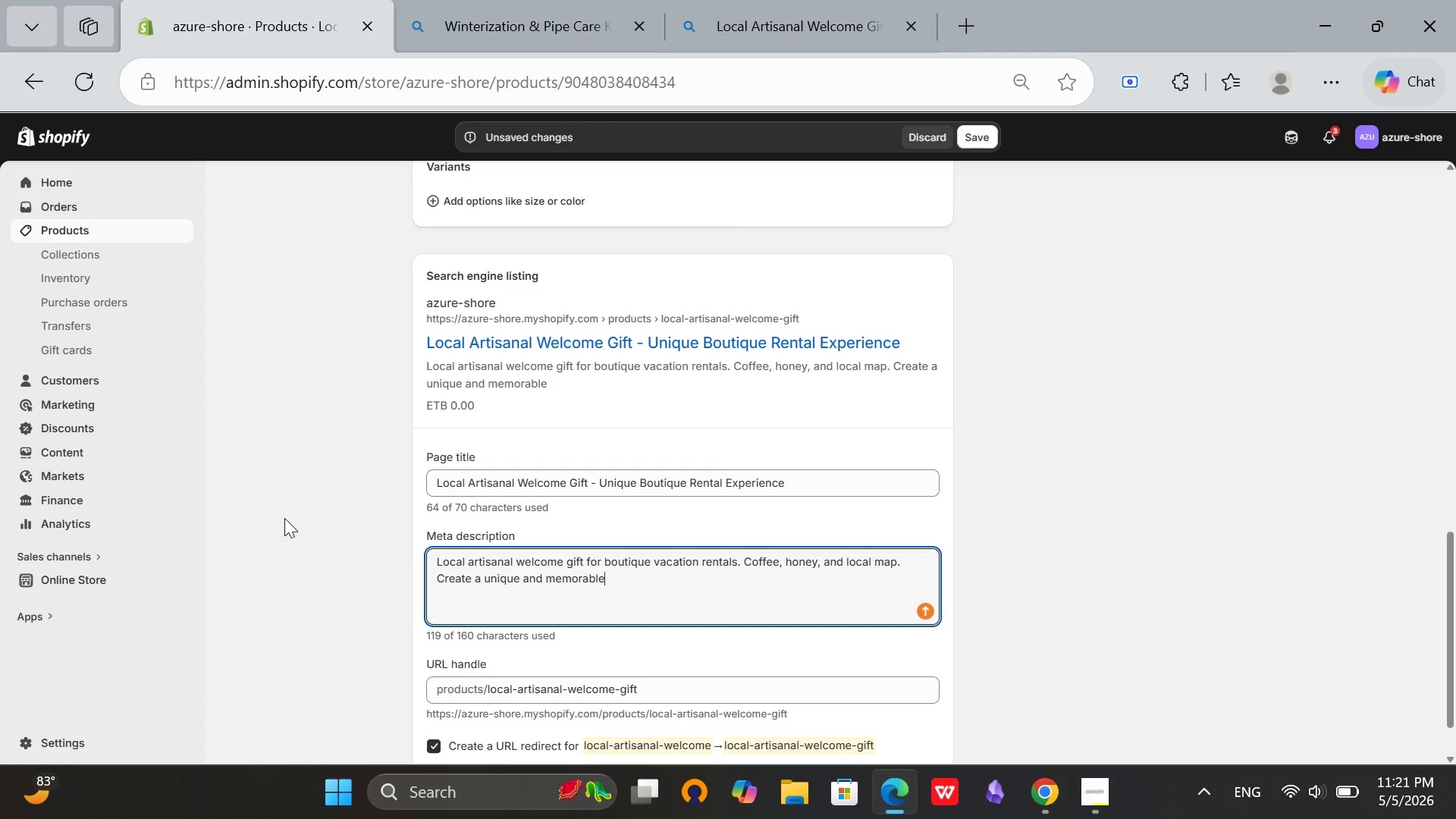 
type( guest experience.)
 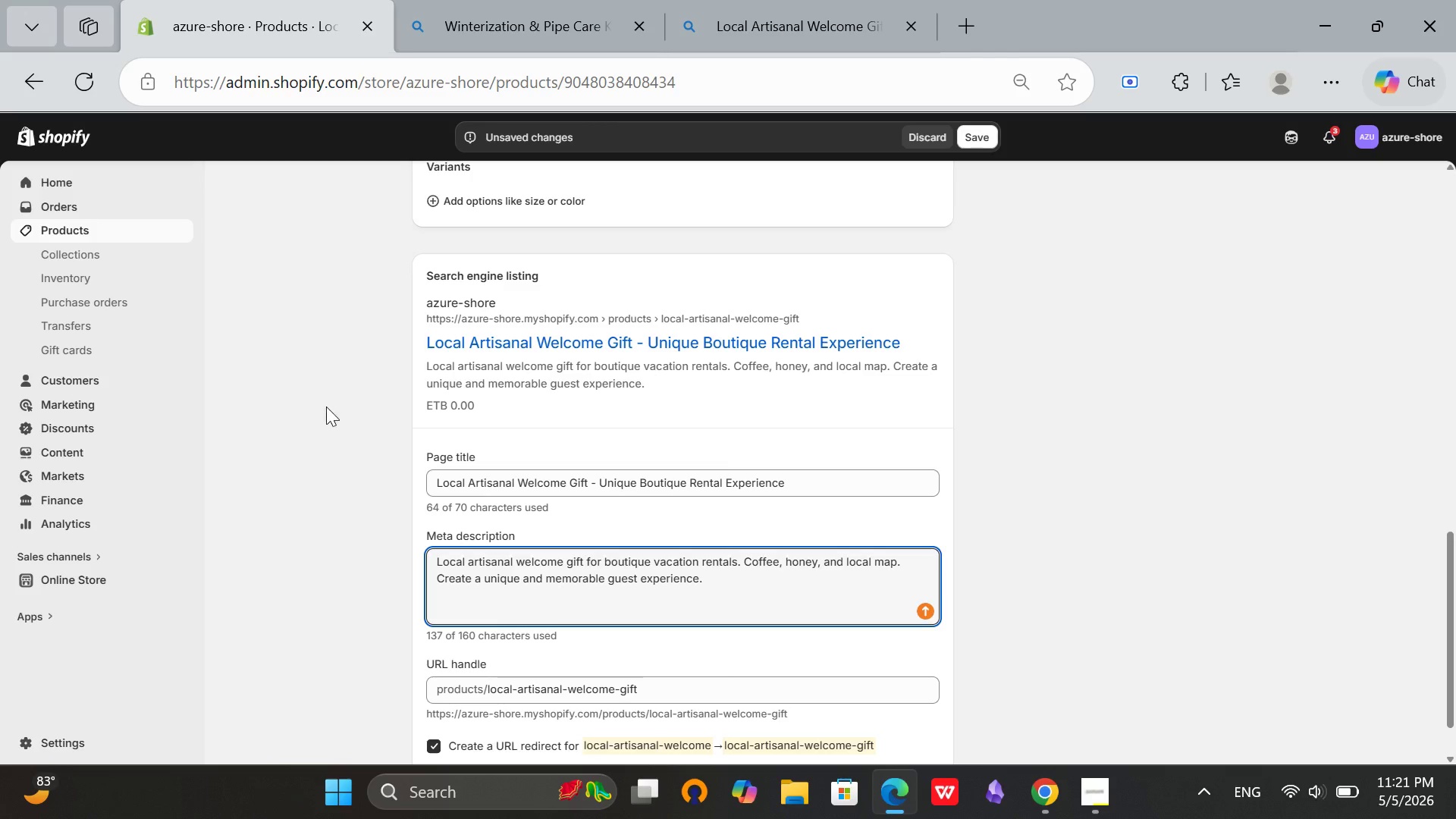 
scroll: coordinate [1004, 373], scroll_direction: up, amount: 4.0
 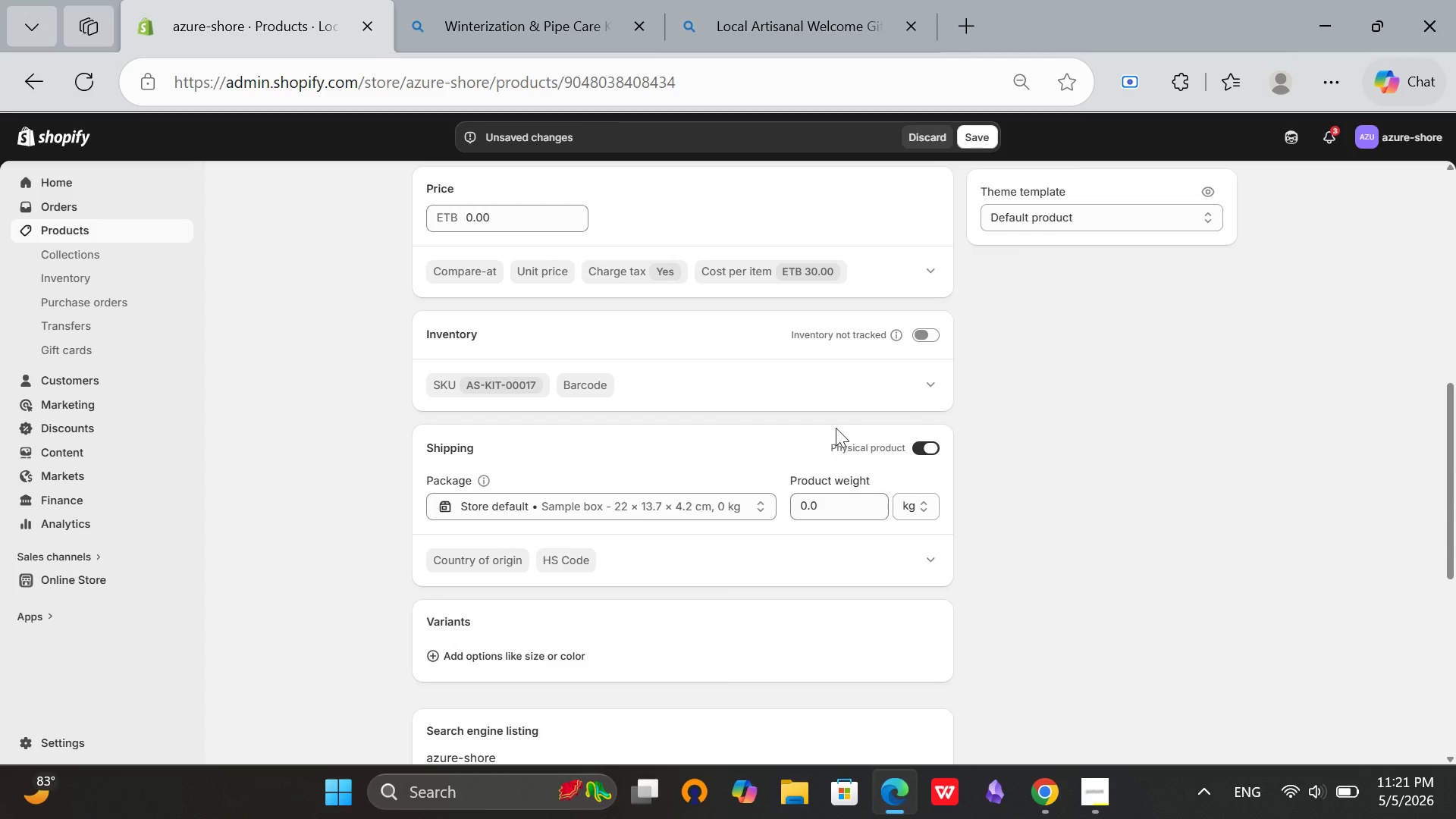 
key(Mute)
 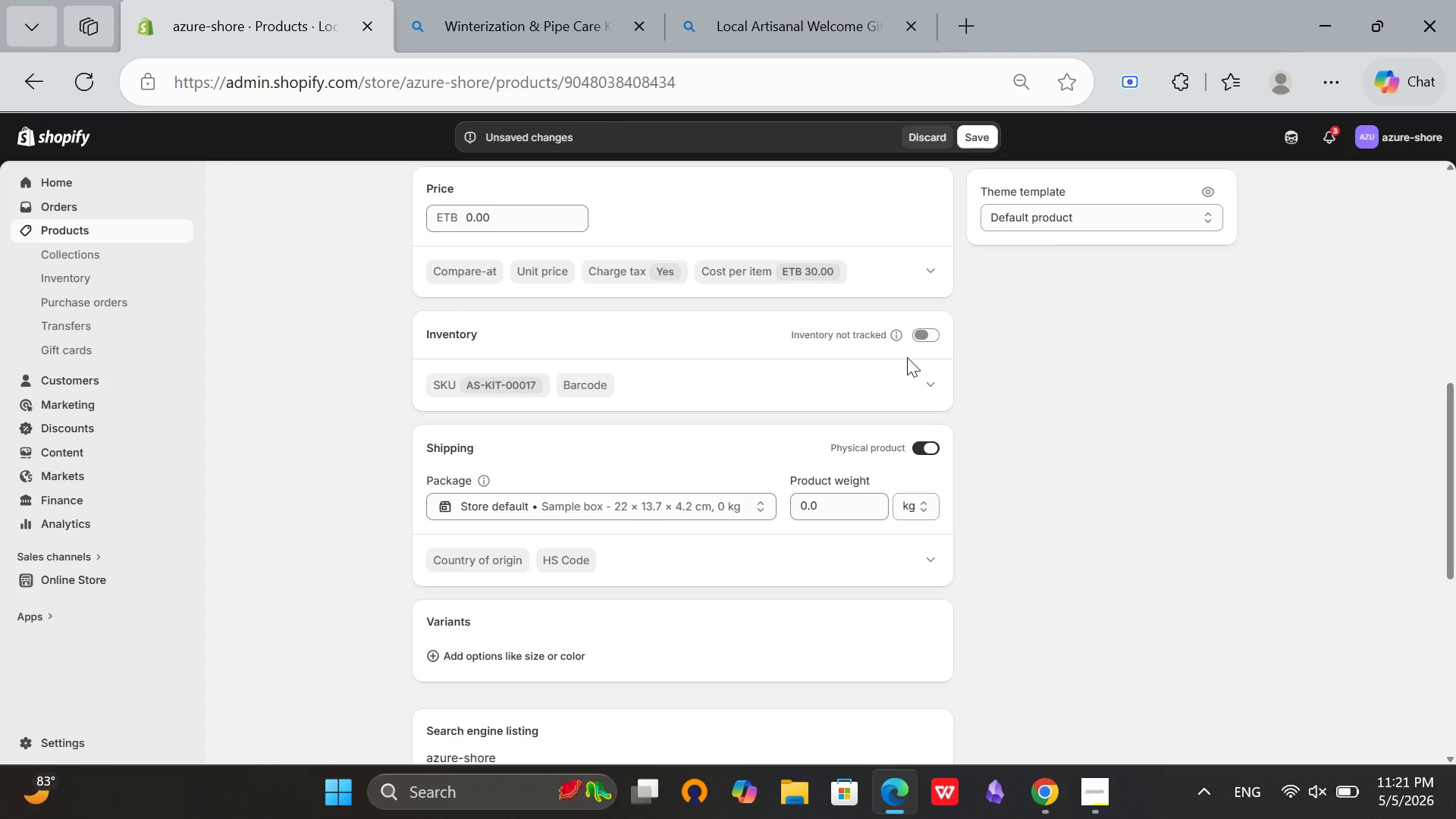 
wait(7.92)
 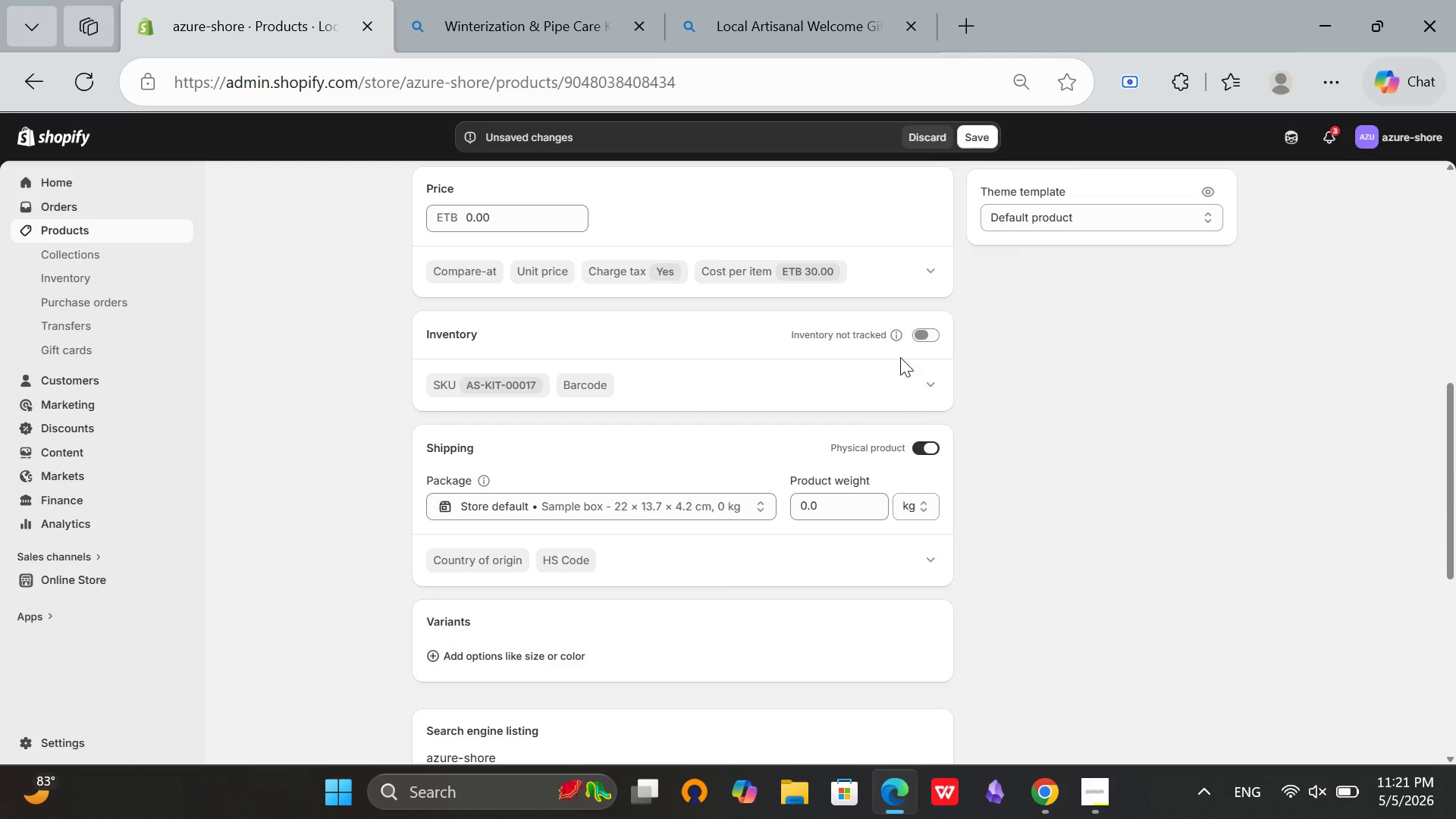 
key(Mute)
 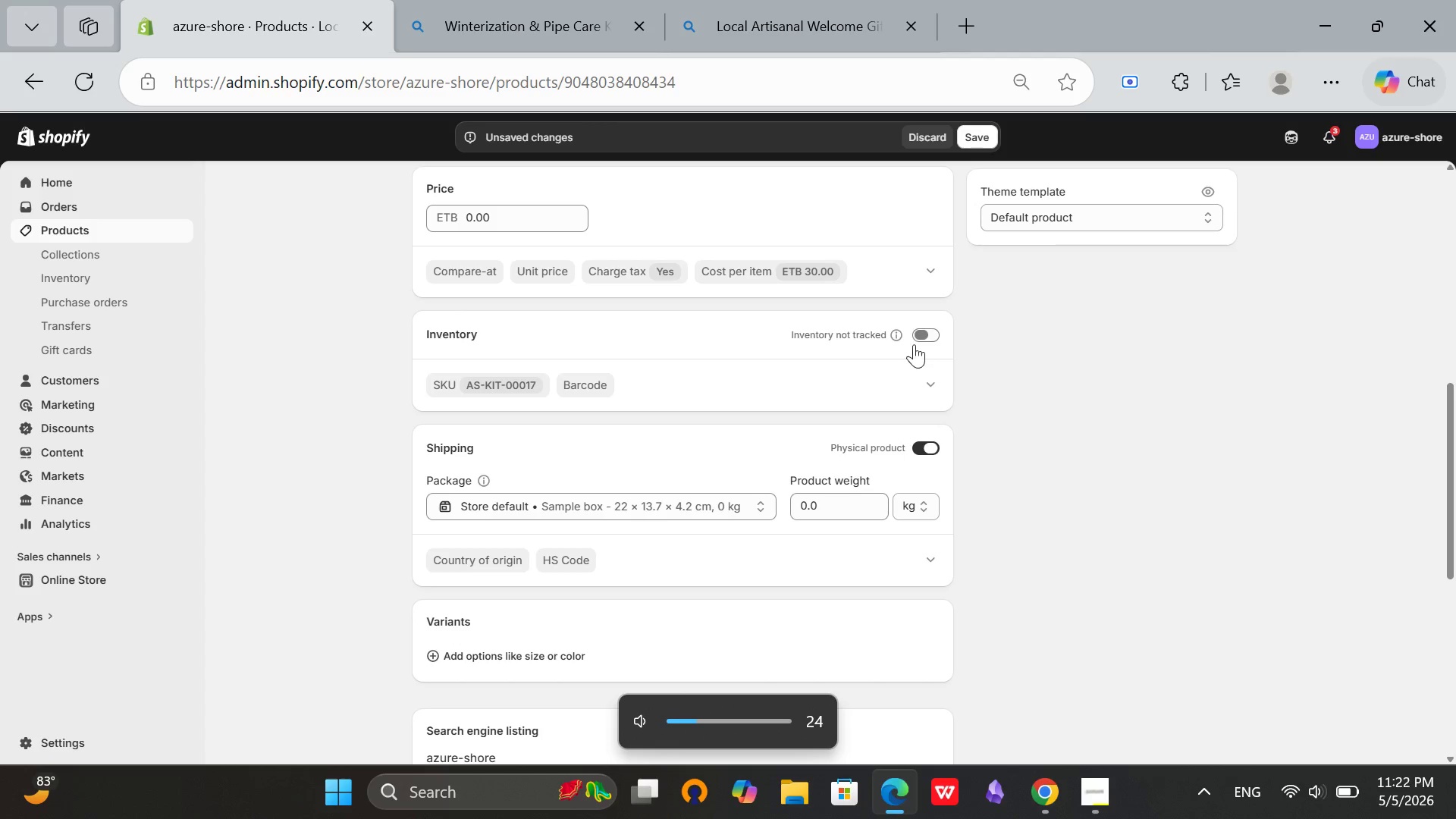 
left_click([927, 337])
 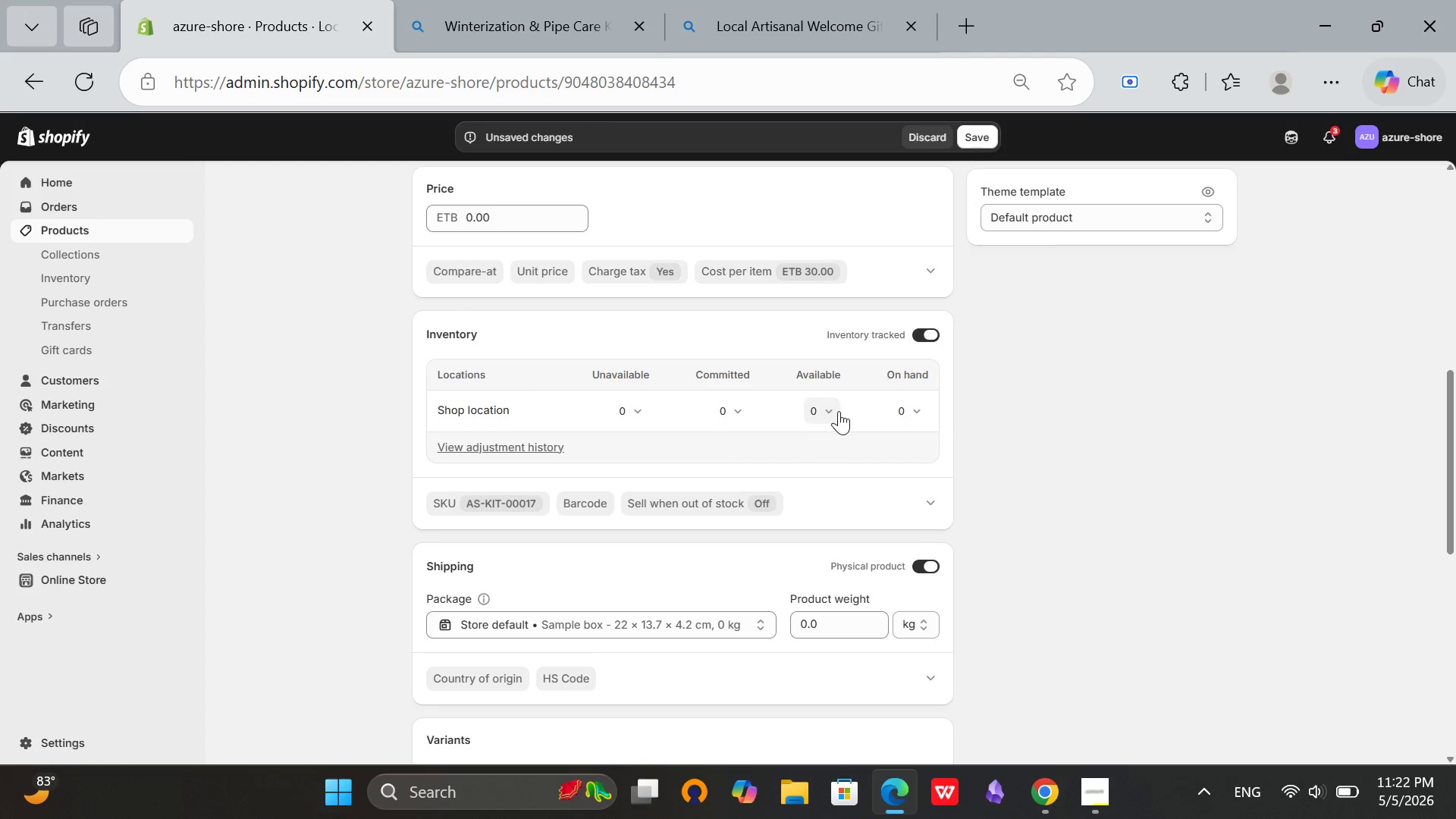 
left_click([821, 398])
 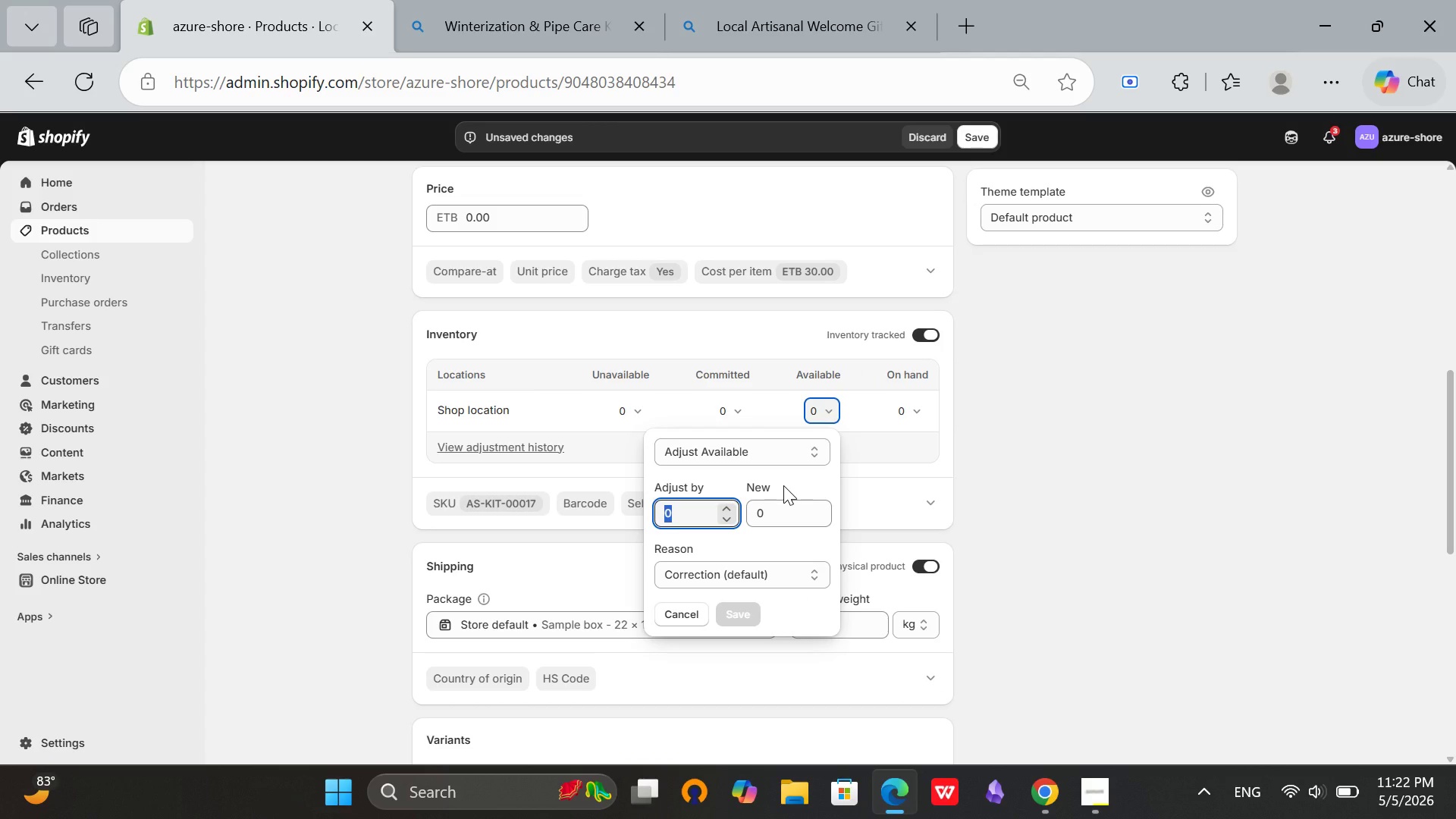 
type(50)
 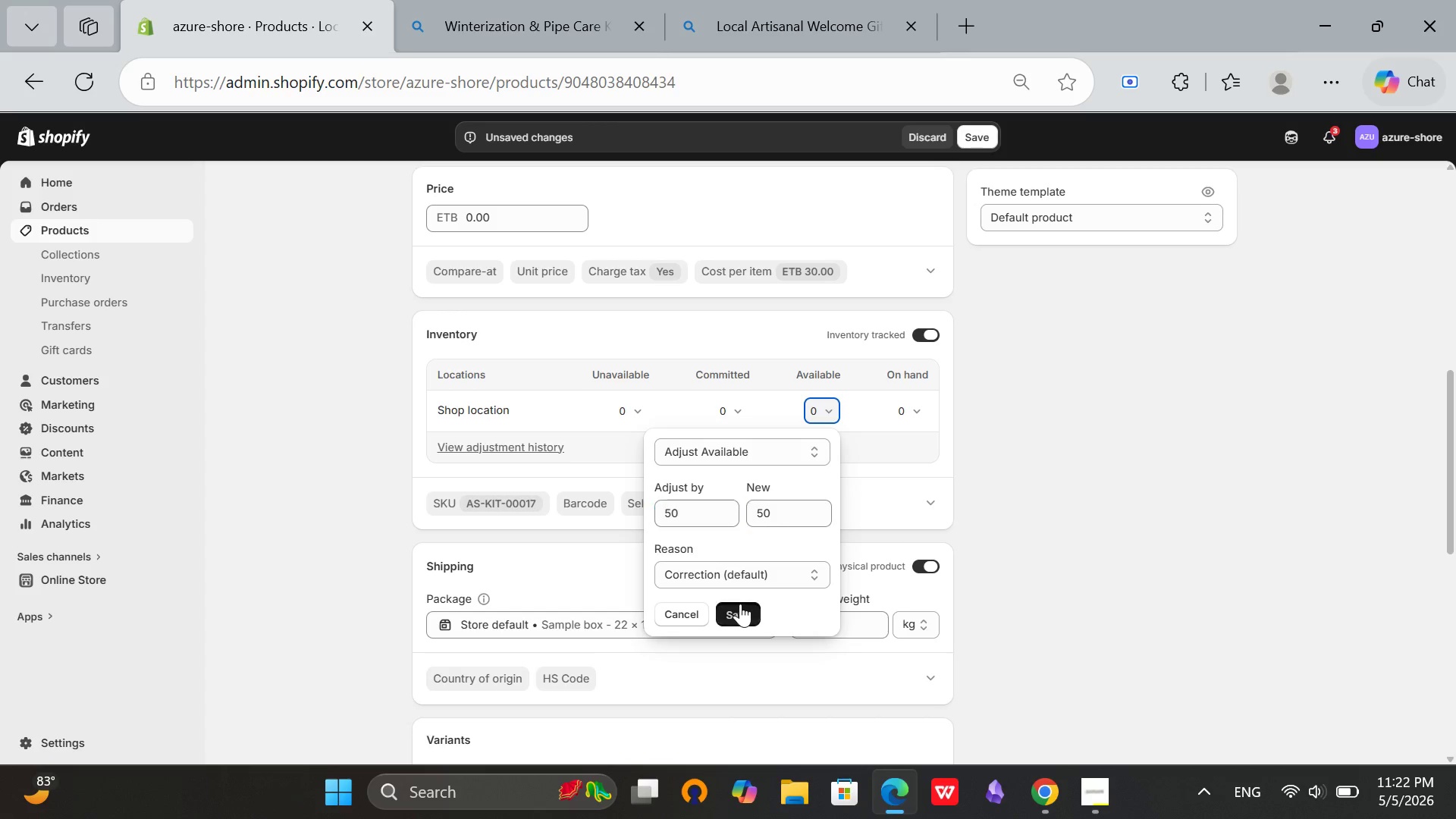 
left_click([740, 604])
 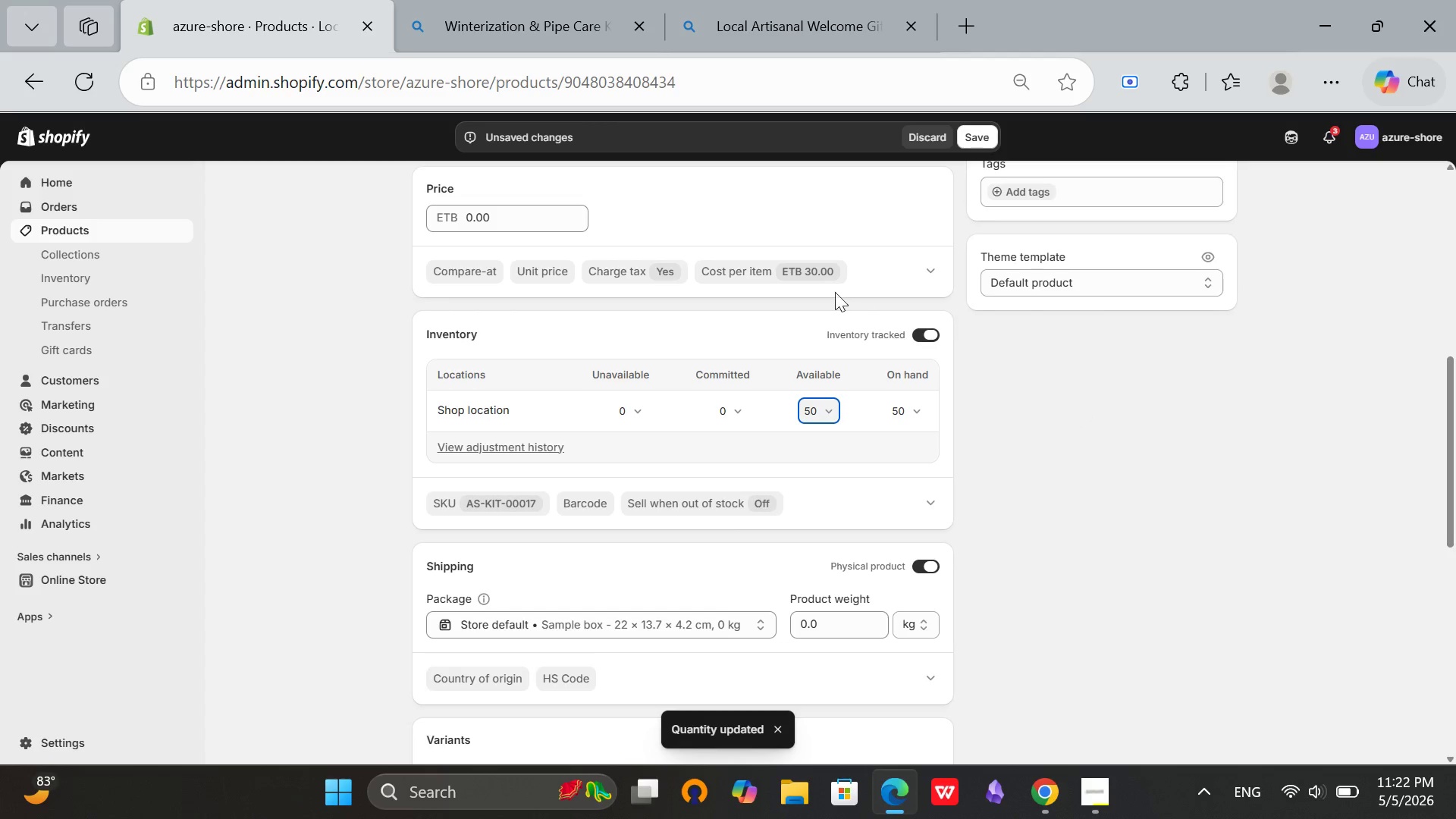 
wait(5.23)
 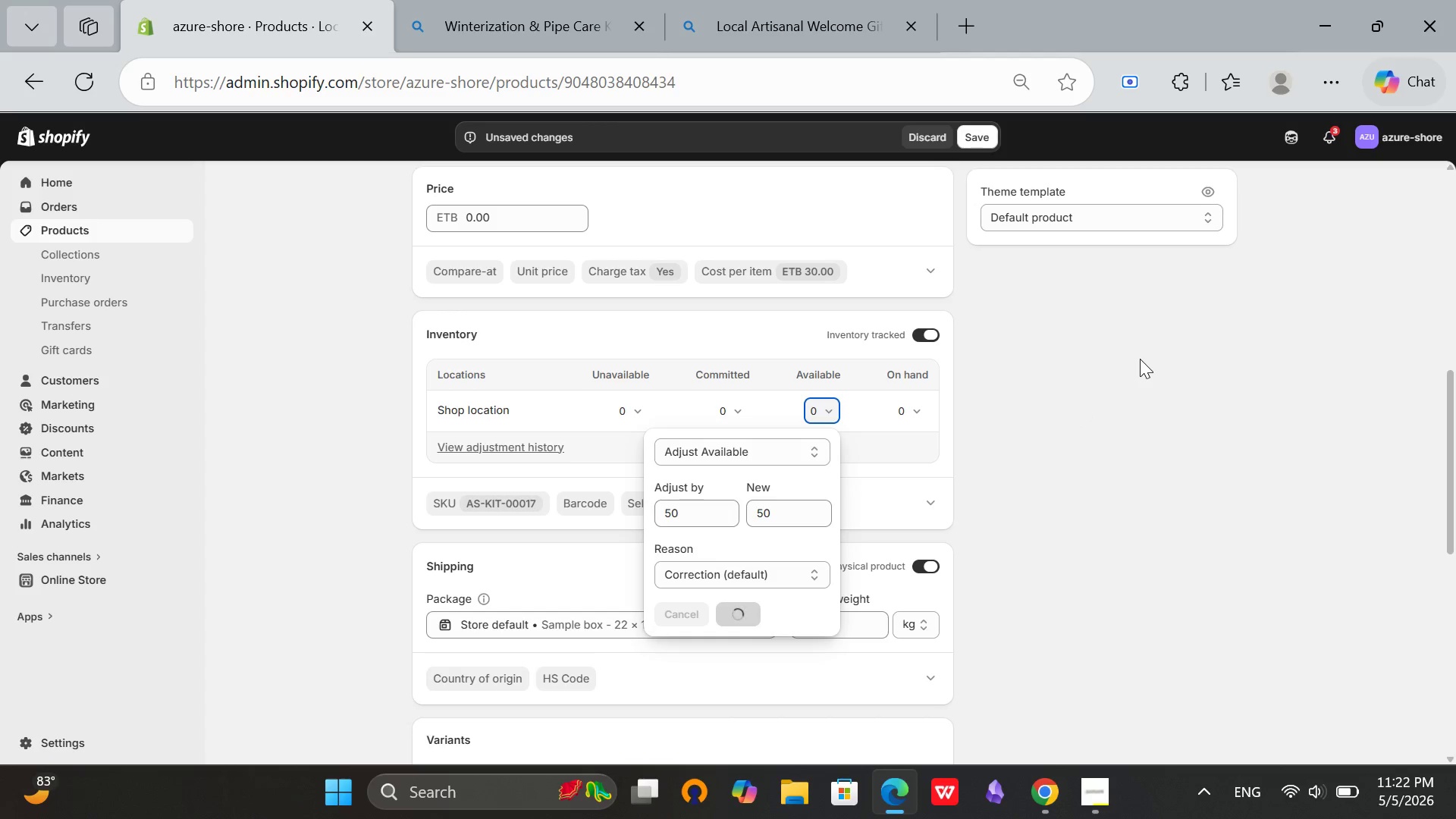 
left_click([467, 211])
 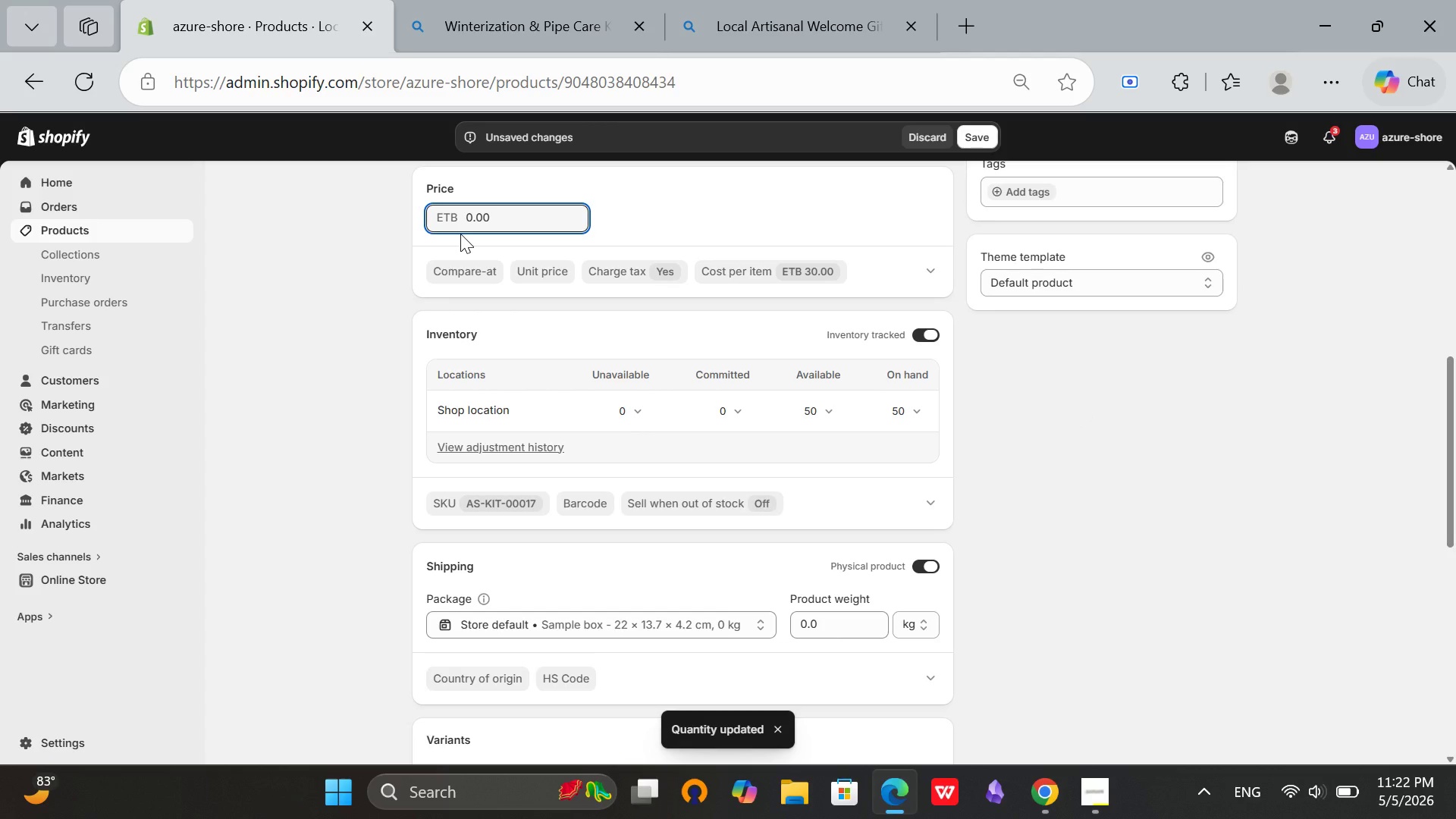 
key(6)
 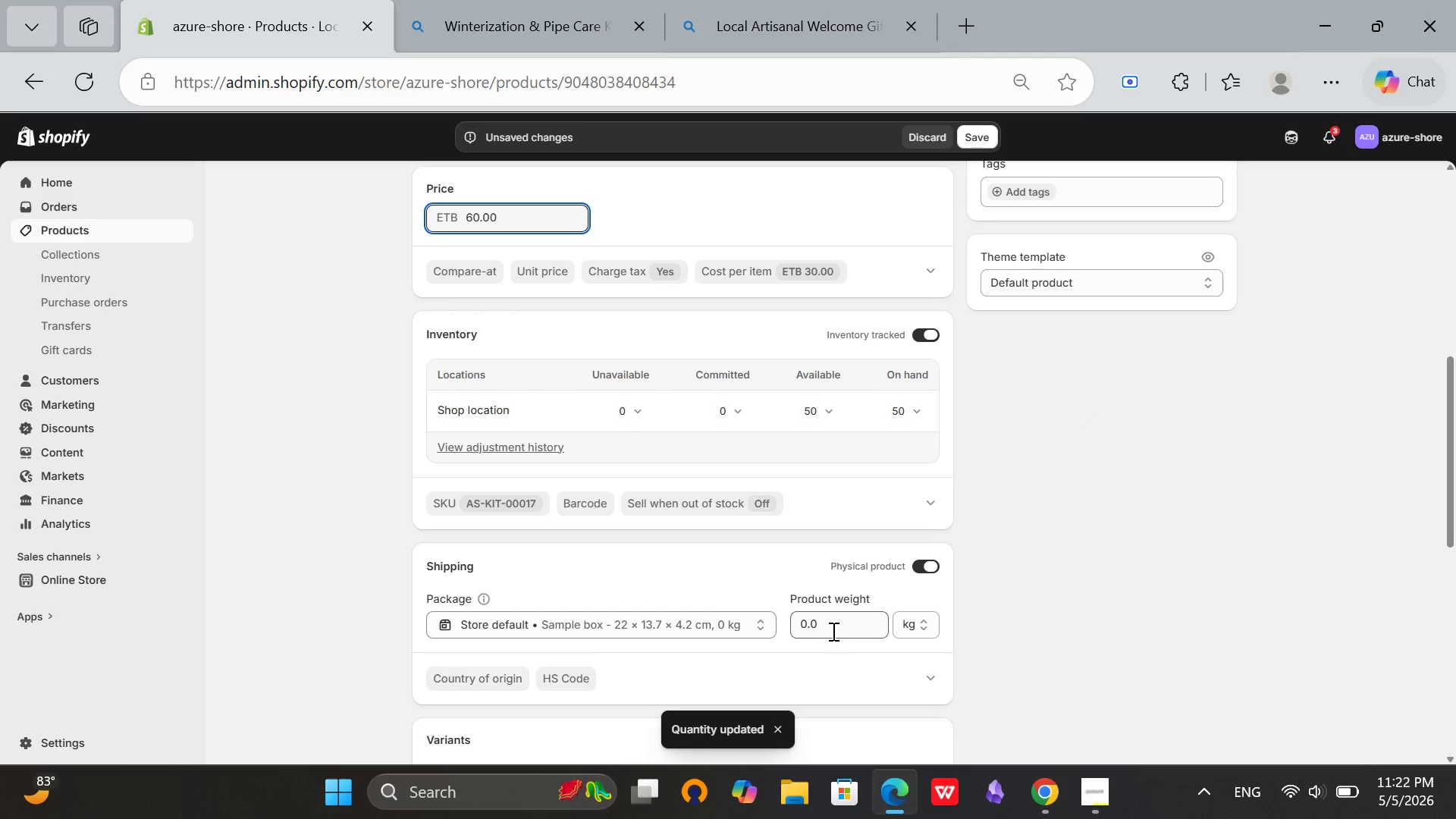 
left_click([825, 625])
 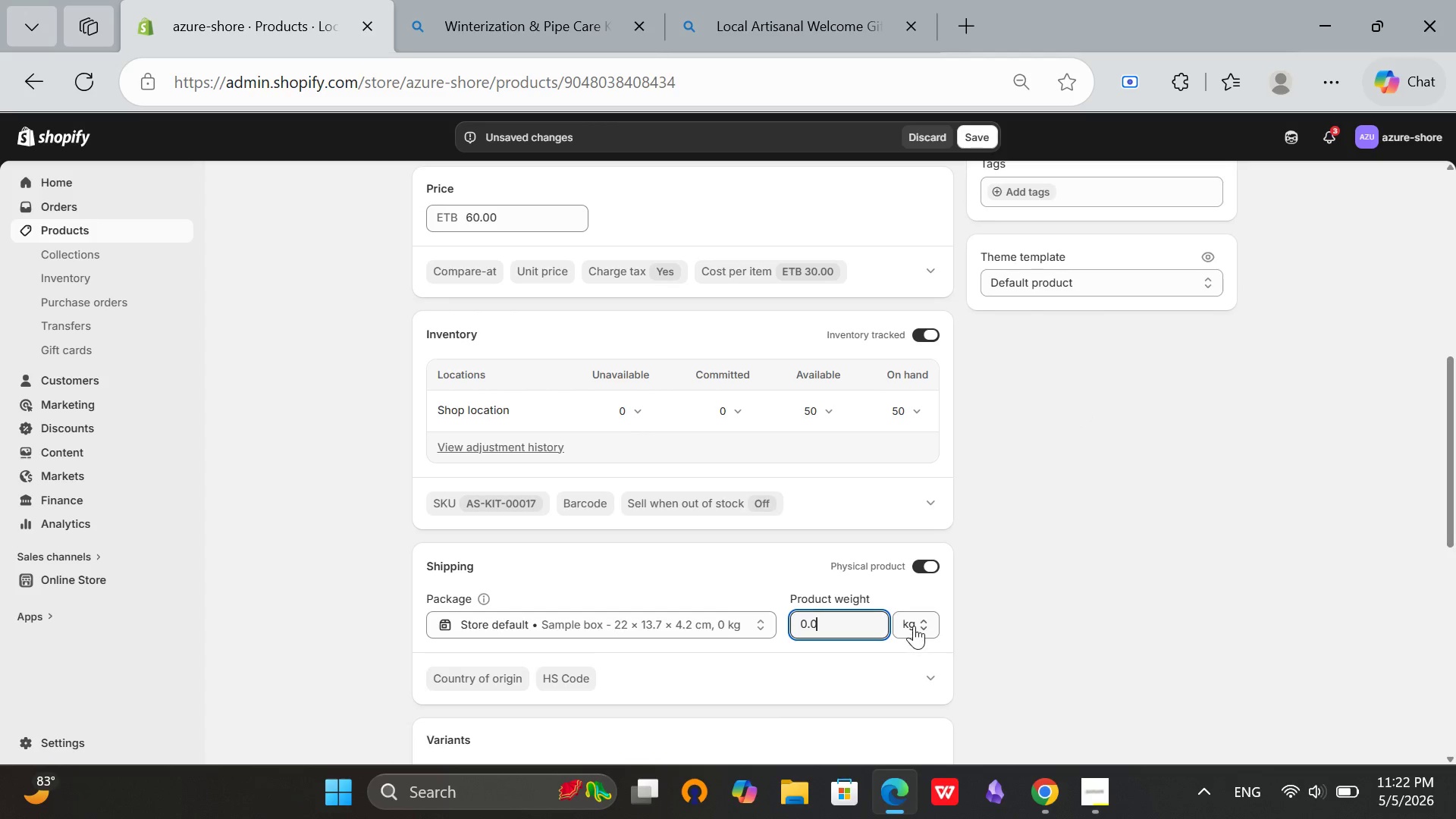 
left_click([914, 625])
 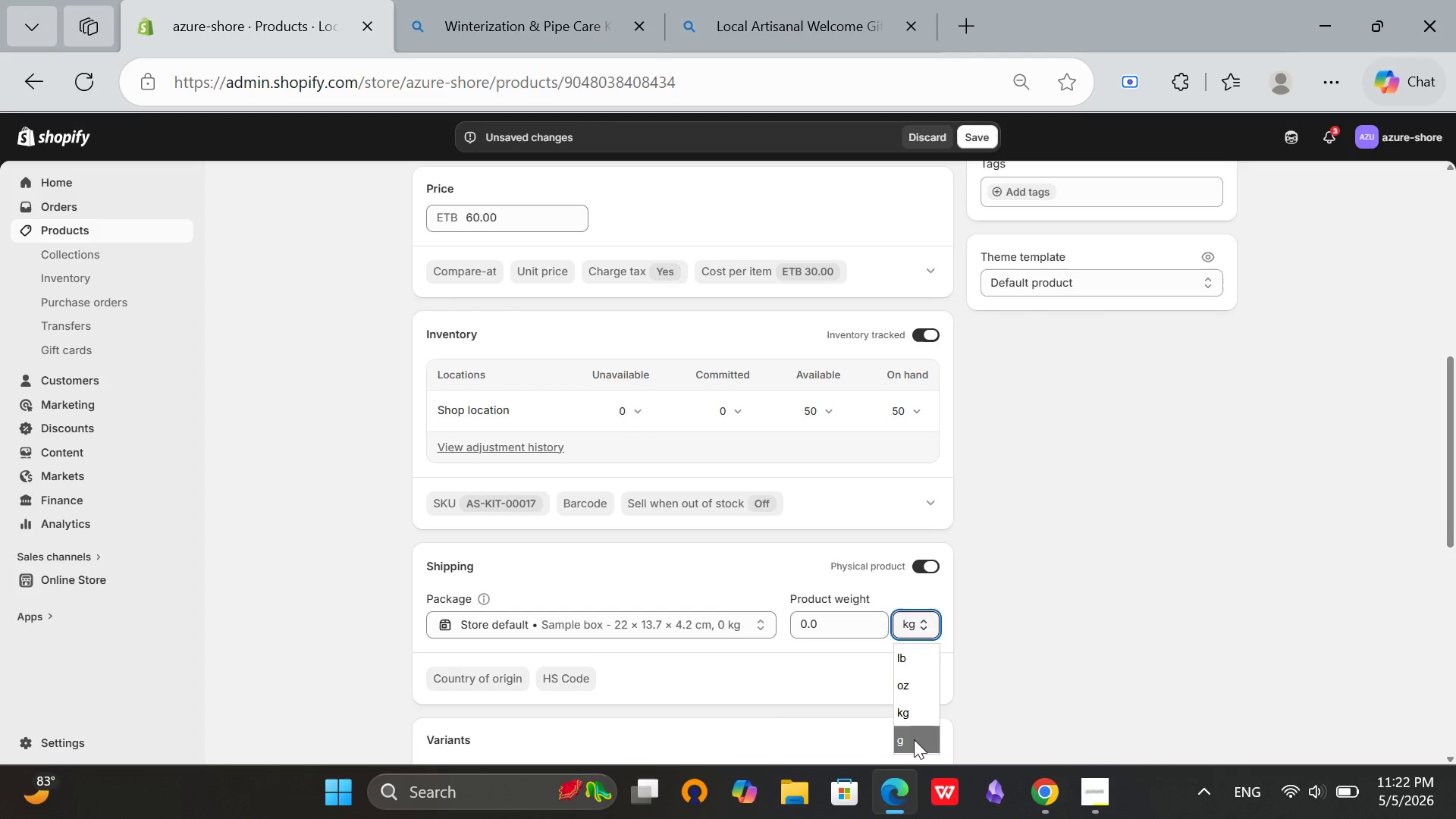 
left_click([914, 739])
 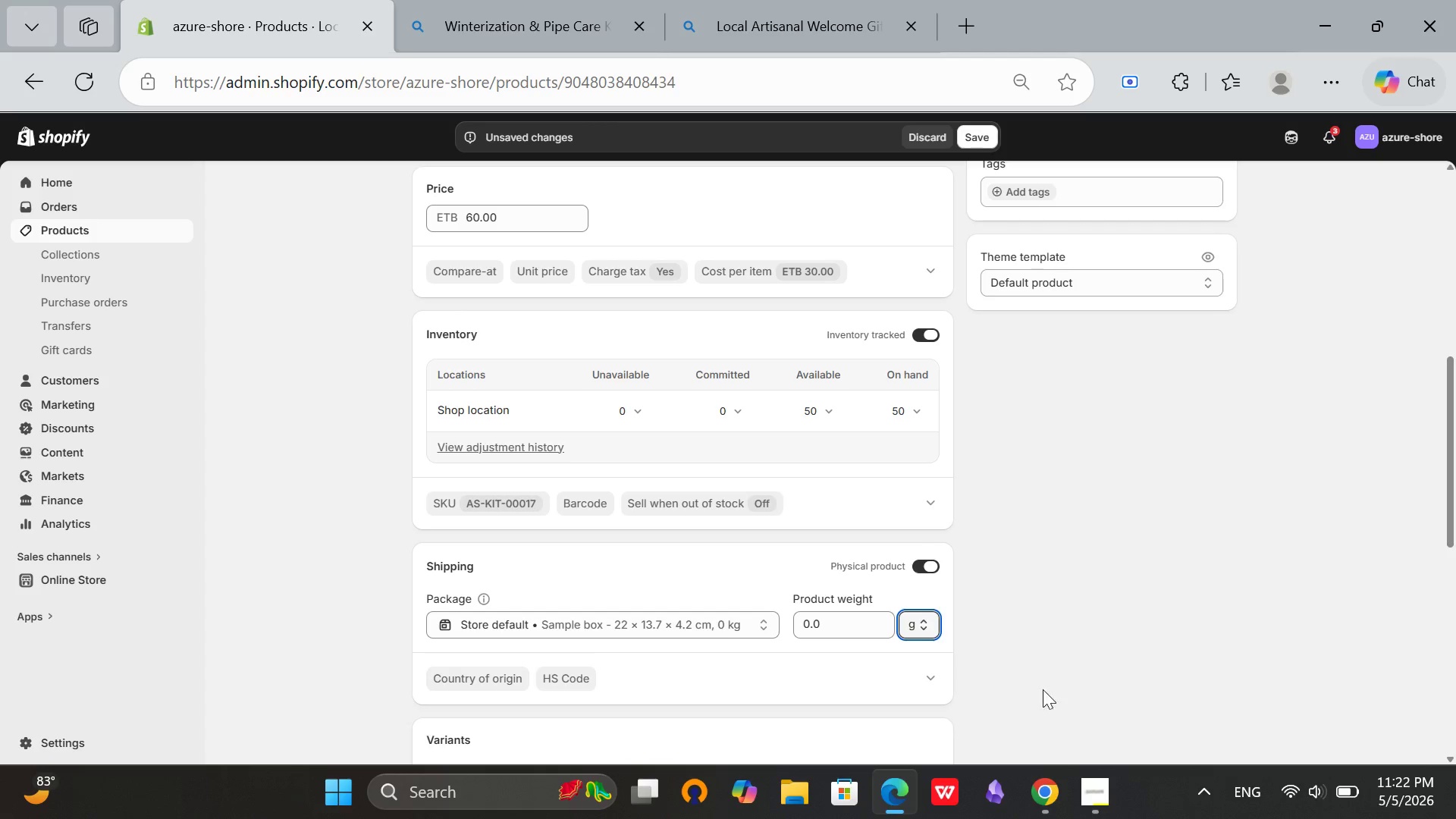 
wait(5.12)
 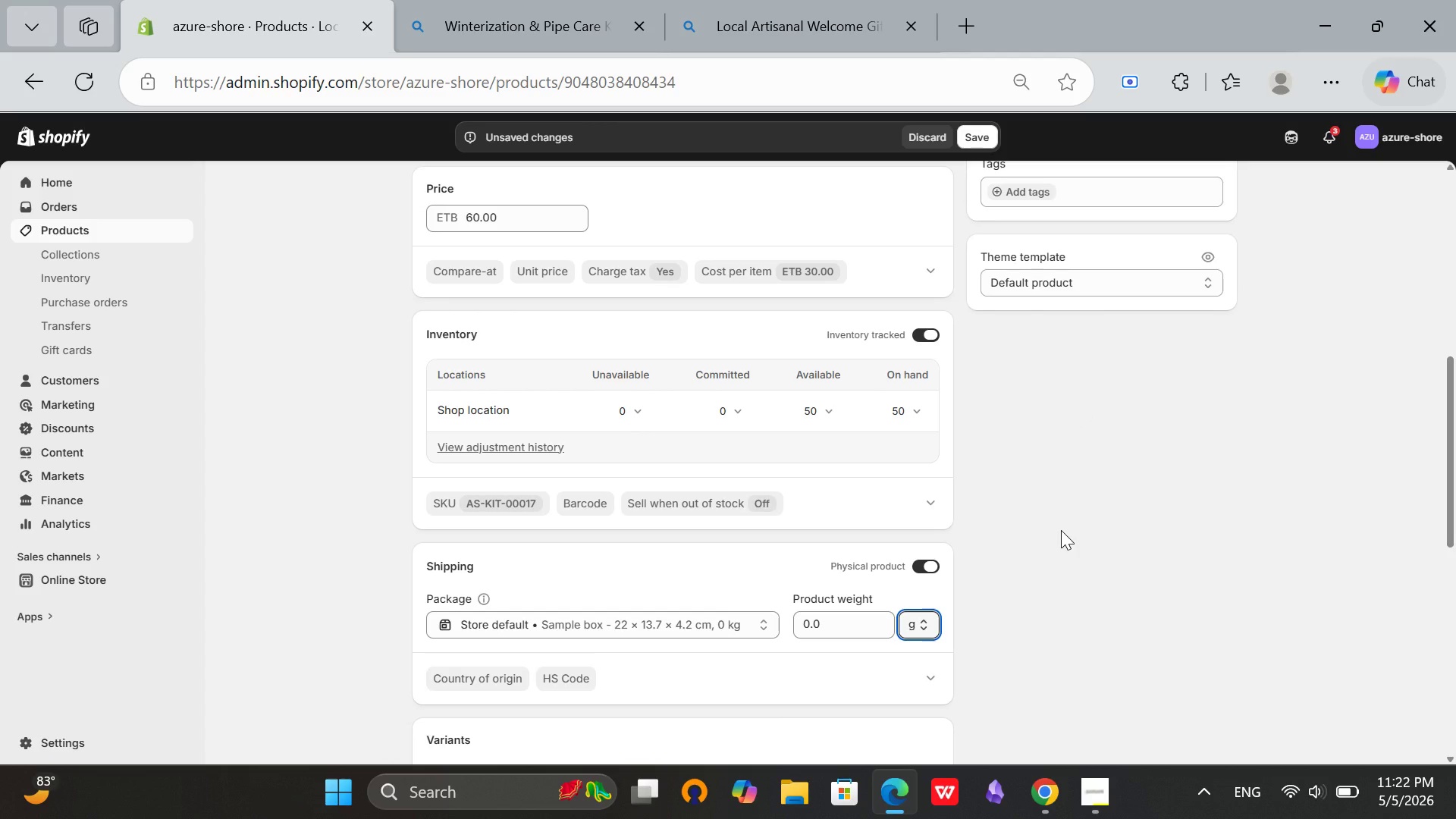 
left_click([802, 629])
 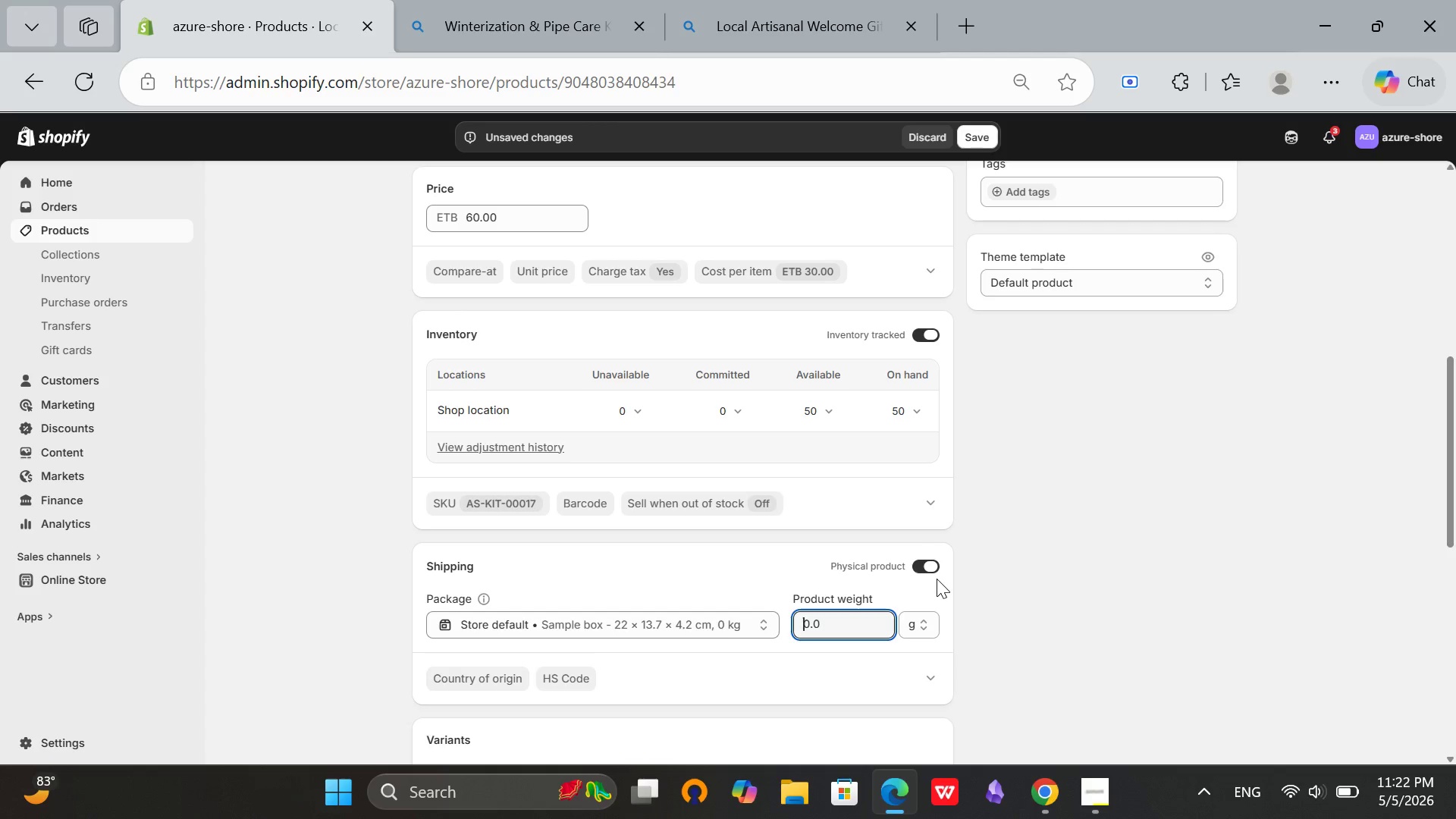 
type(80)
 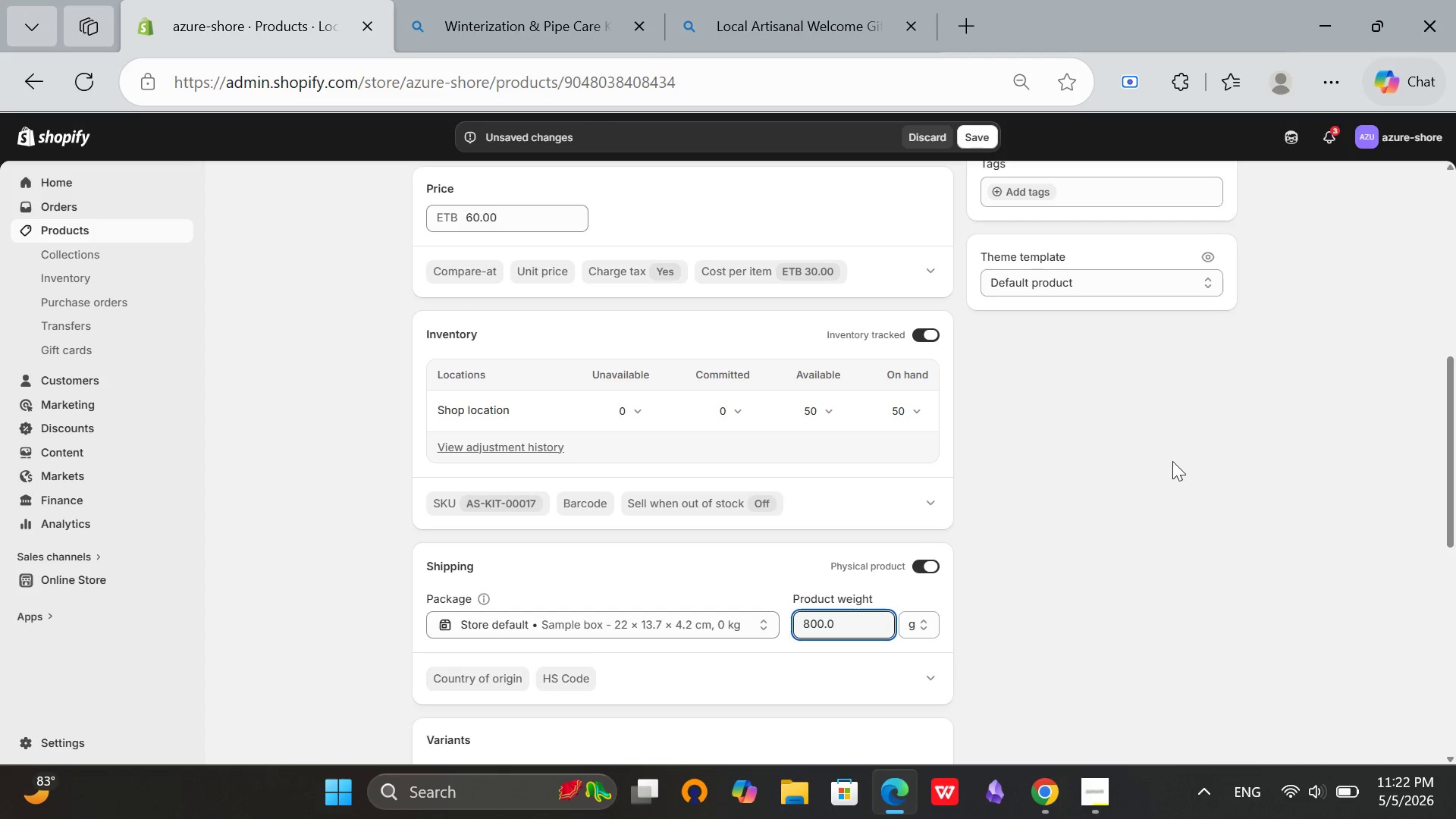 
left_click([1171, 460])
 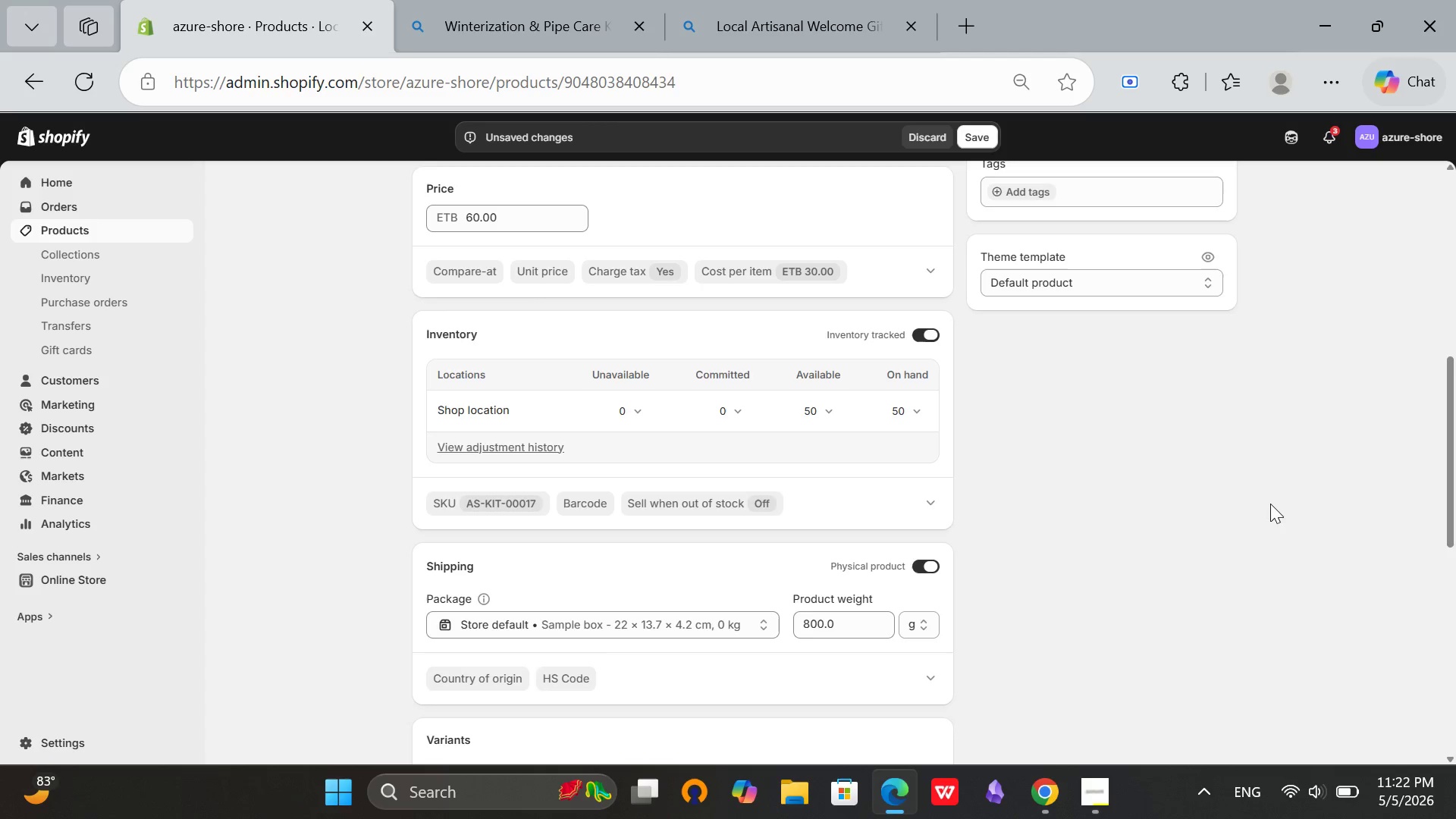 
scroll: coordinate [1203, 557], scroll_direction: down, amount: 7.0
 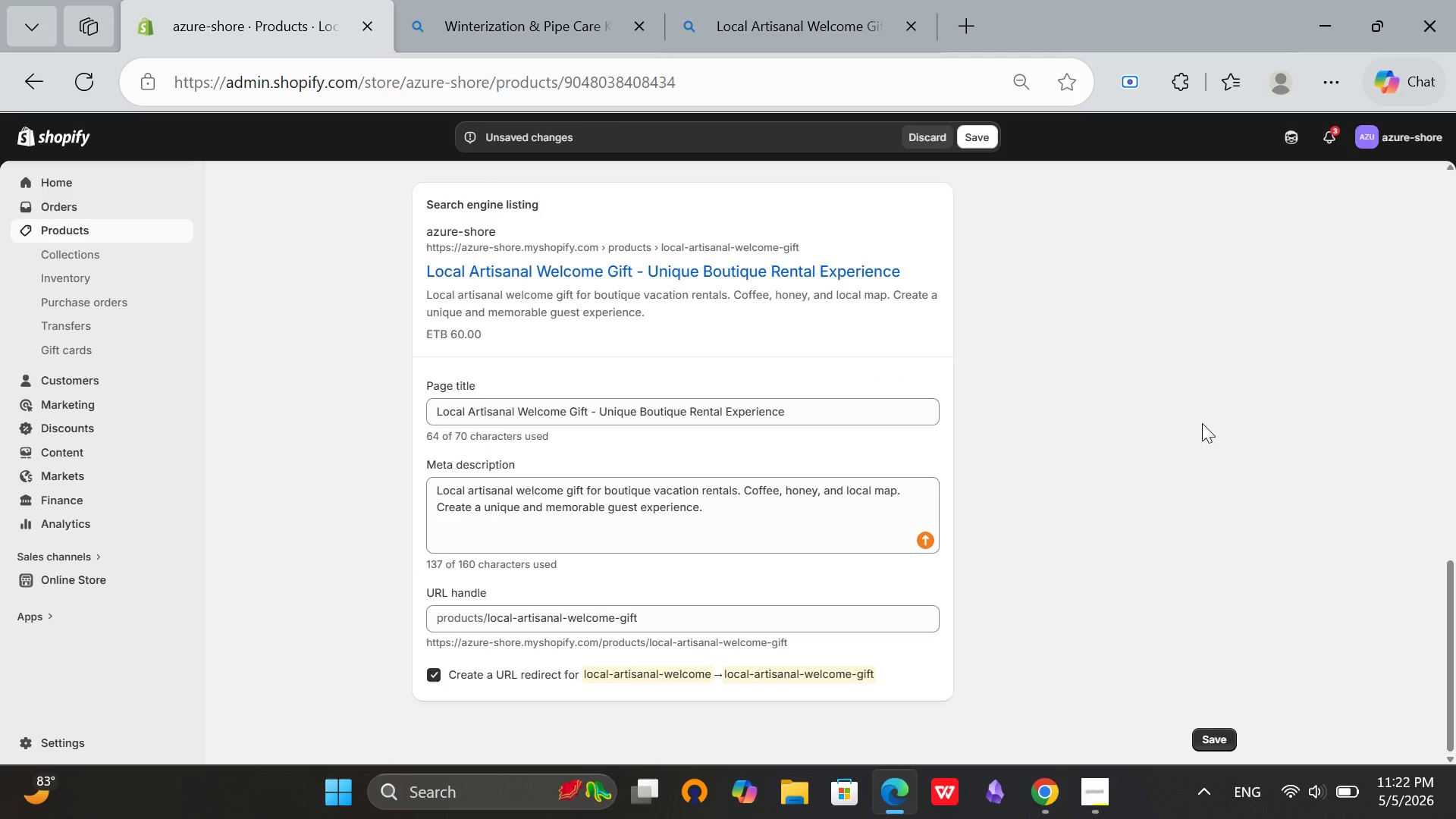 
scroll: coordinate [1210, 503], scroll_direction: up, amount: 8.0
 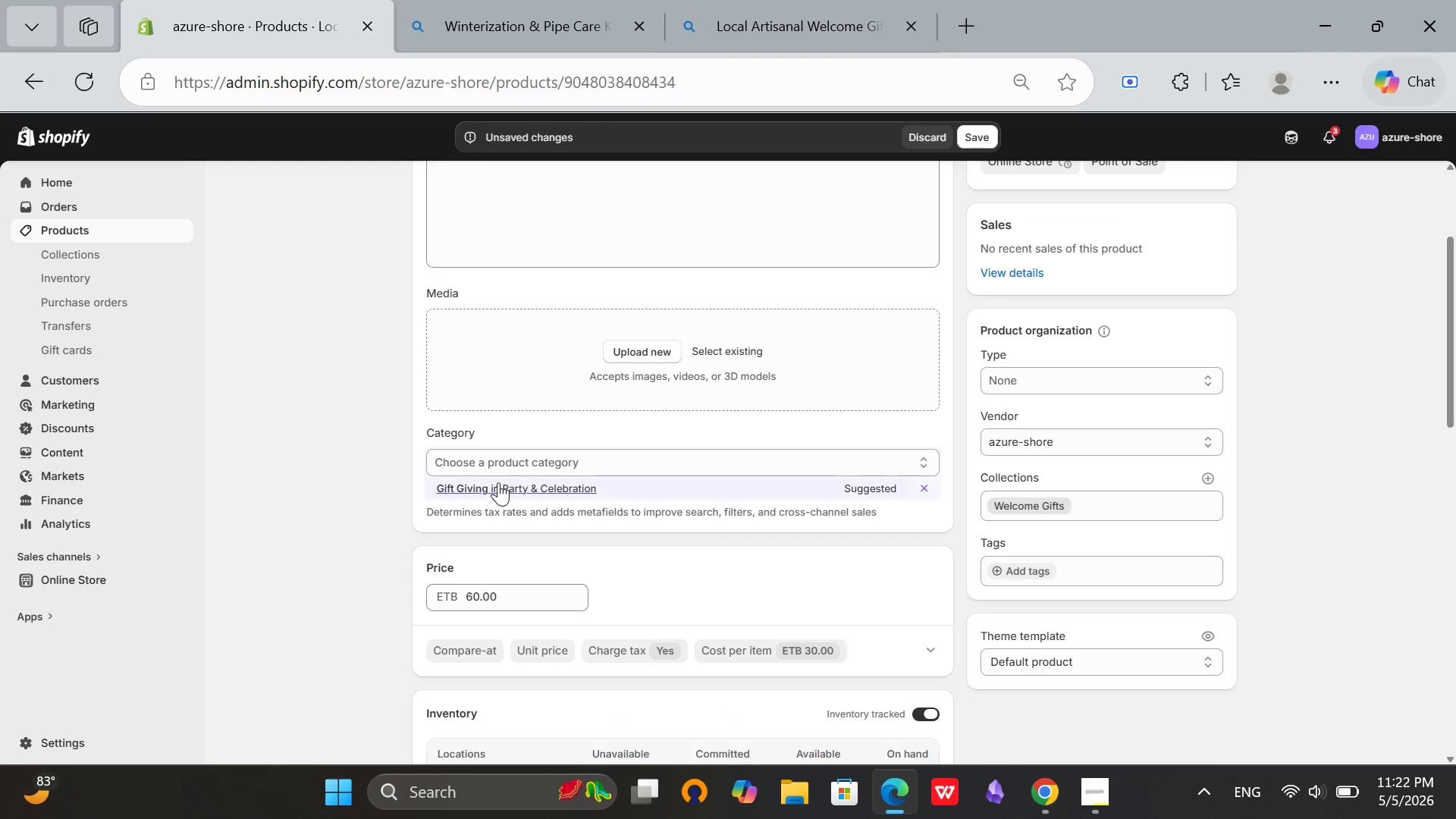 
left_click([497, 483])
 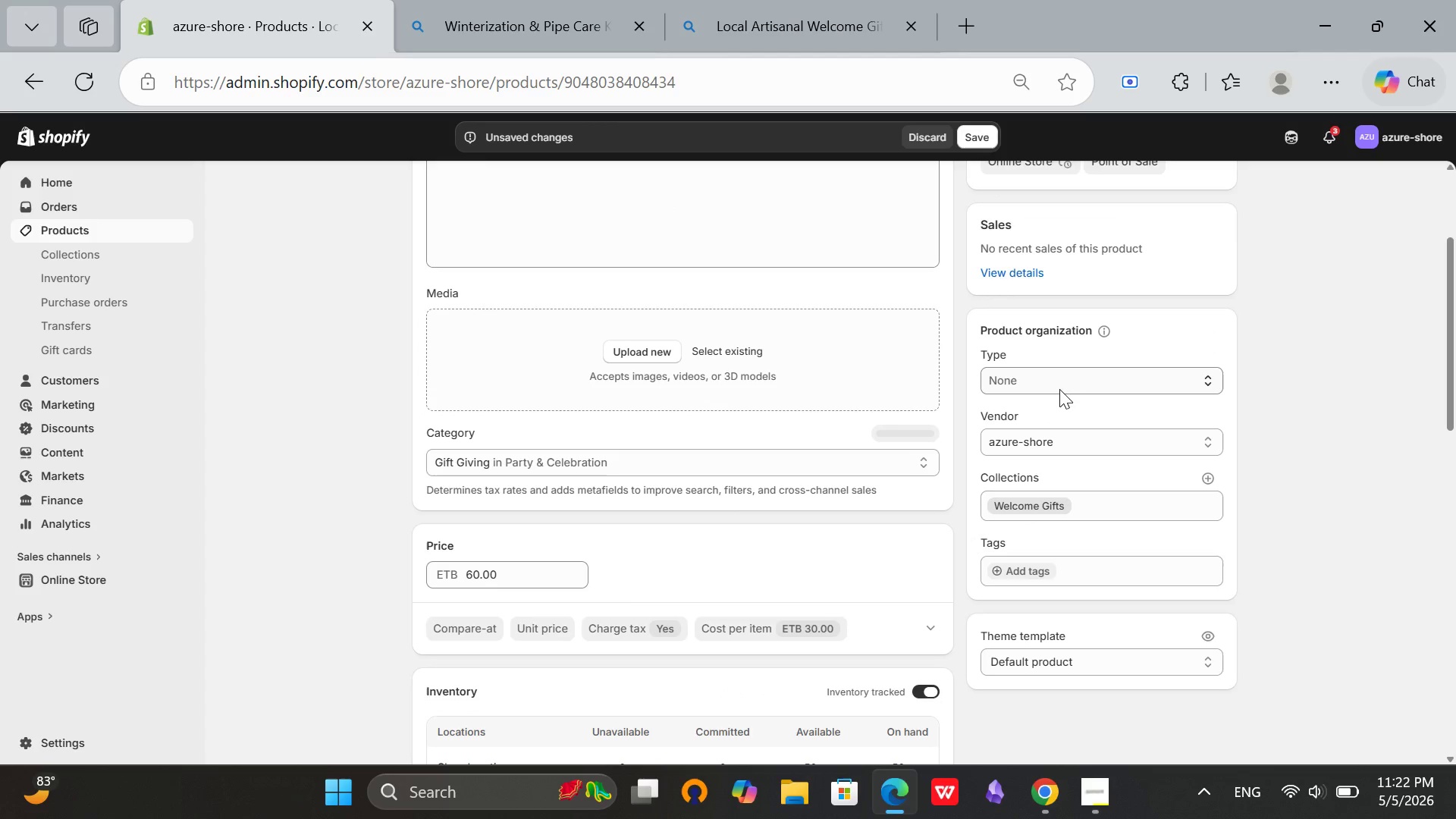 
left_click([1061, 371])
 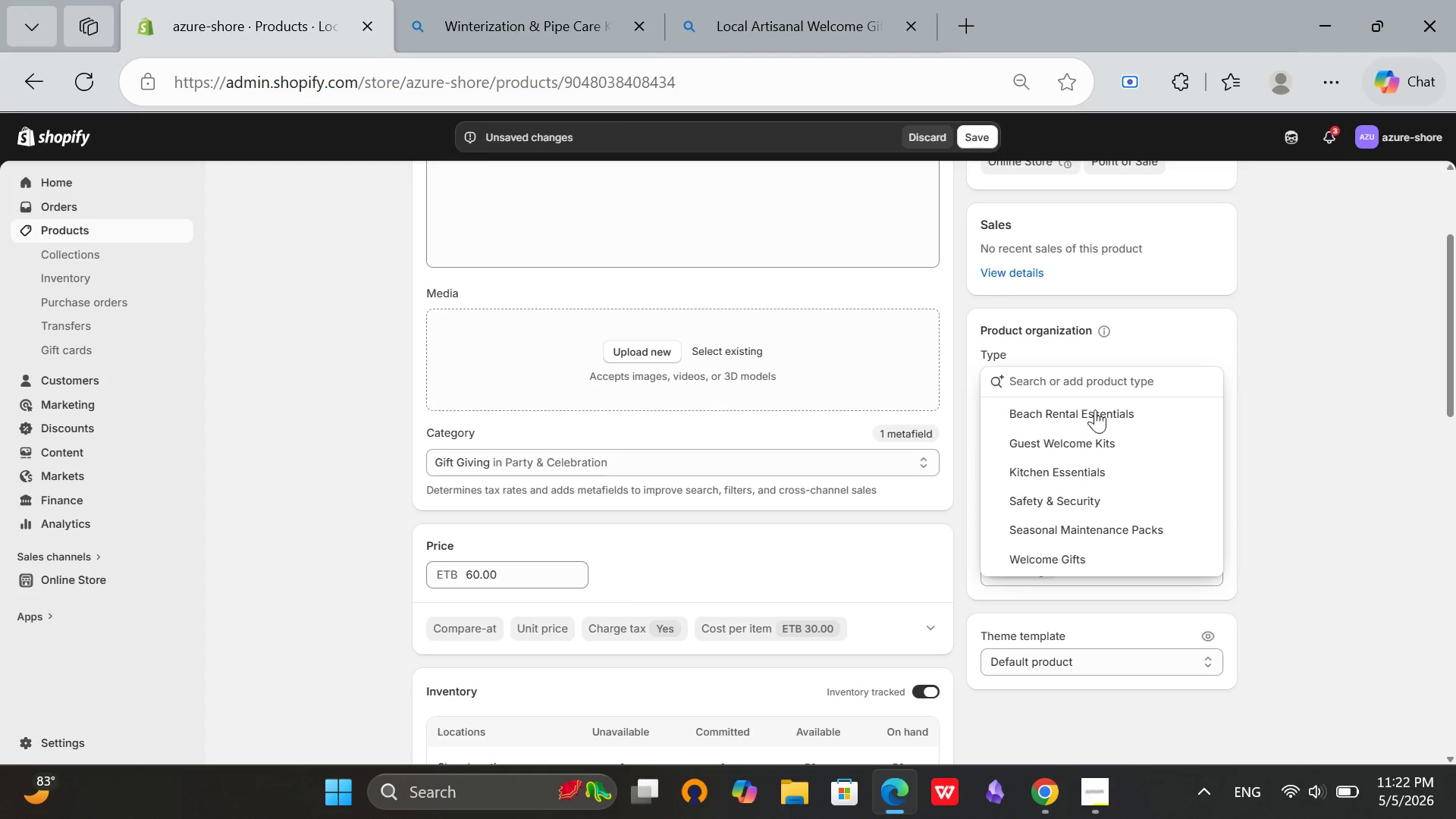 
wait(5.08)
 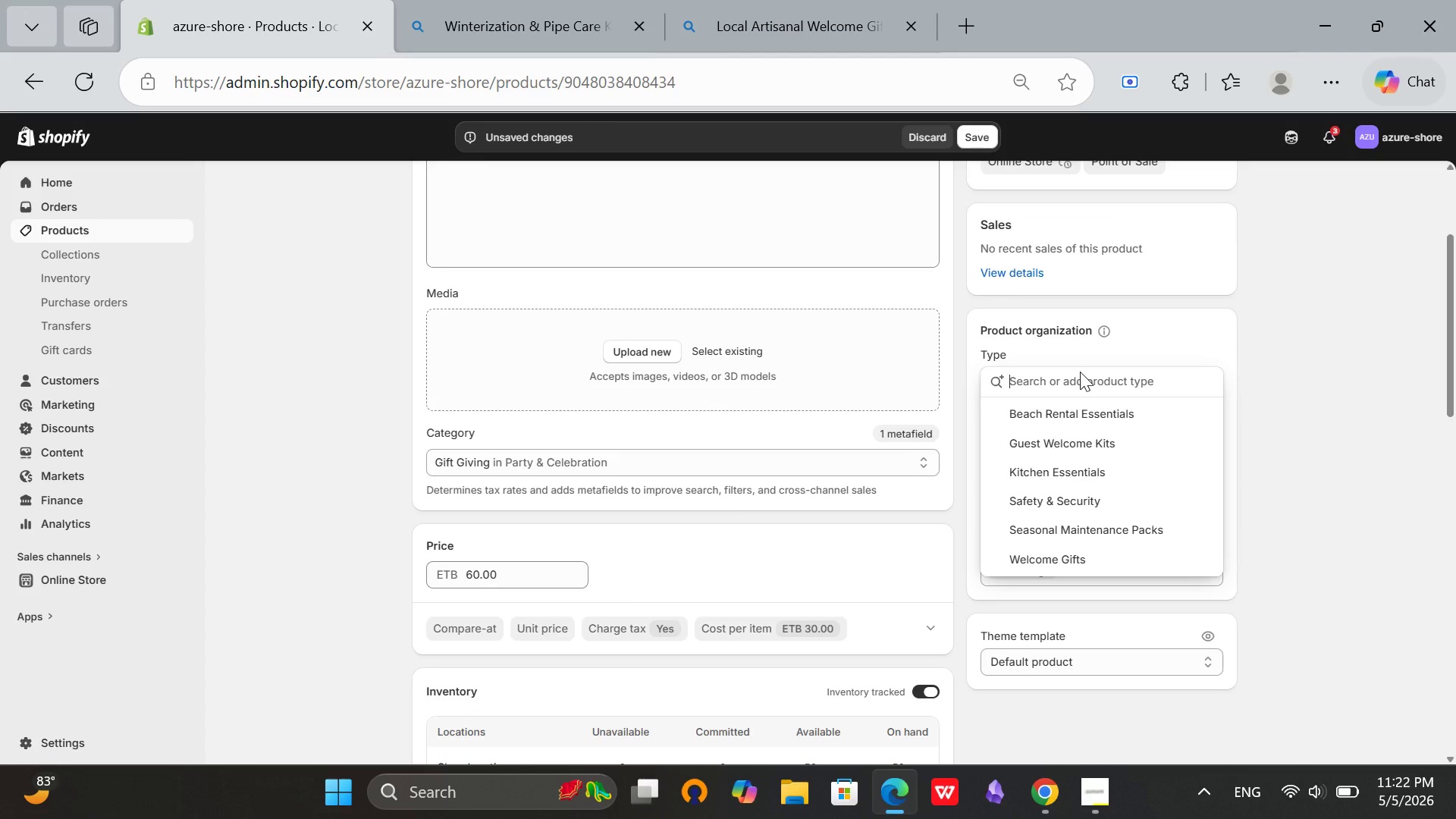 
left_click([1018, 569])
 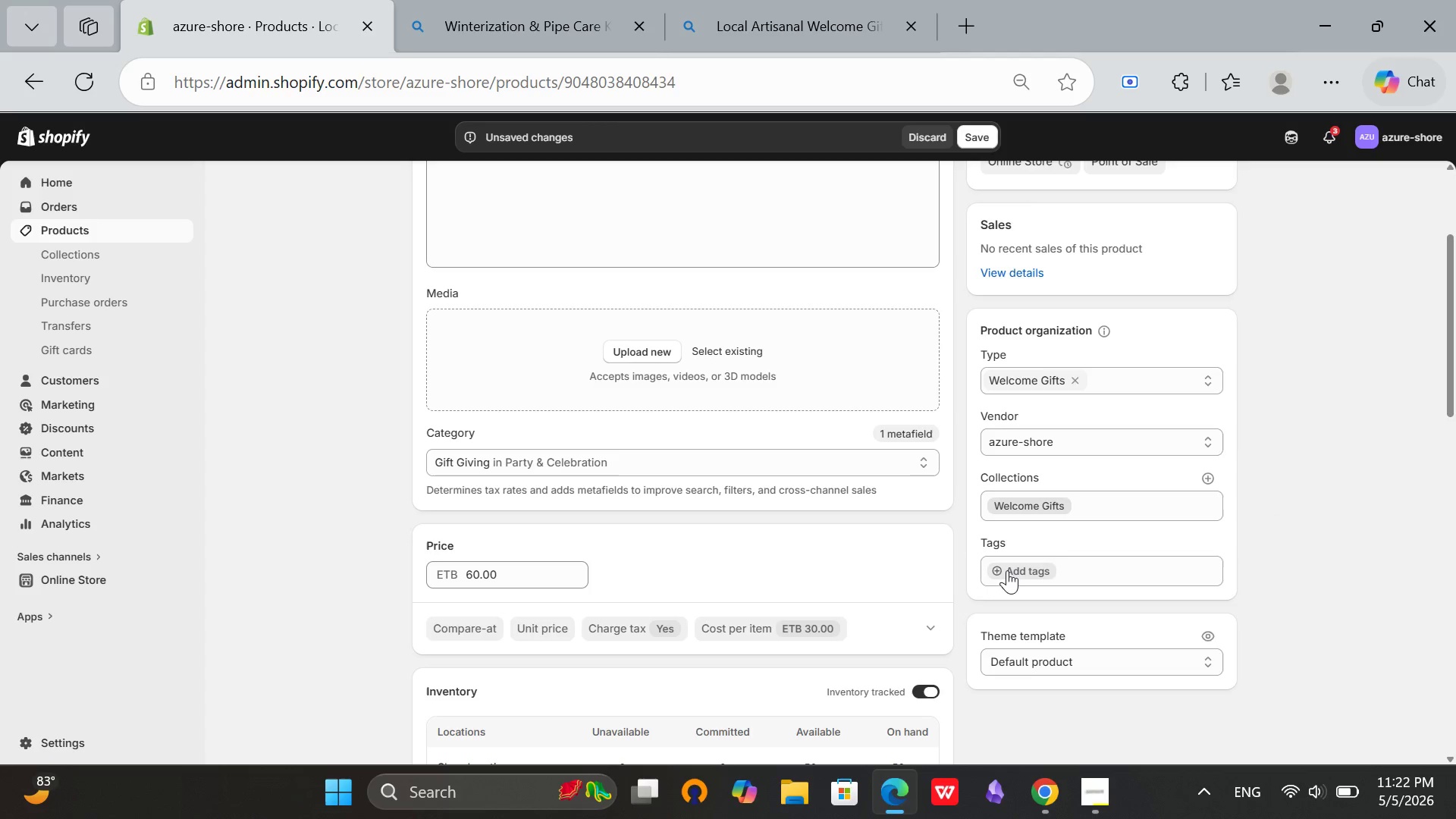 
left_click([1003, 568])
 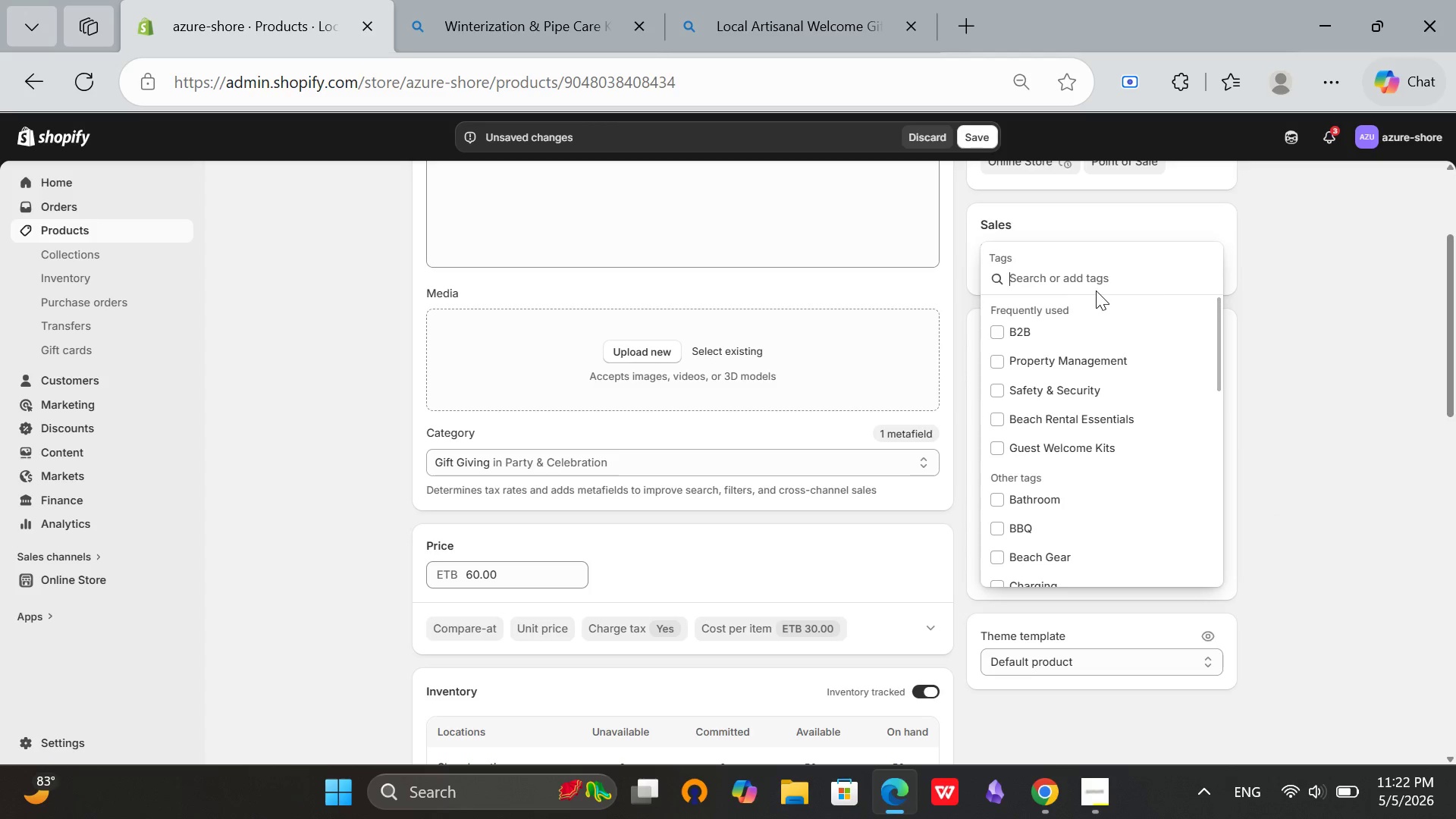 
type(wel)
 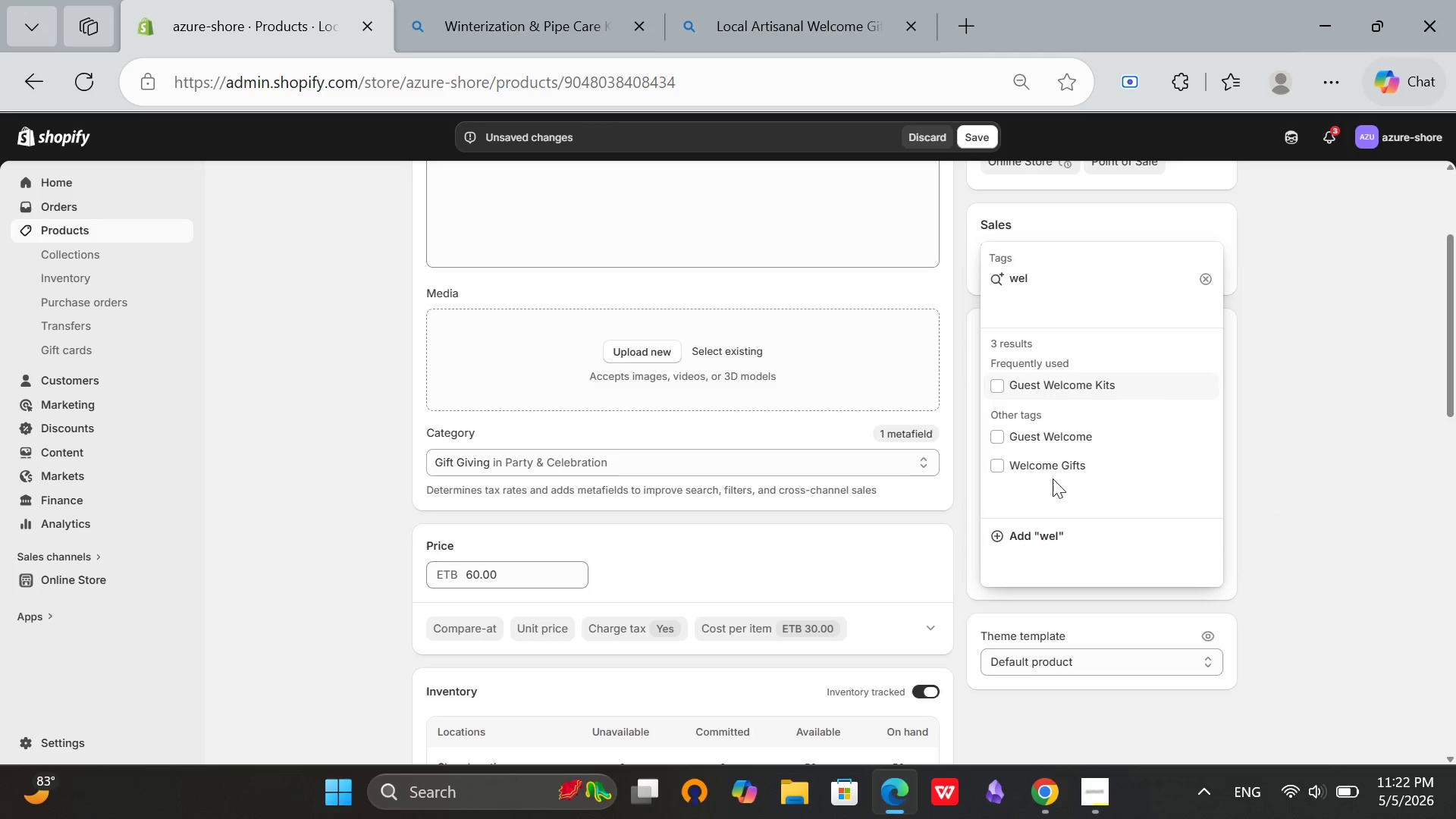 
left_click([1054, 465])
 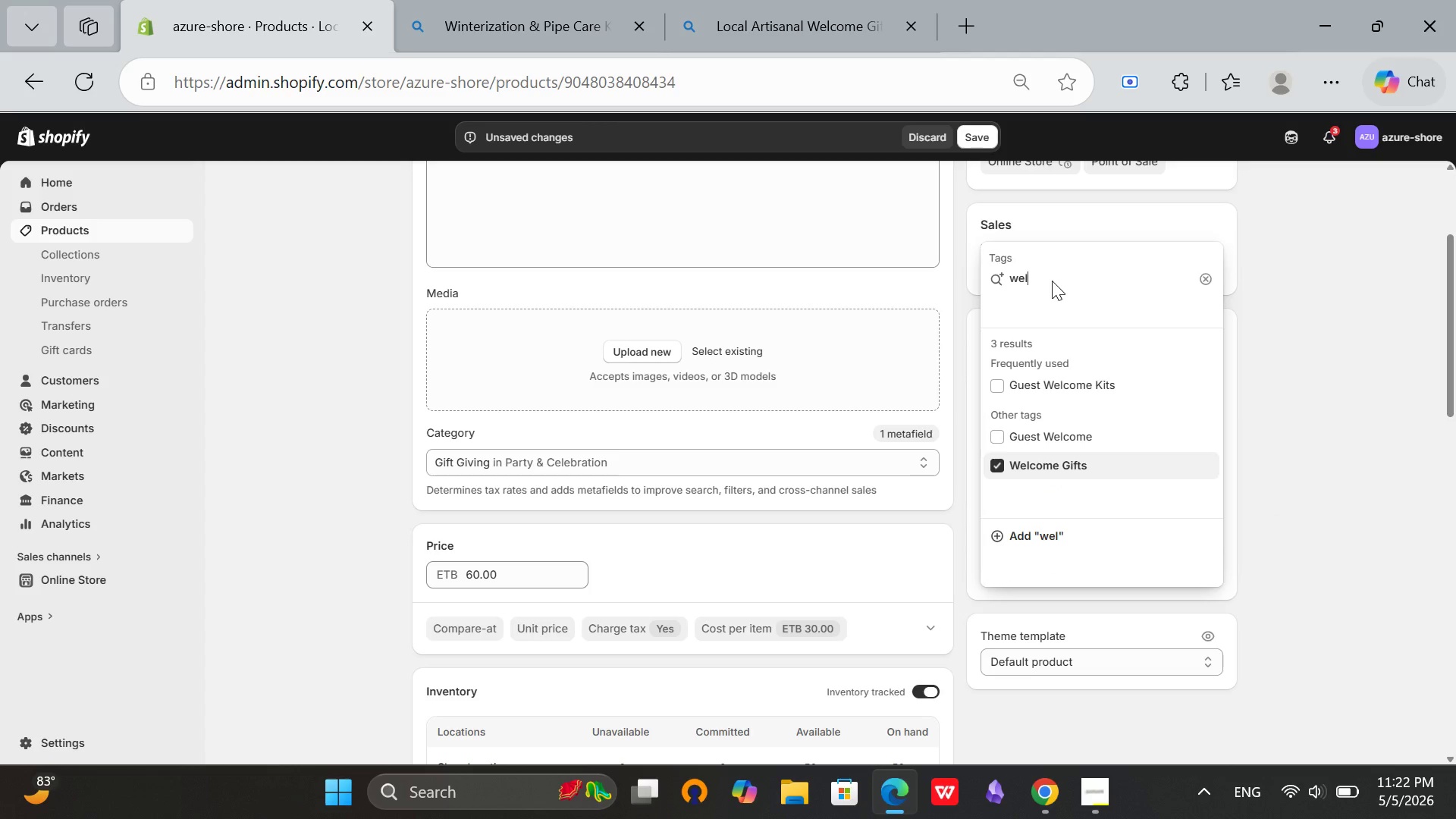 
key(Backspace)
 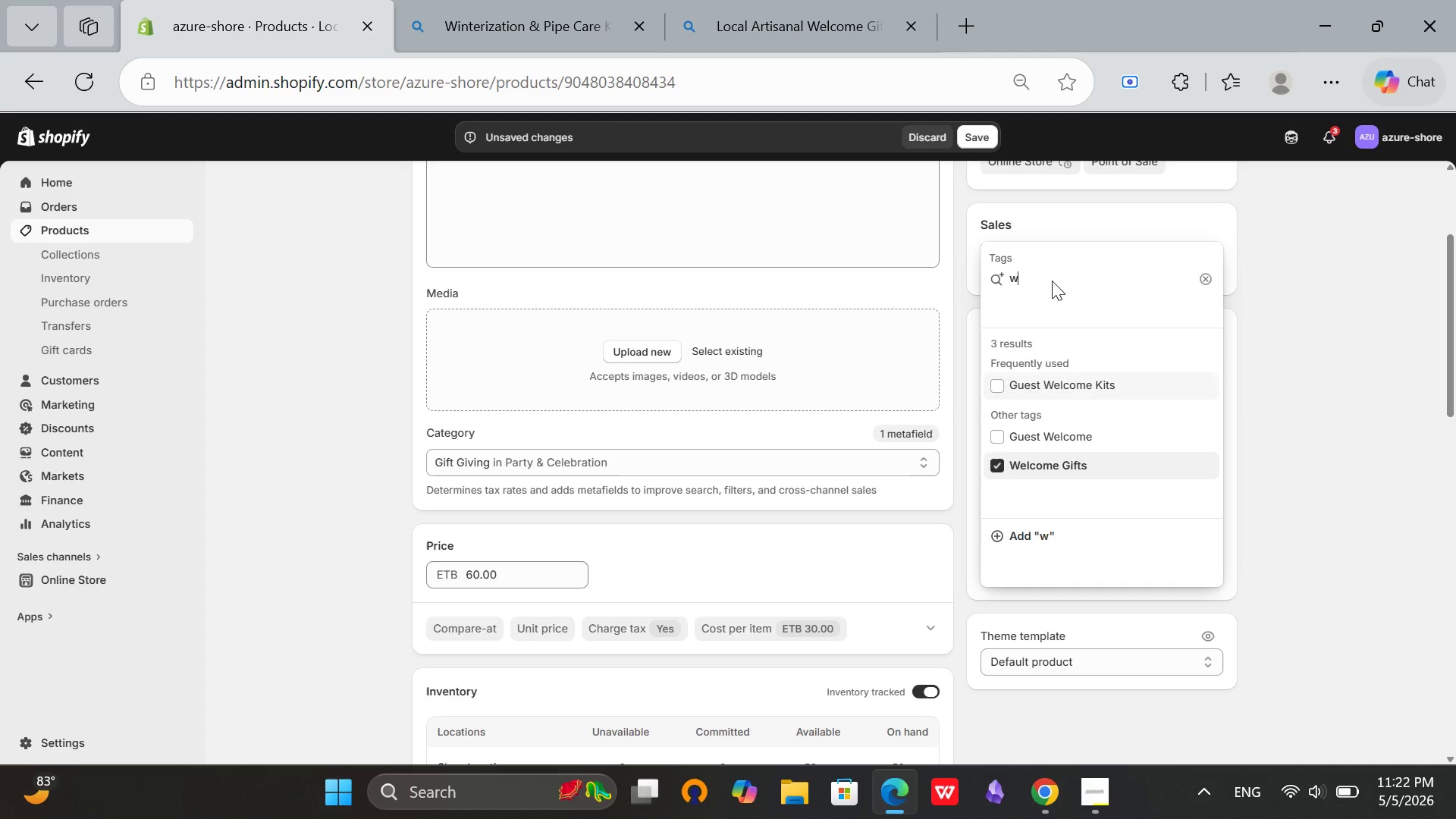 
key(Backspace)
 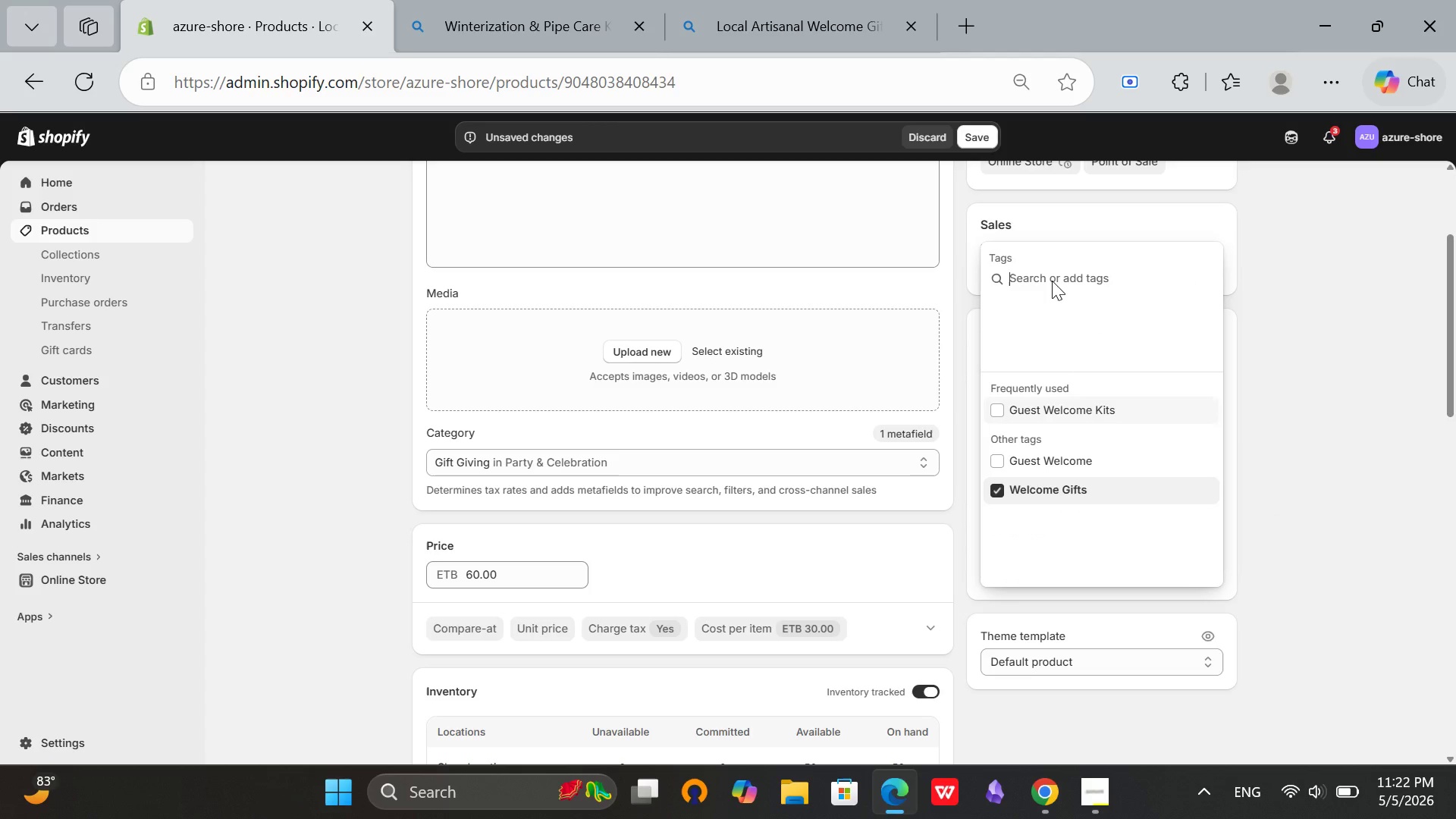 
key(Backspace)
 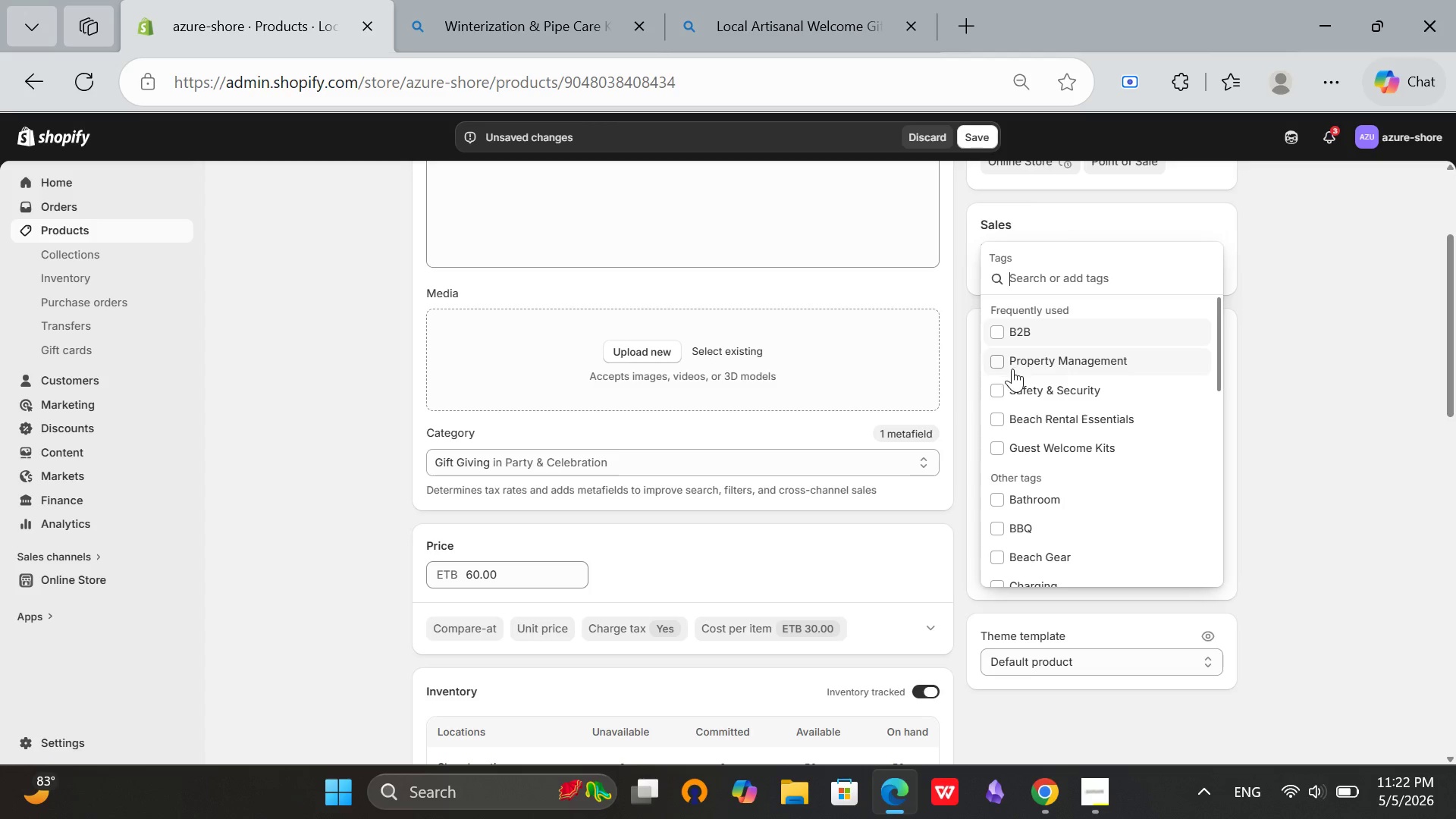 
left_click([1034, 330])
 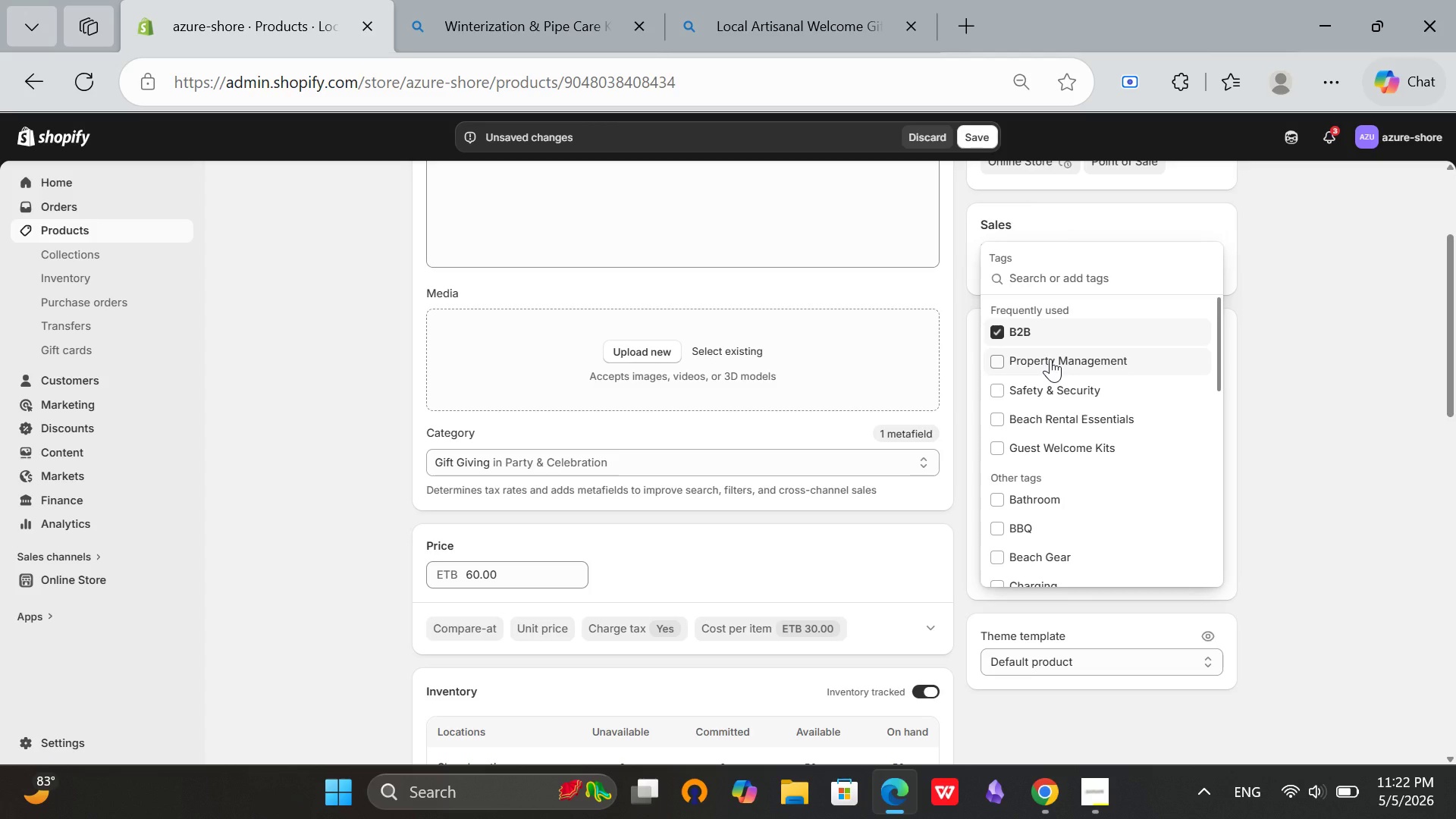 
left_click([1050, 359])
 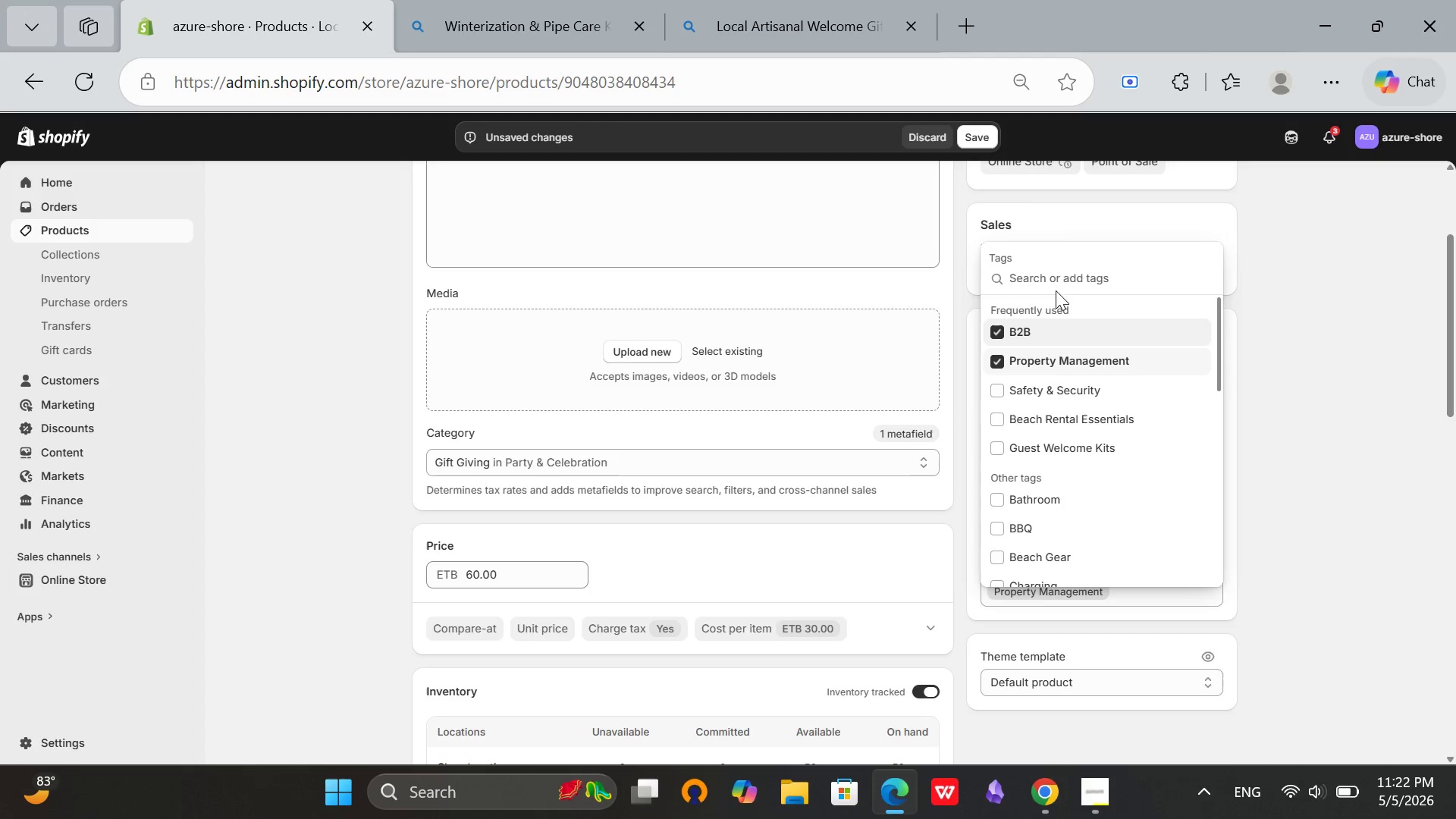 
left_click([1060, 271])
 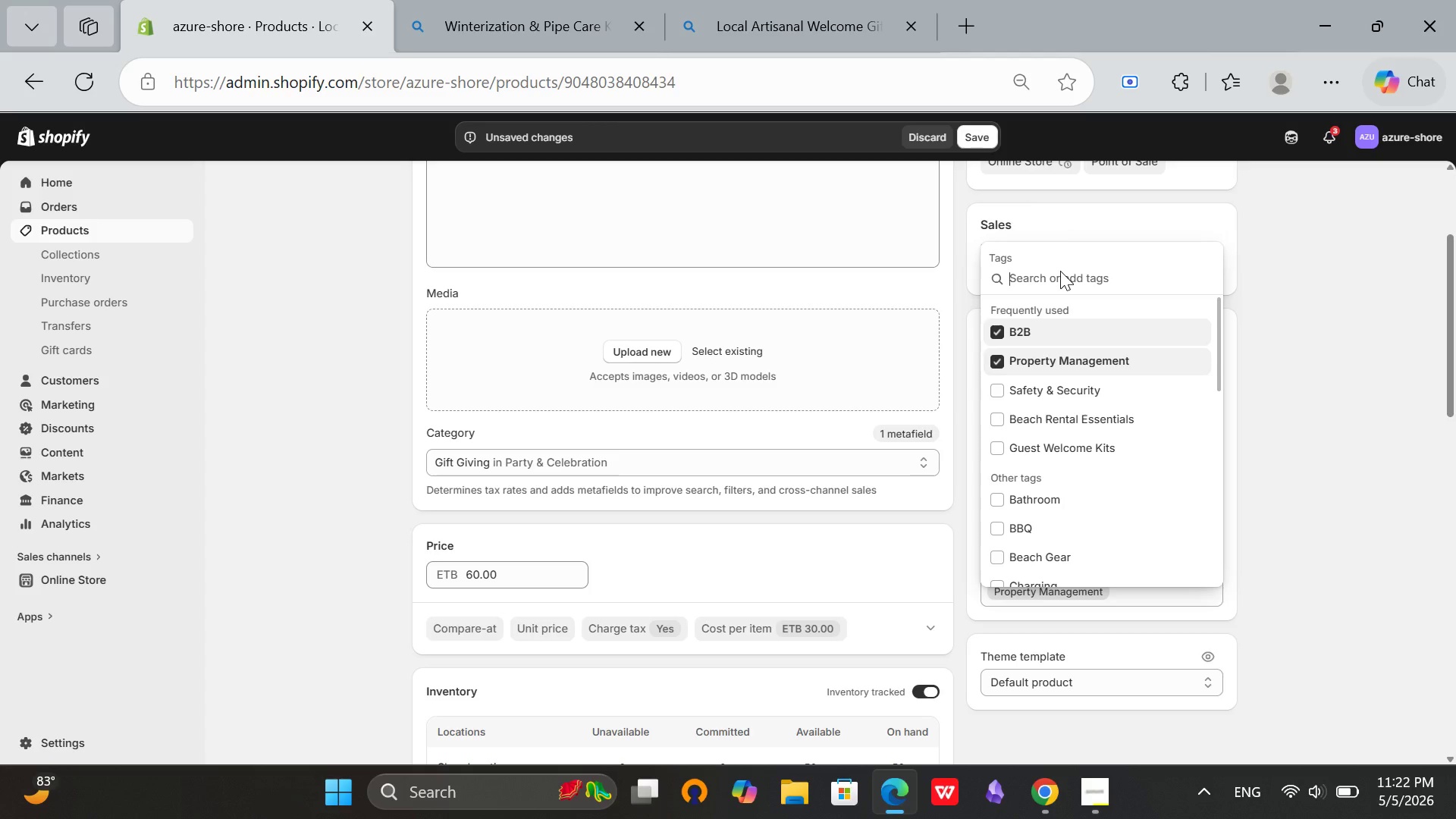 
key(Tab)
 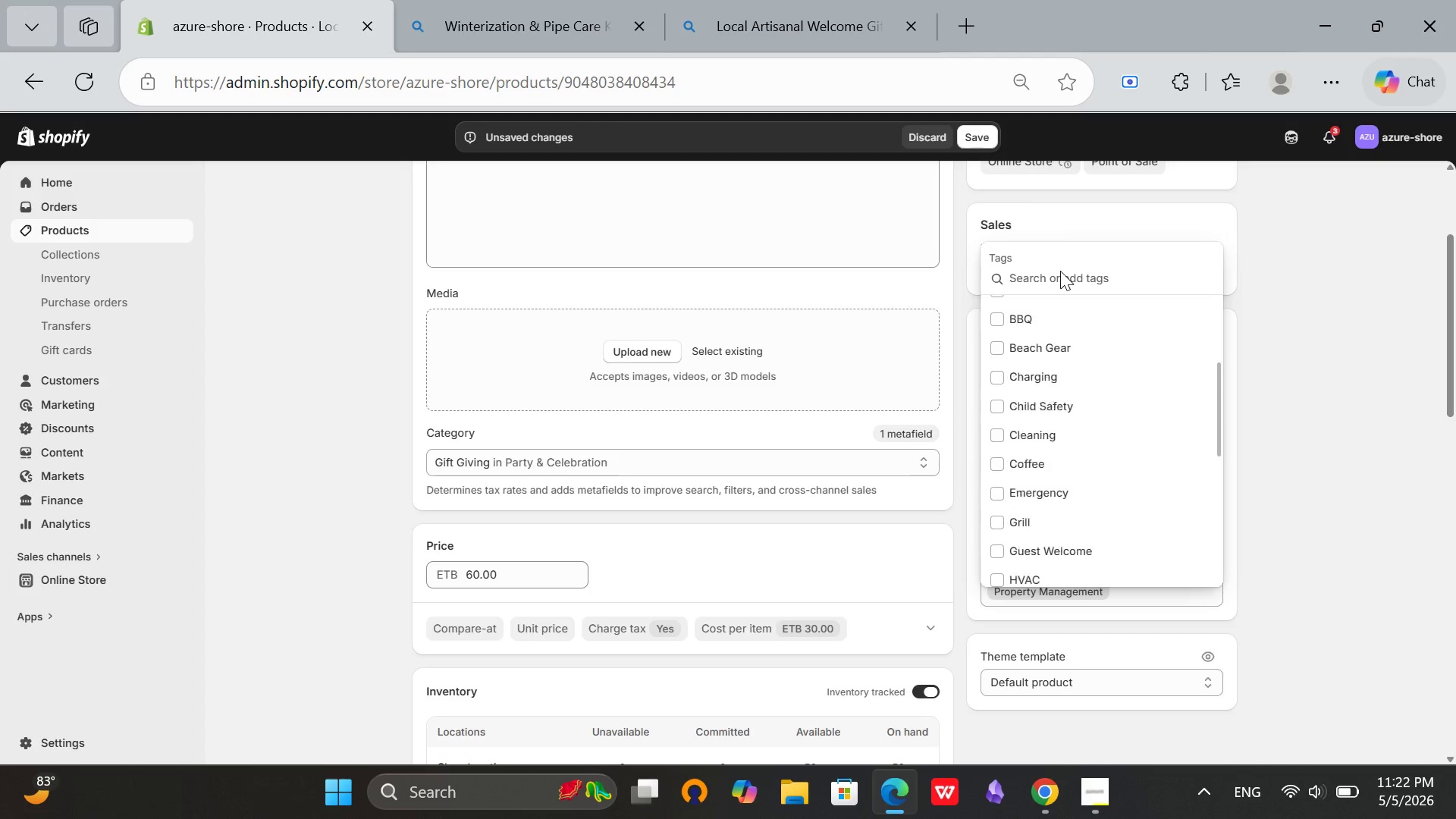 
key(L)
 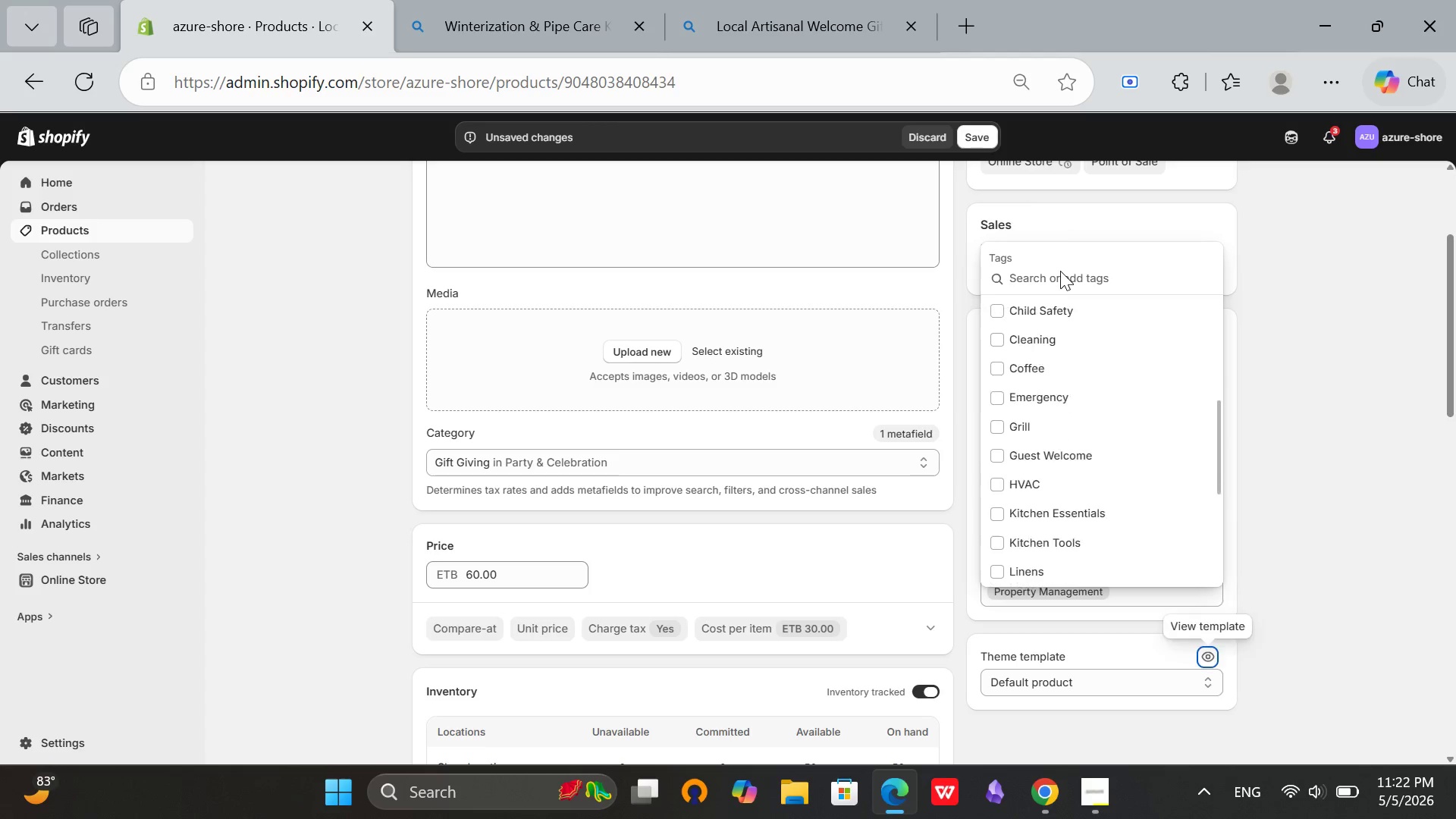 
key(Tab)
 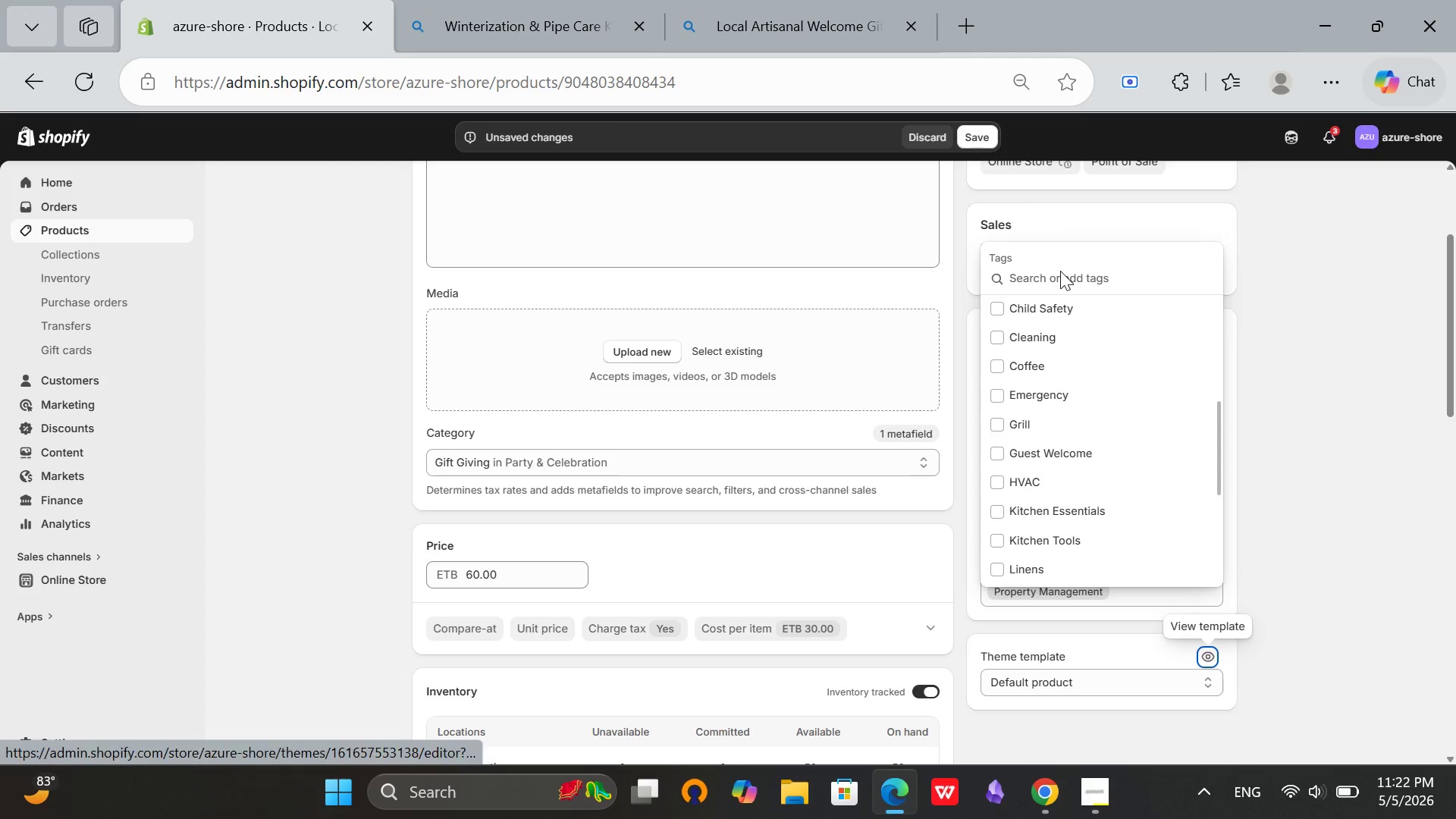 
key(O)
 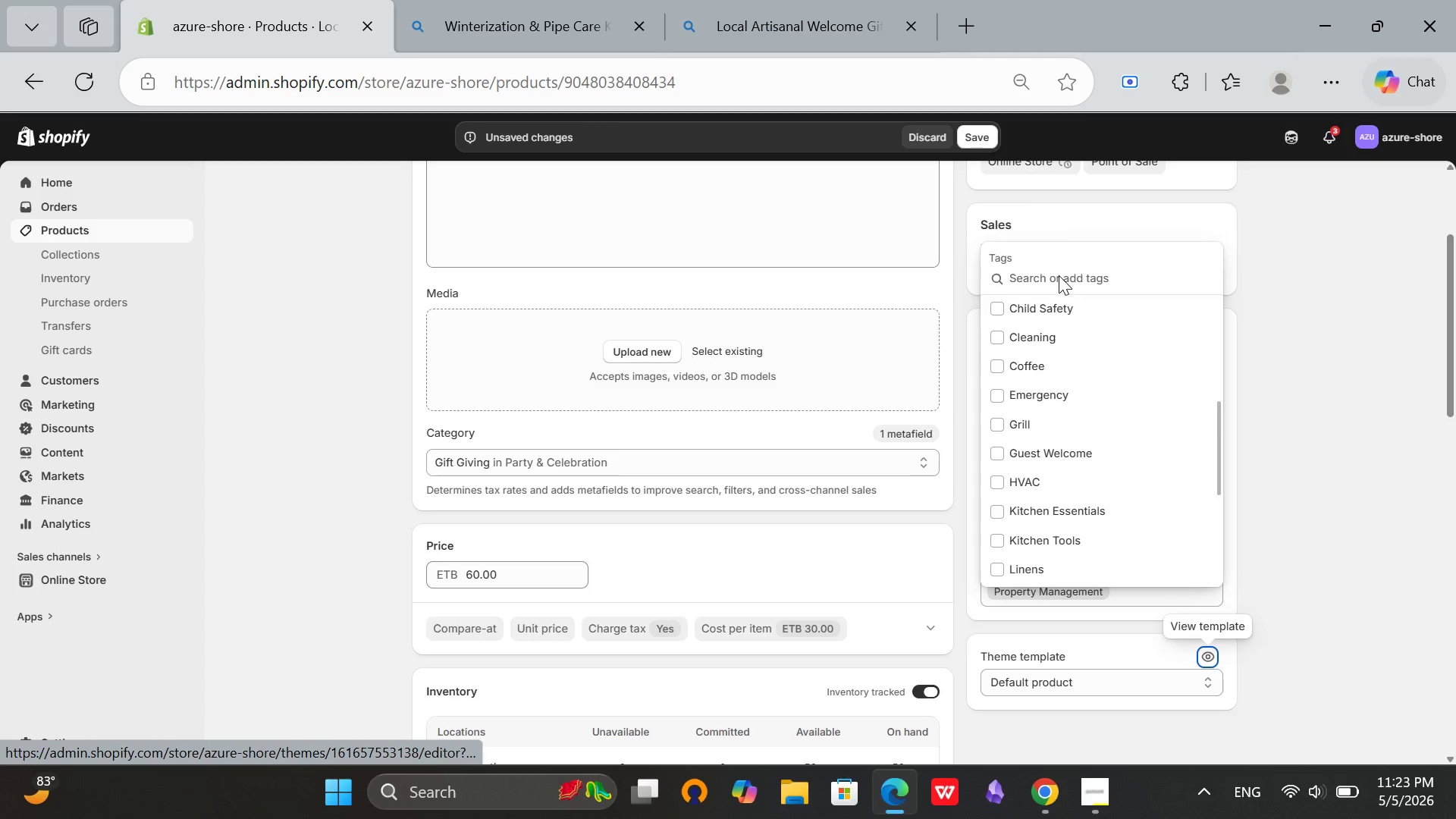 
left_click([1059, 275])
 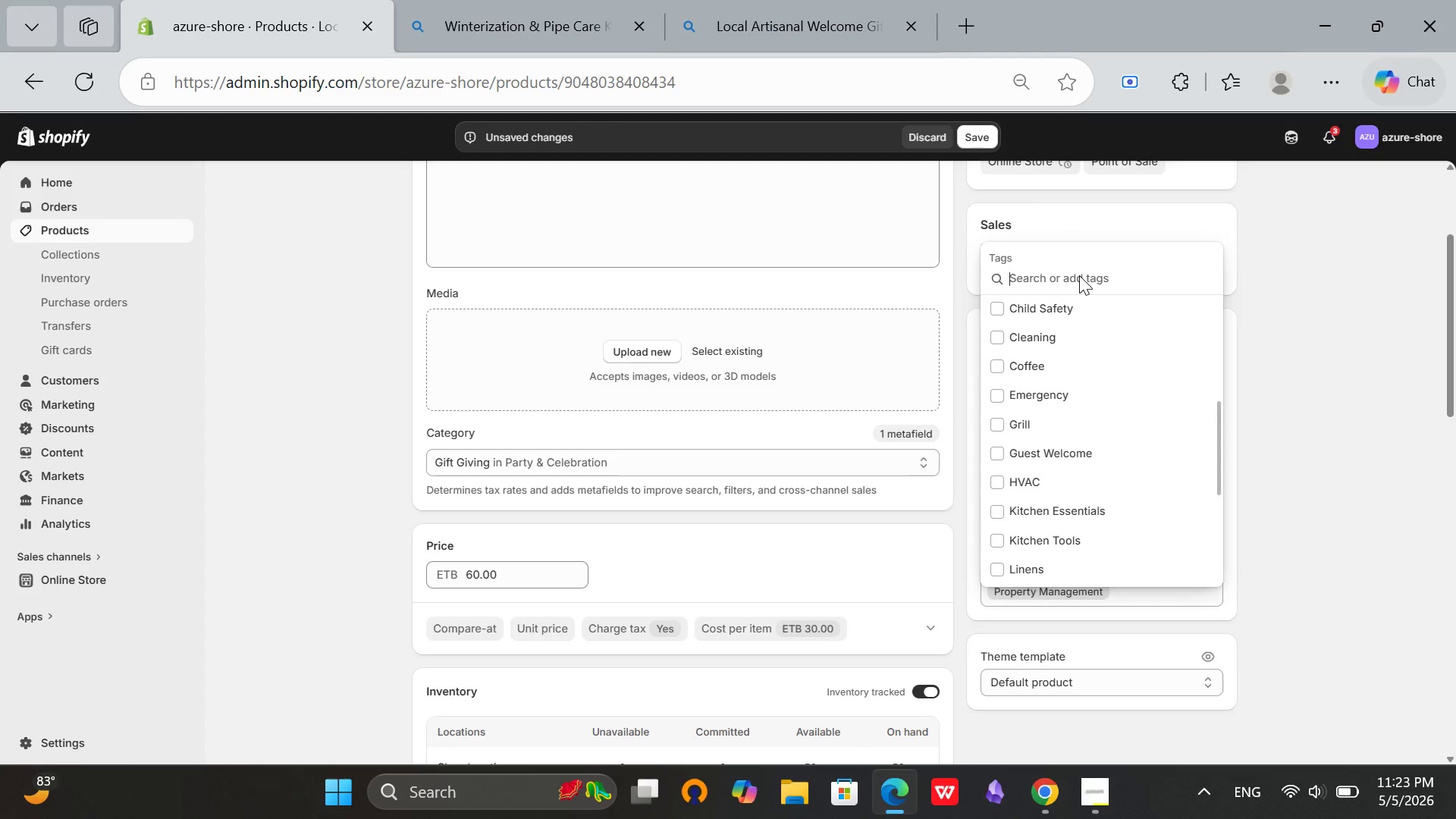 
key(CapsLock)
 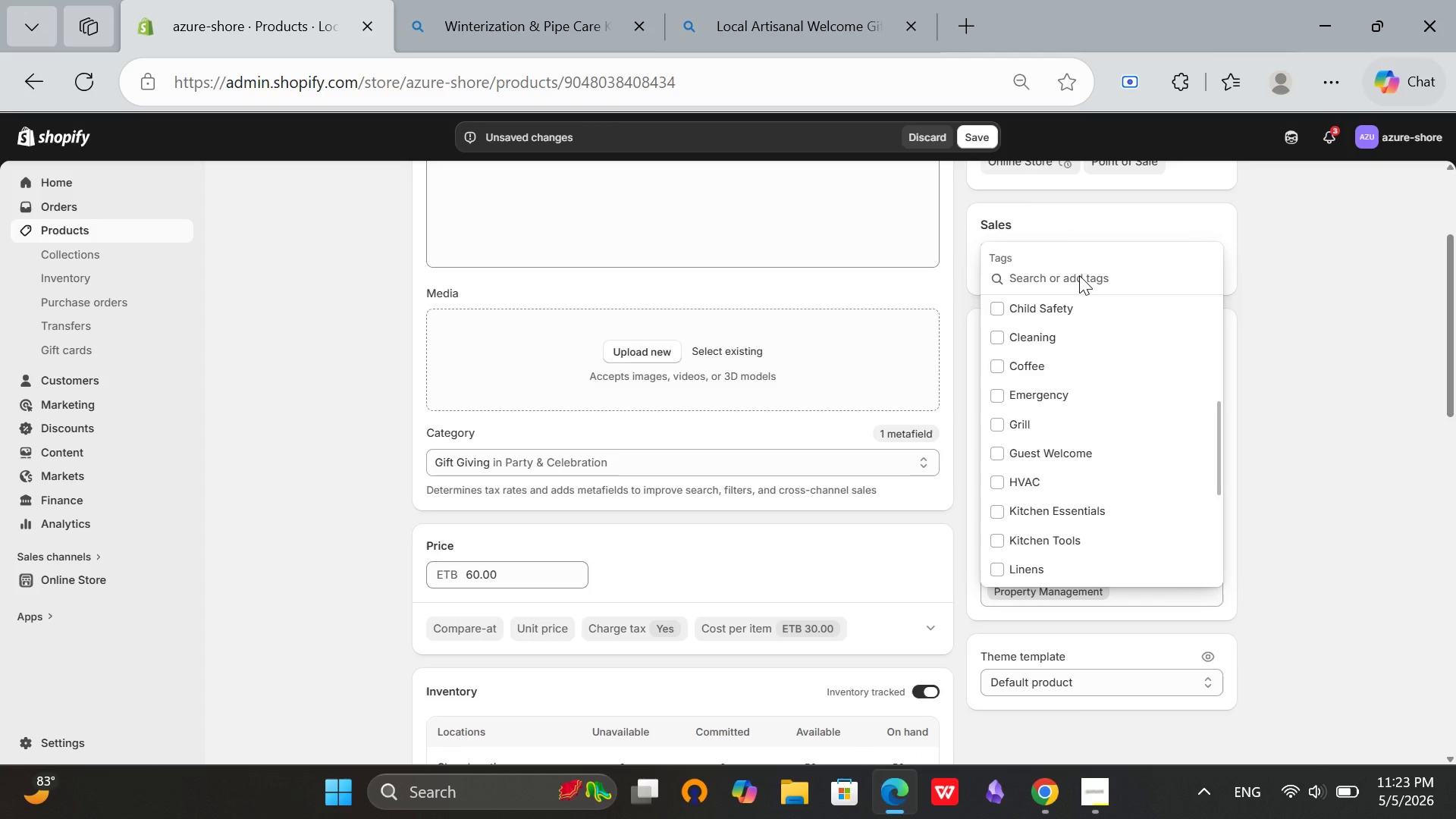 
key(L)
 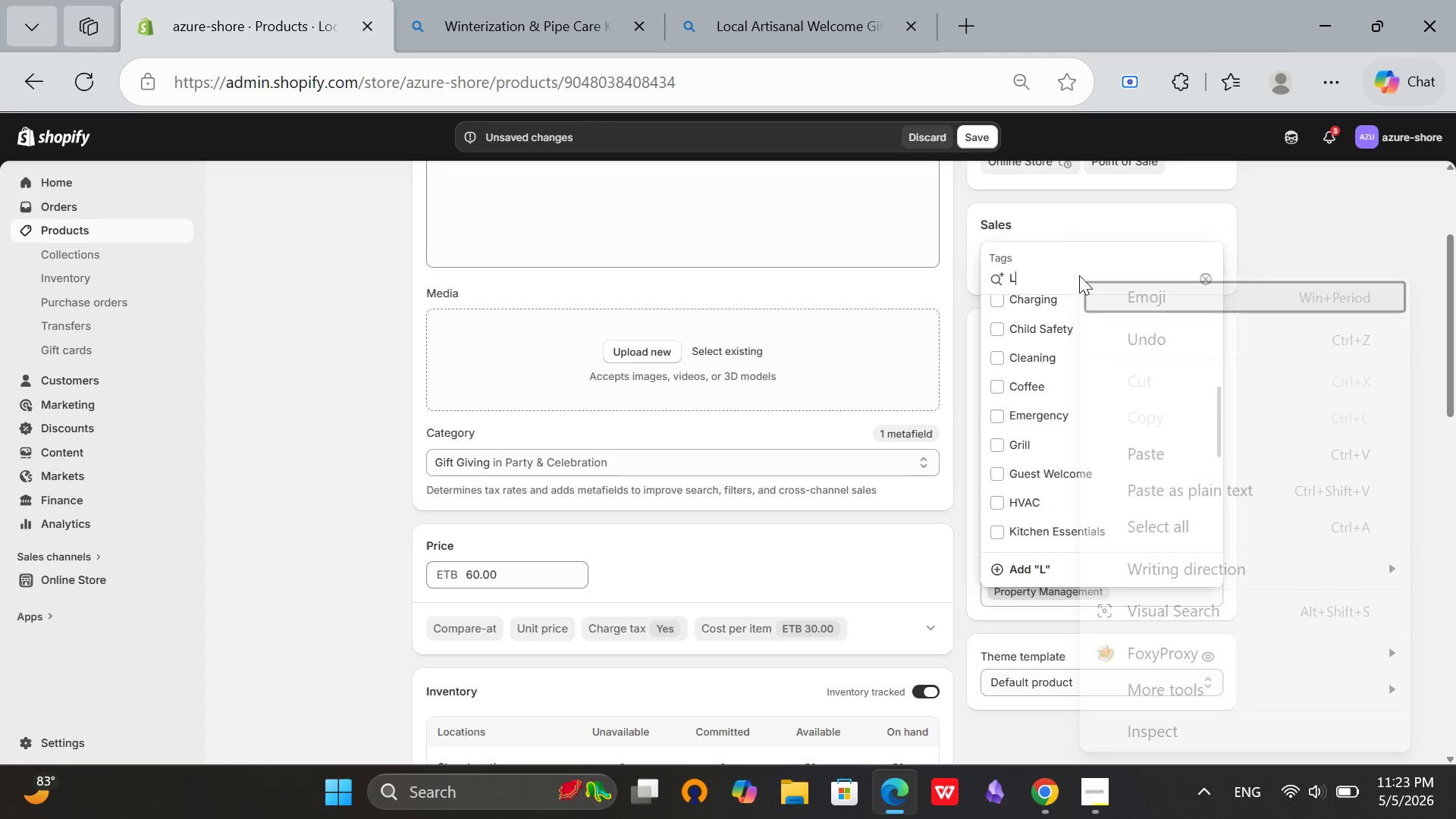 
right_click([1079, 275])
 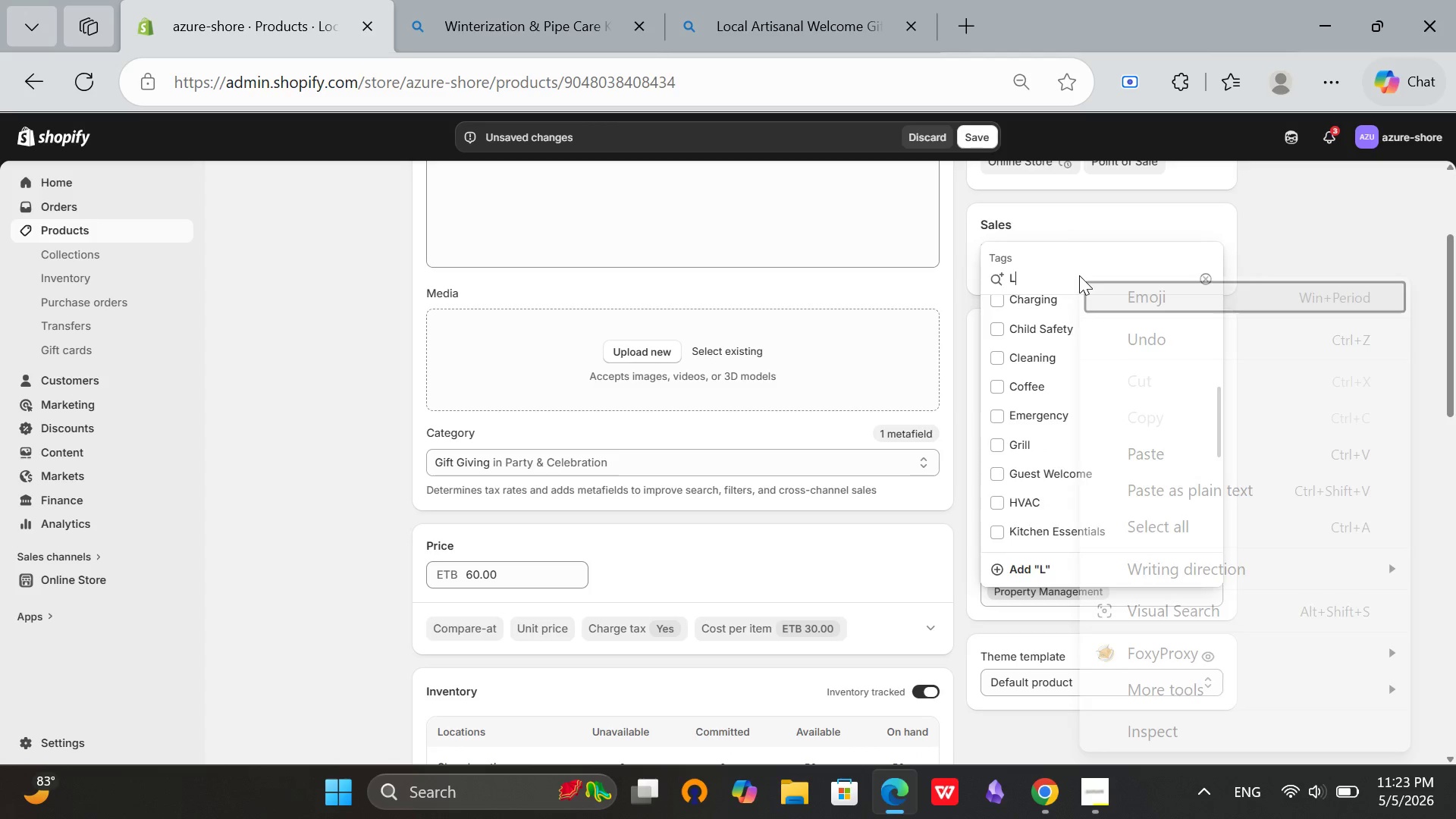 
key(CapsLock)
 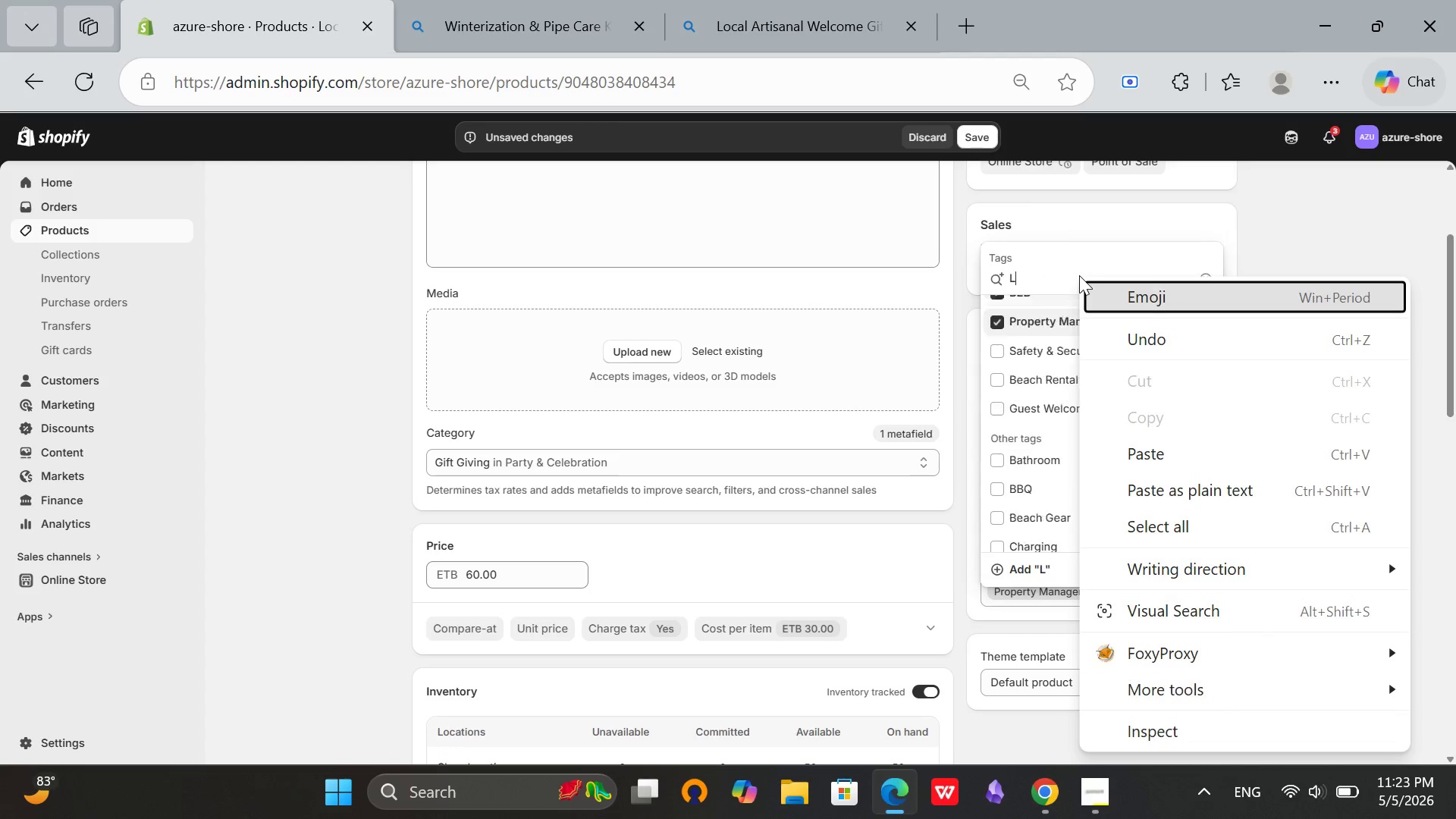 
key(O)
 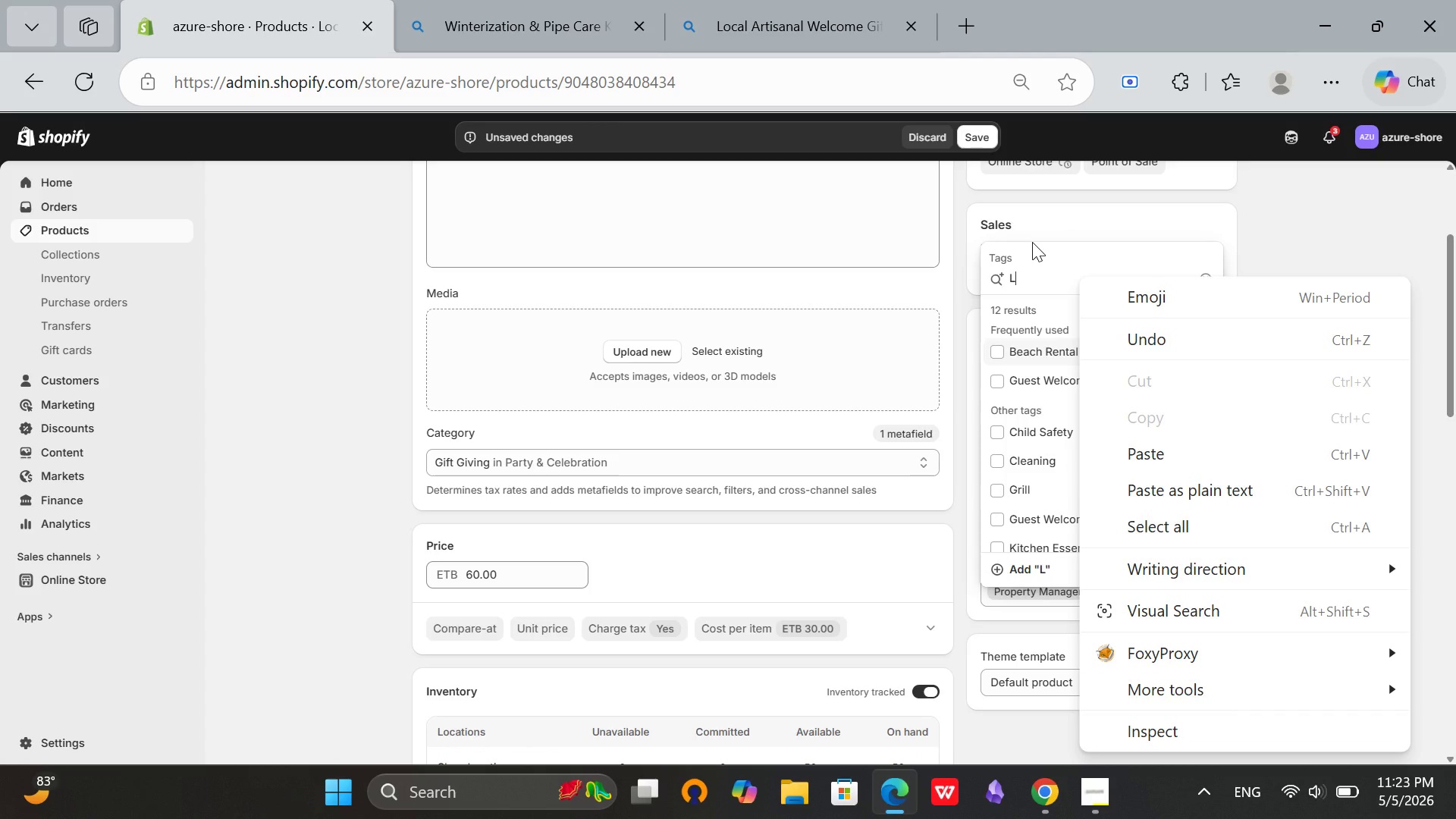 
key(O)
 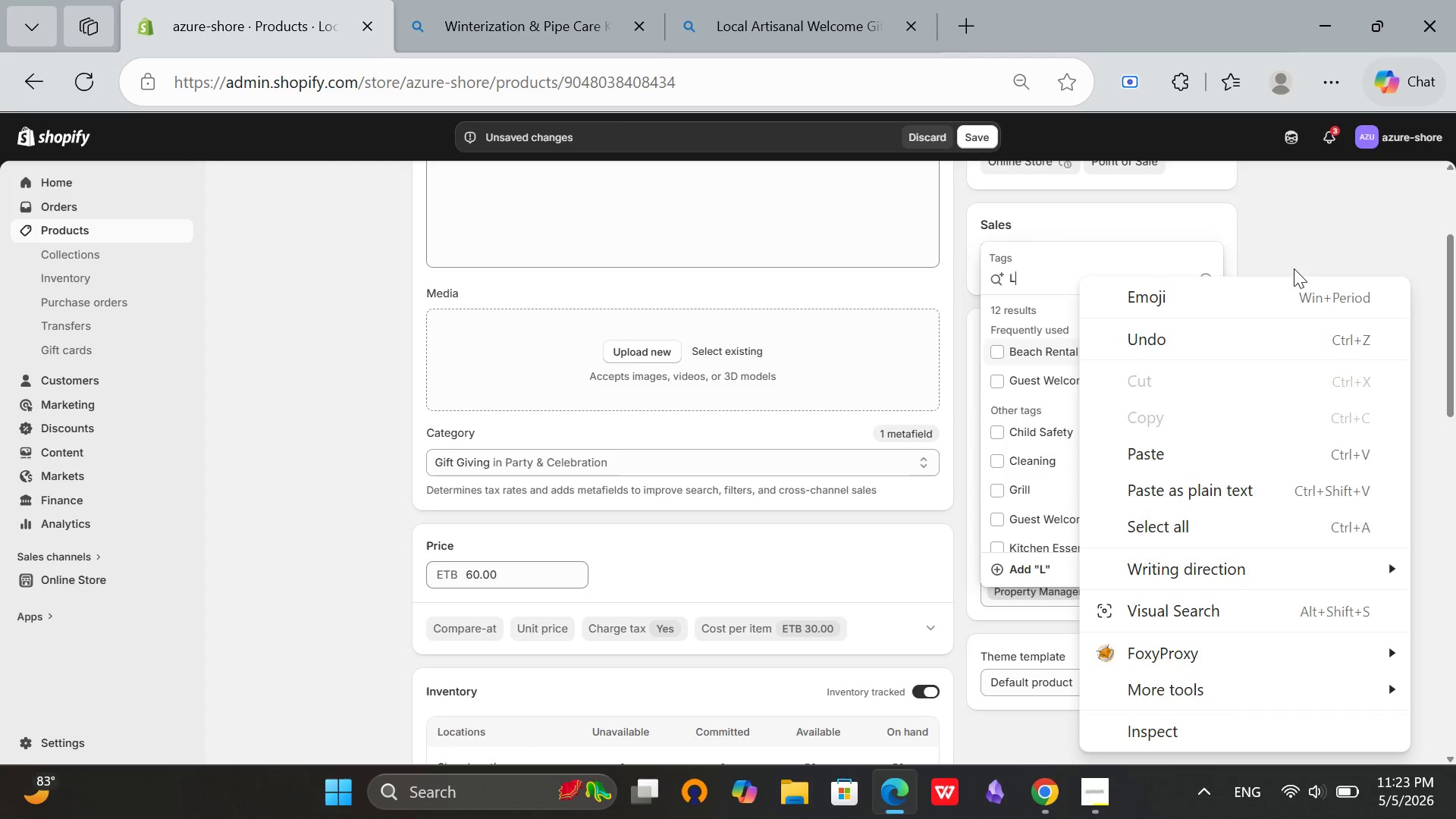 
left_click([1352, 160])
 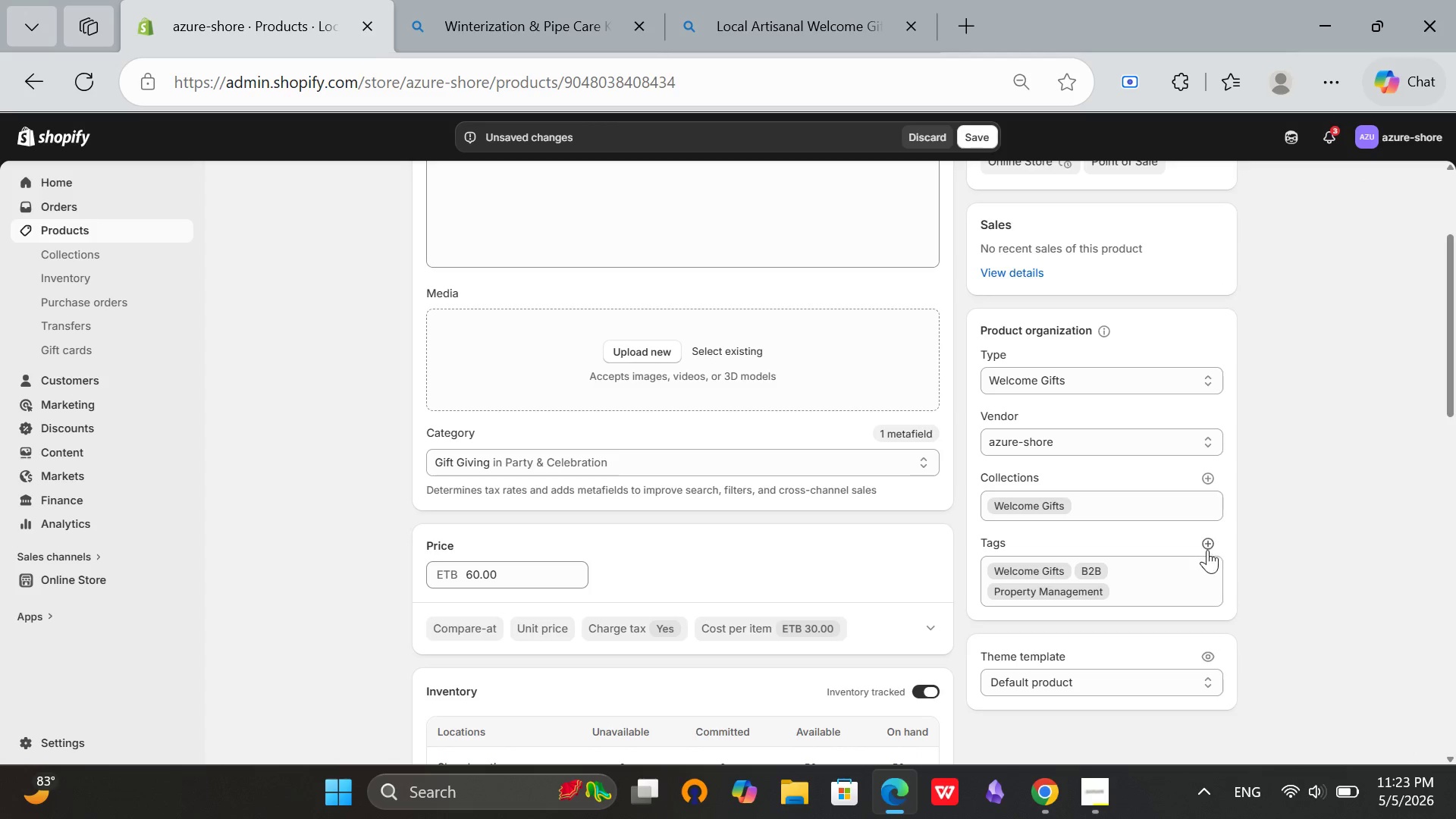 
left_click([1207, 550])
 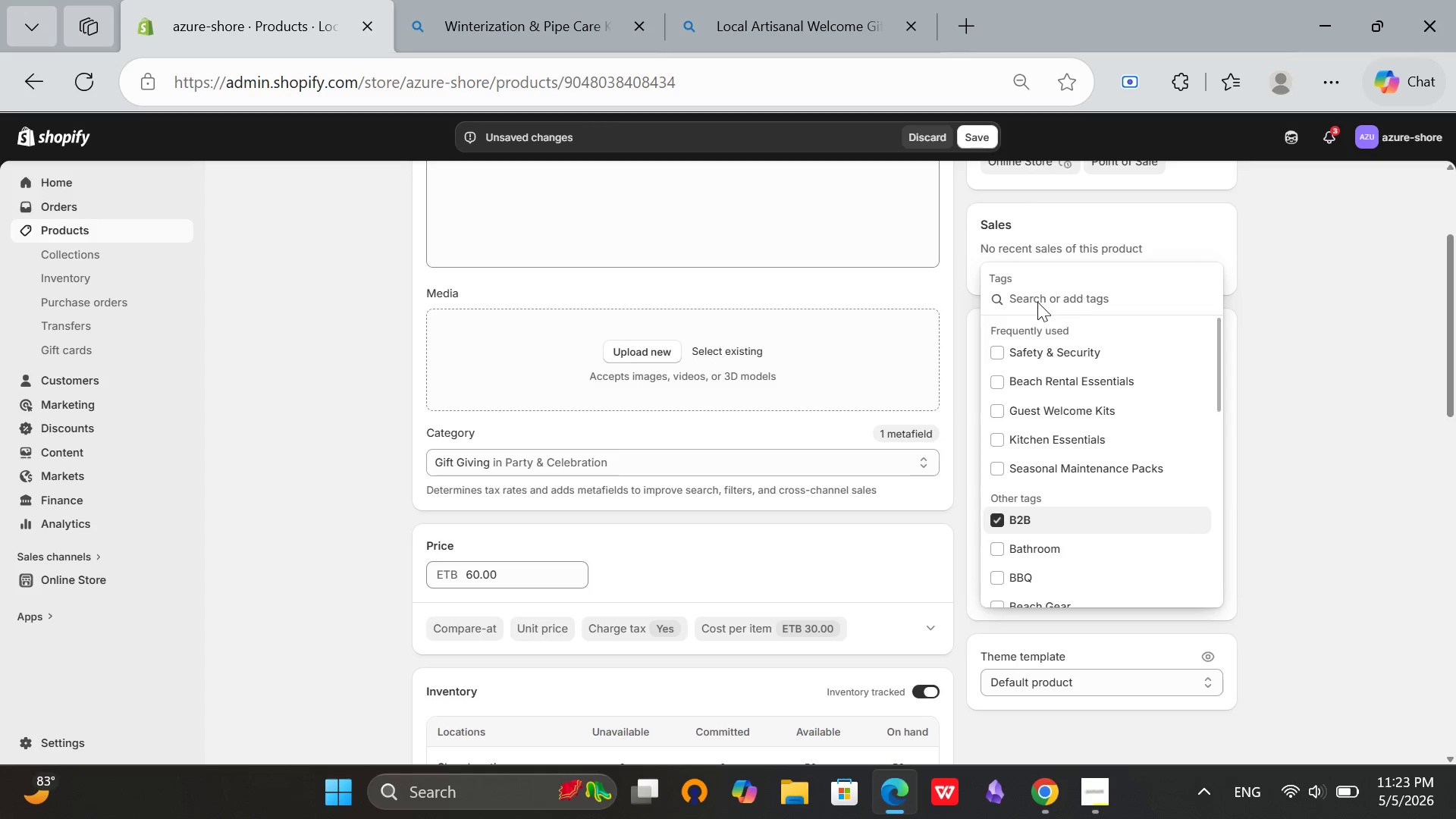 
type(Local)
 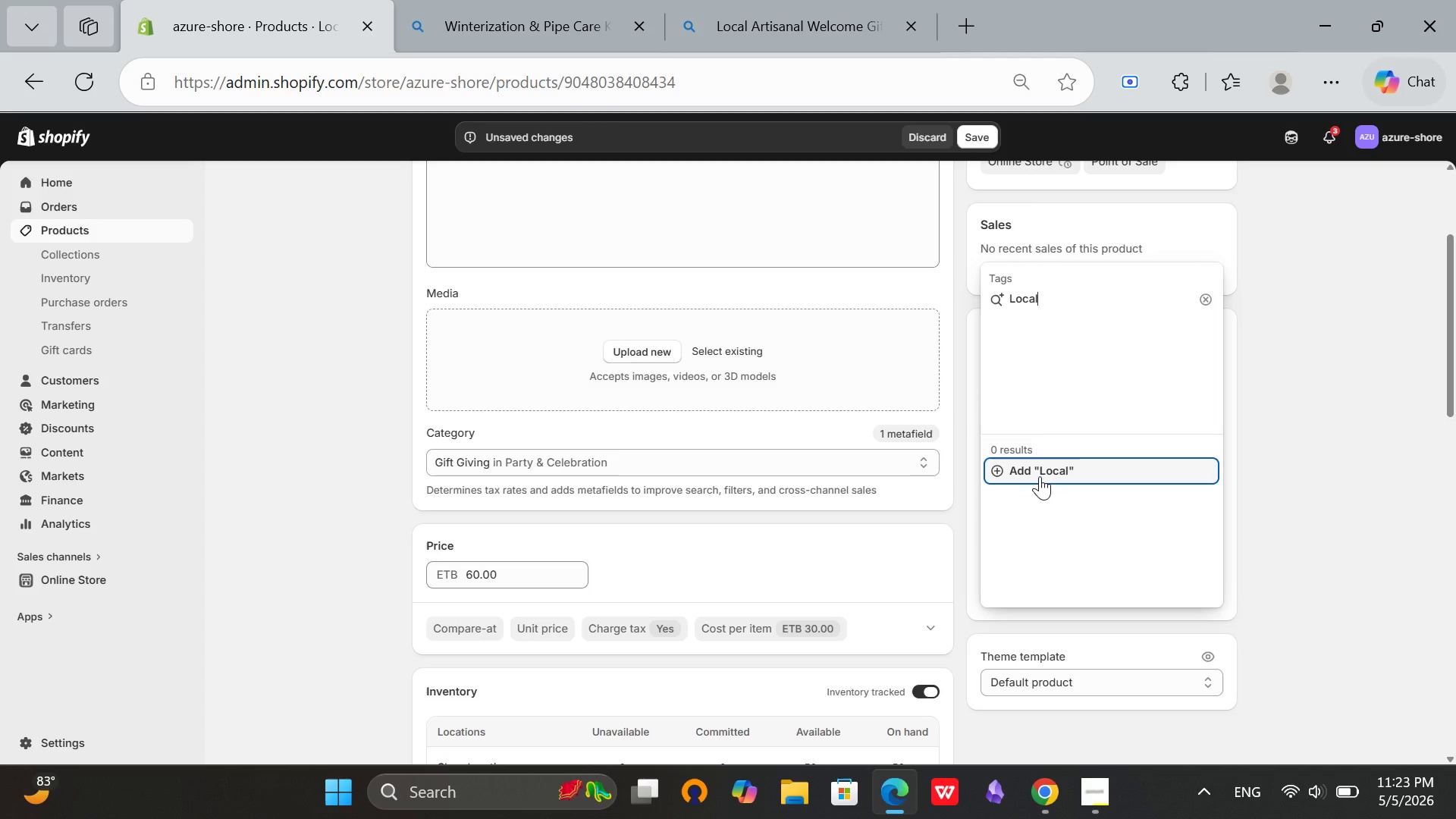 
left_click([1038, 476])
 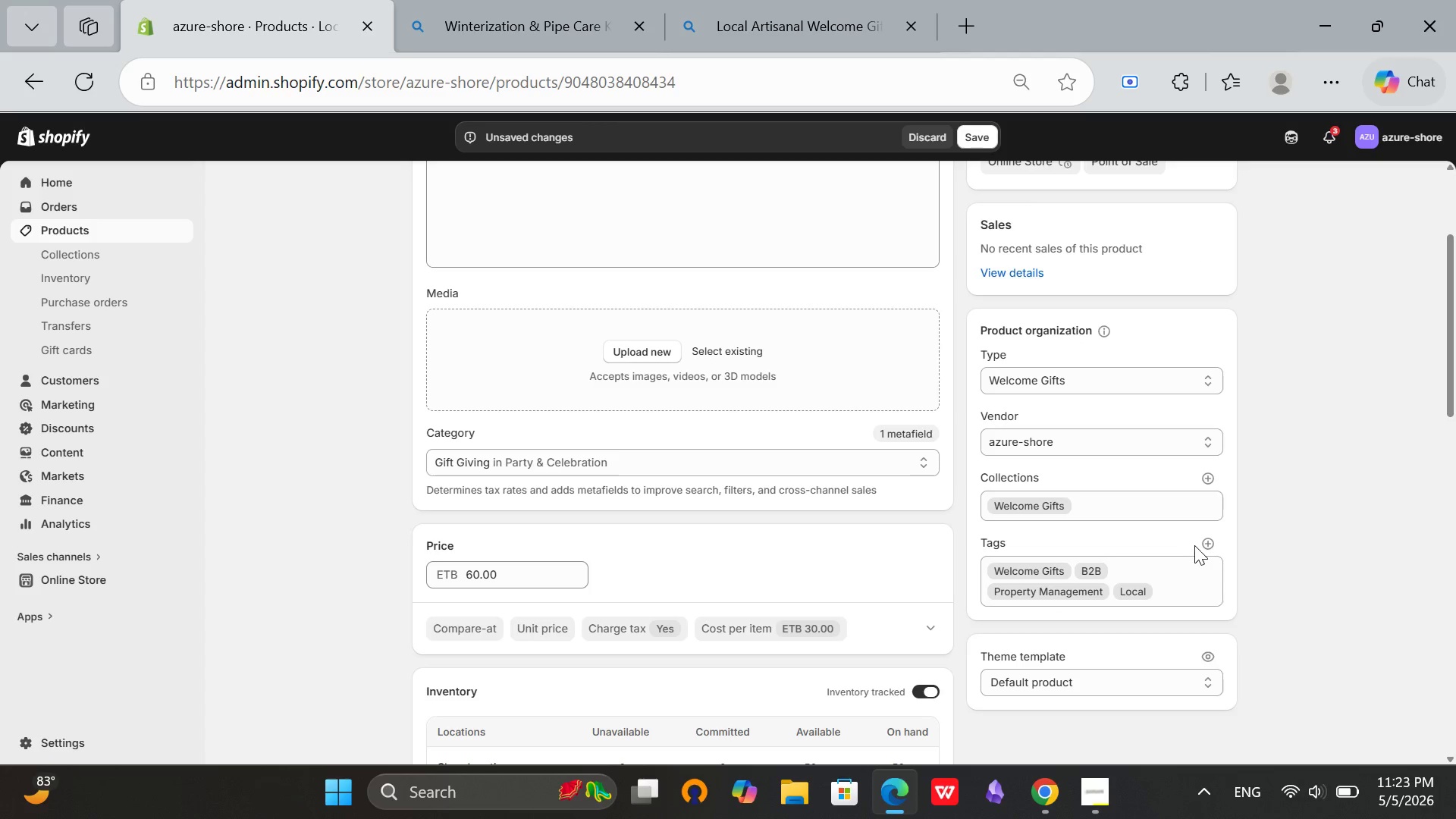 
left_click([1206, 544])
 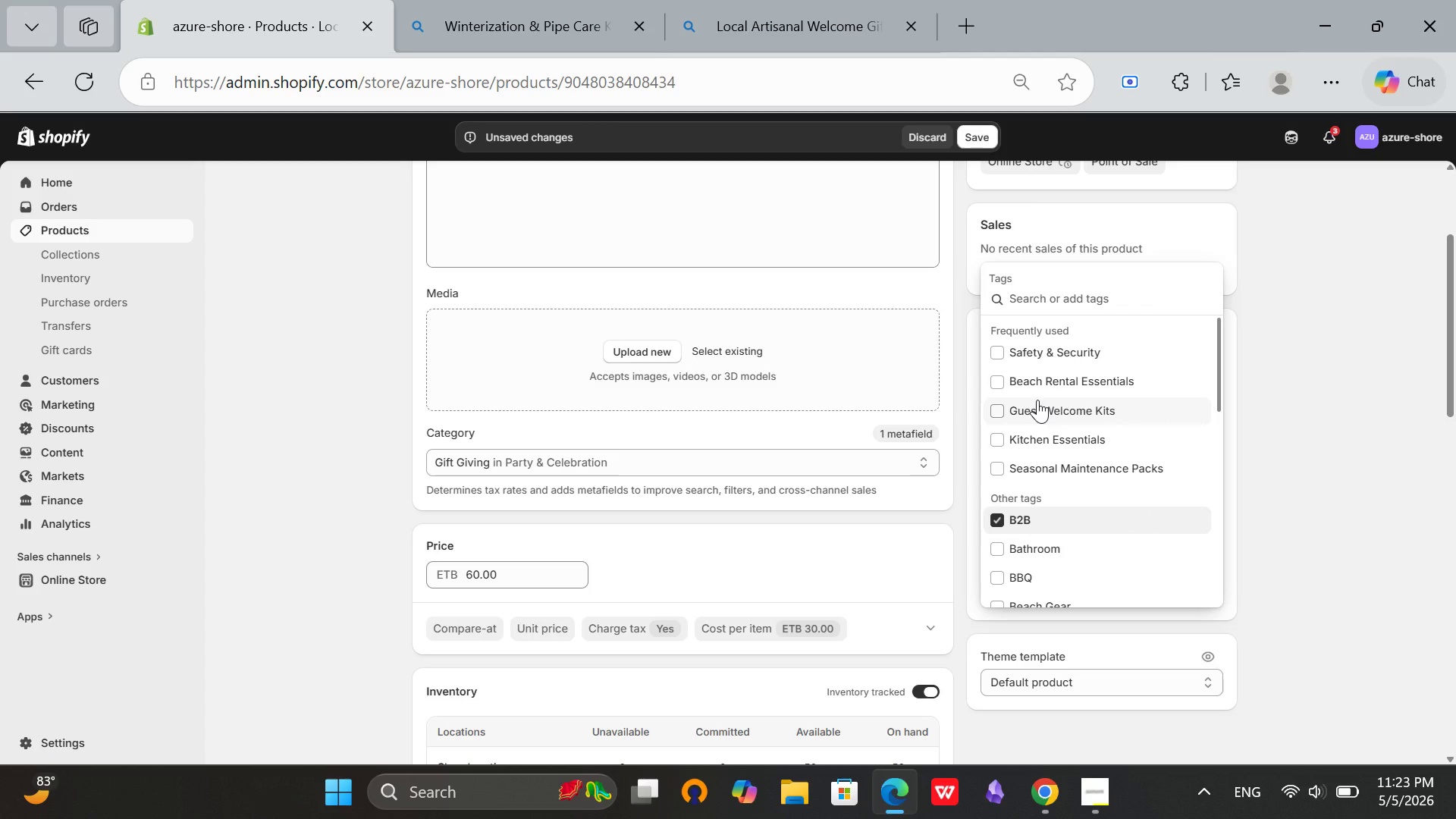 
type(Artisanal)
 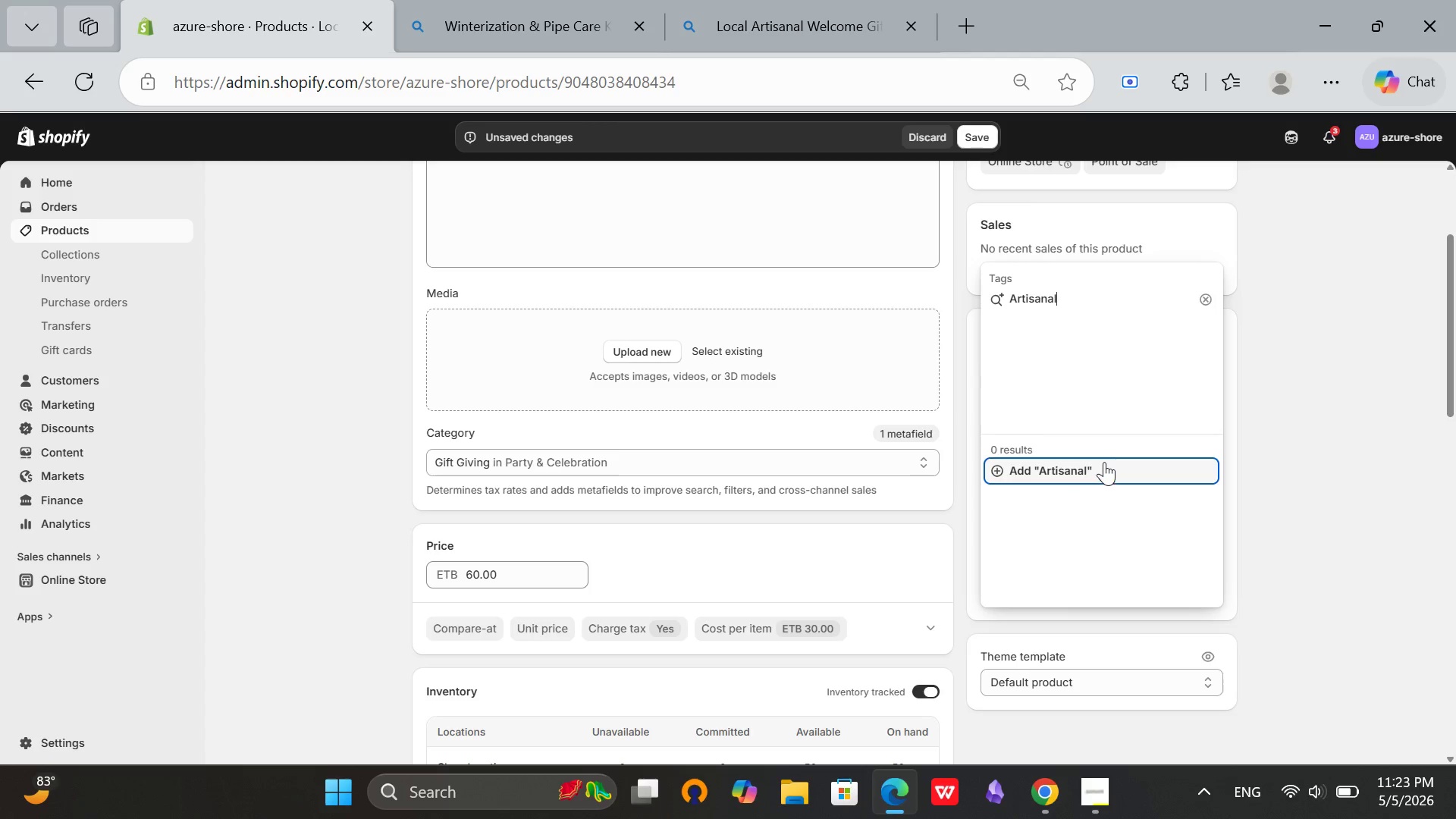 
left_click([1104, 462])
 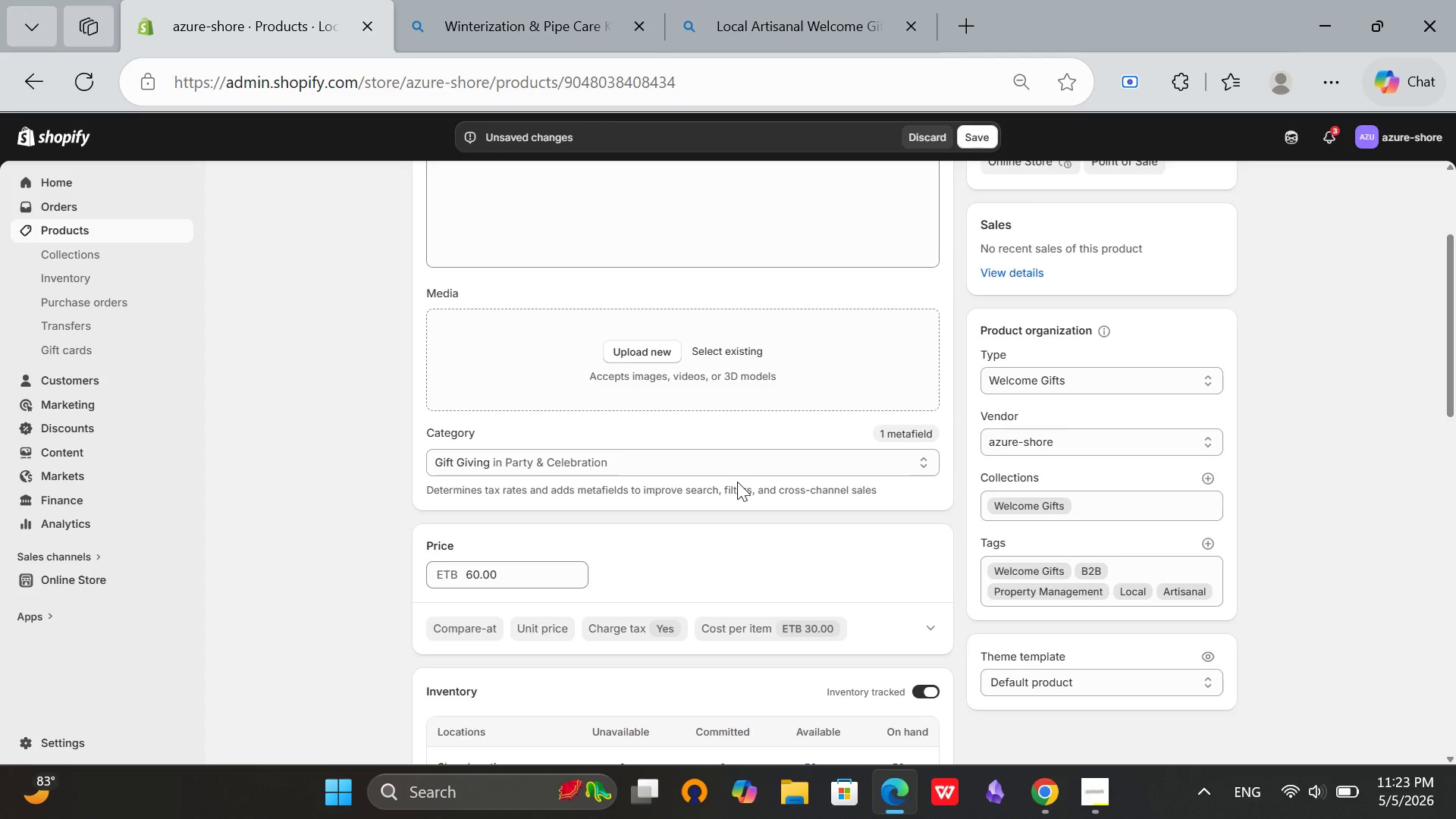 
right_click([737, 482])
 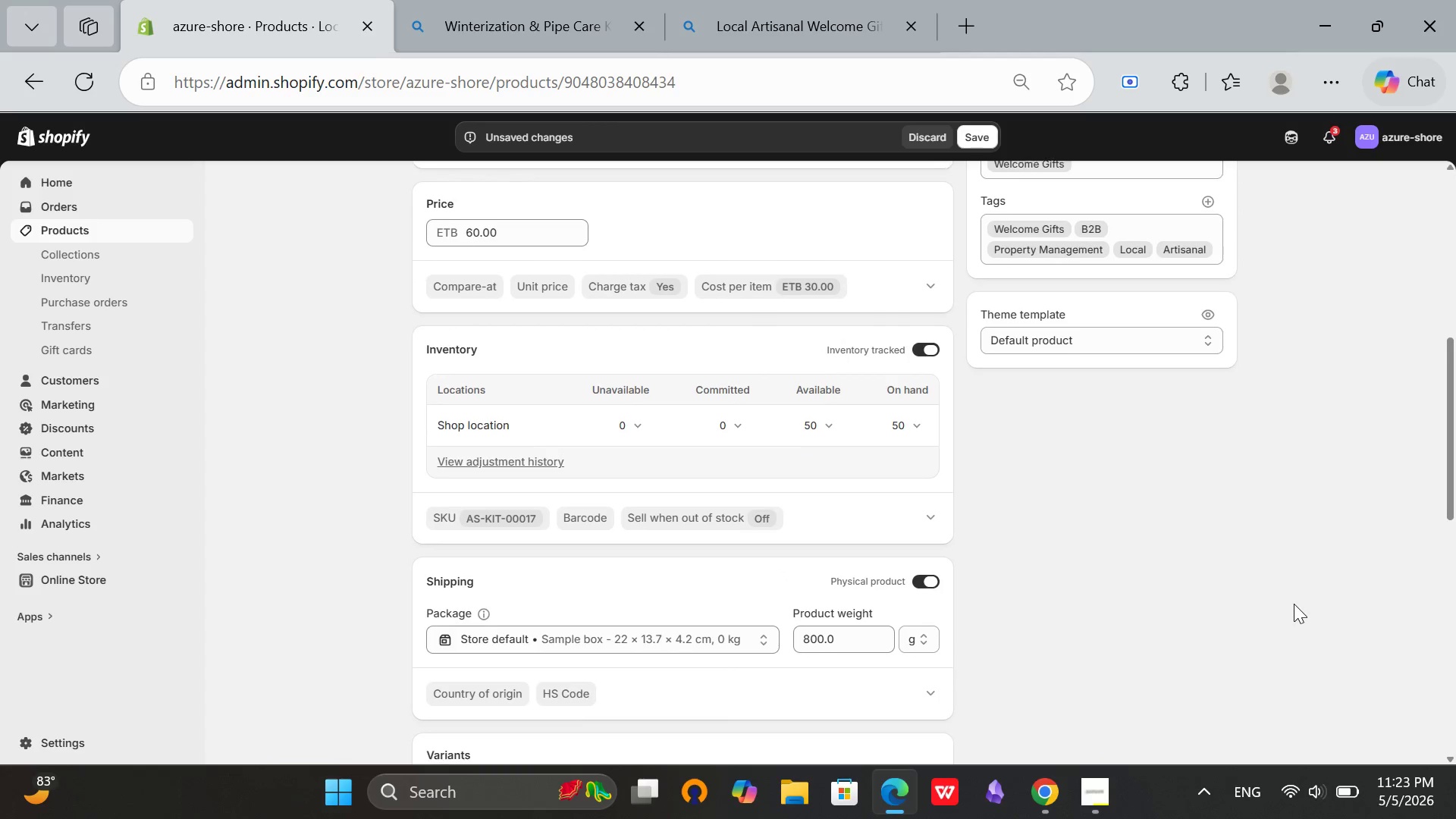 
scroll: coordinate [645, 551], scroll_direction: down, amount: 12.0
 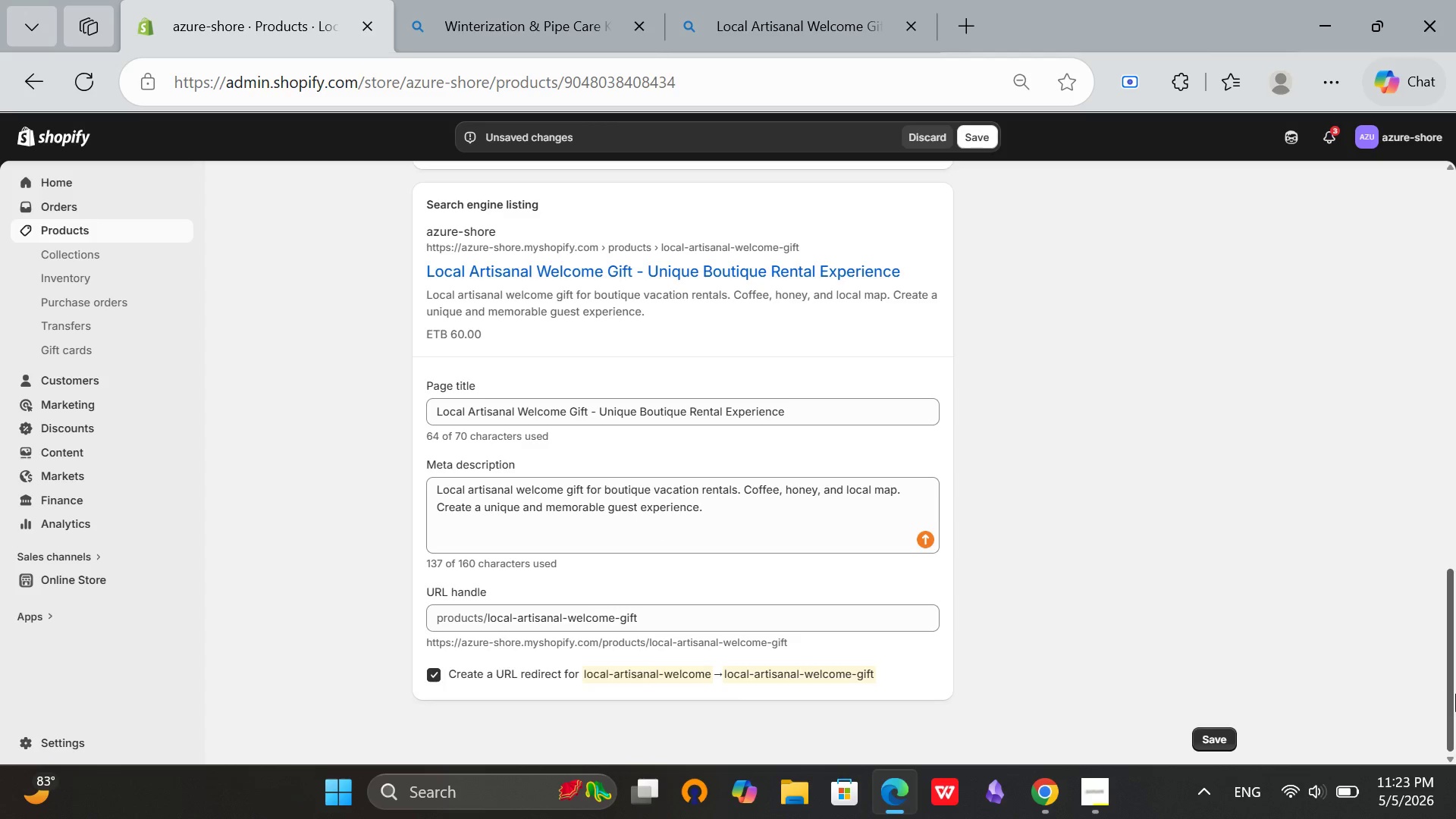 
left_click_drag(start_coordinate=[1455, 694], to_coordinate=[1455, 504])
 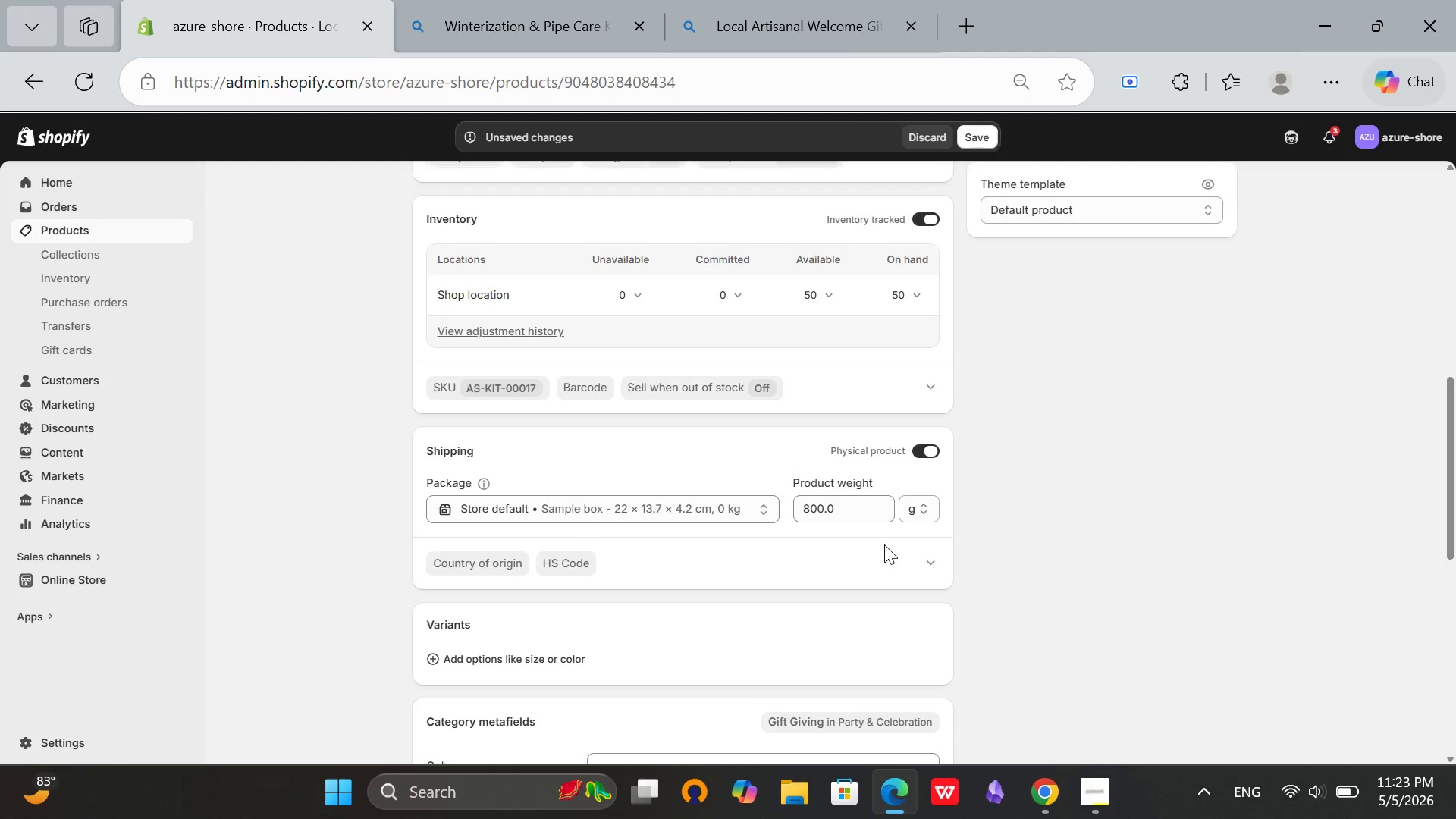 
scroll: coordinate [1118, 573], scroll_direction: up, amount: 6.0
 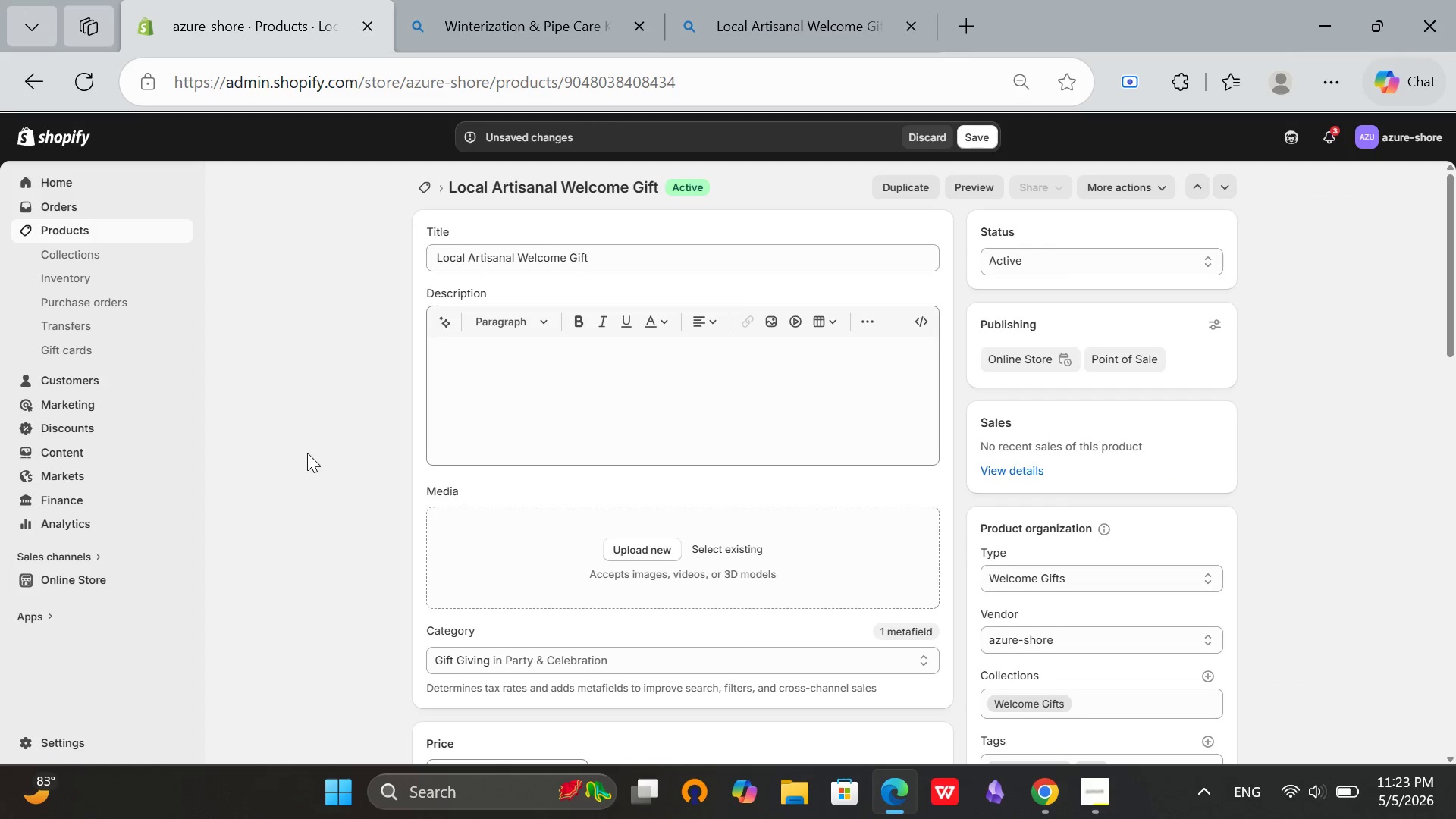 
left_click([510, 416])
 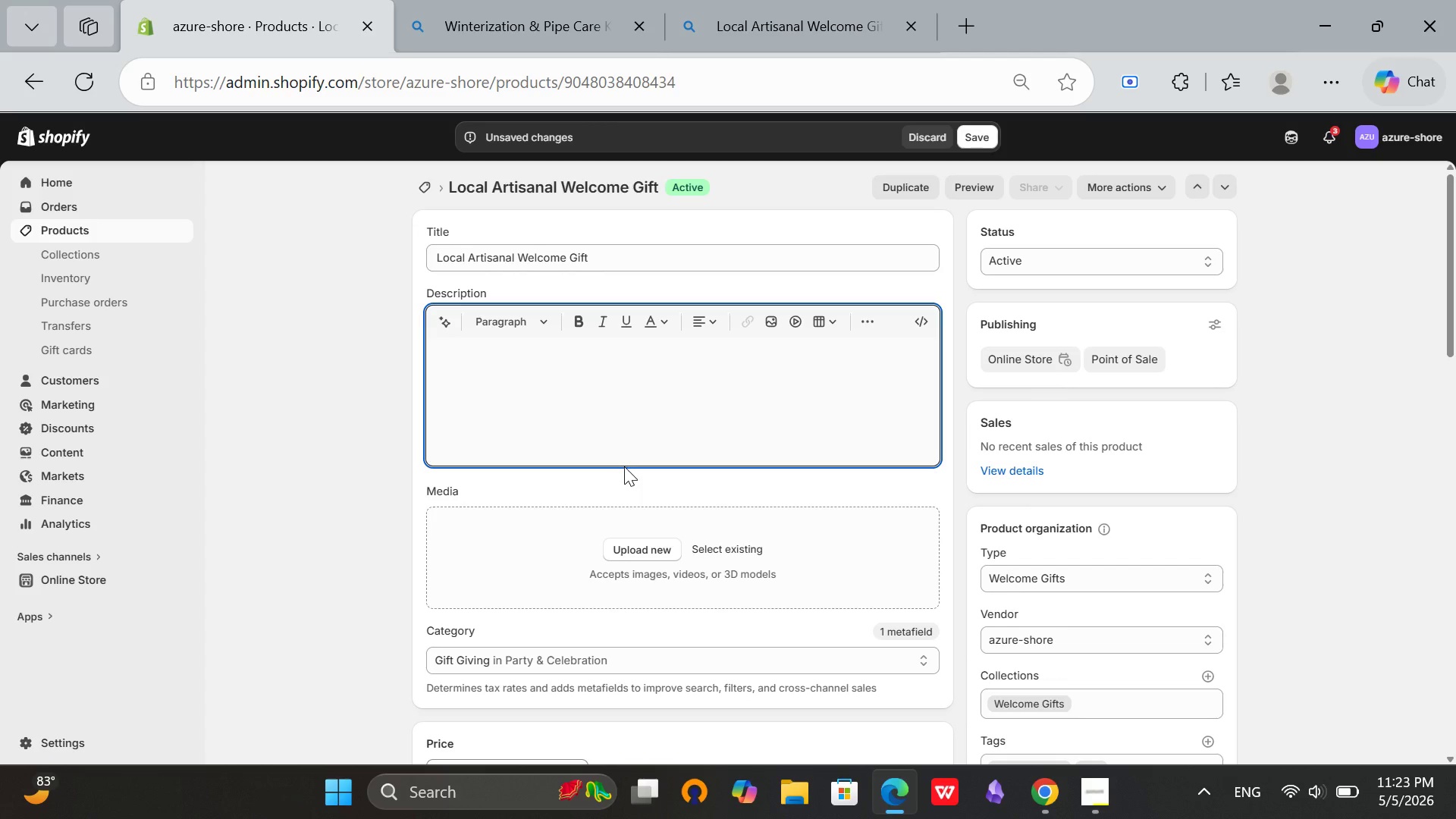 
wait(19.66)
 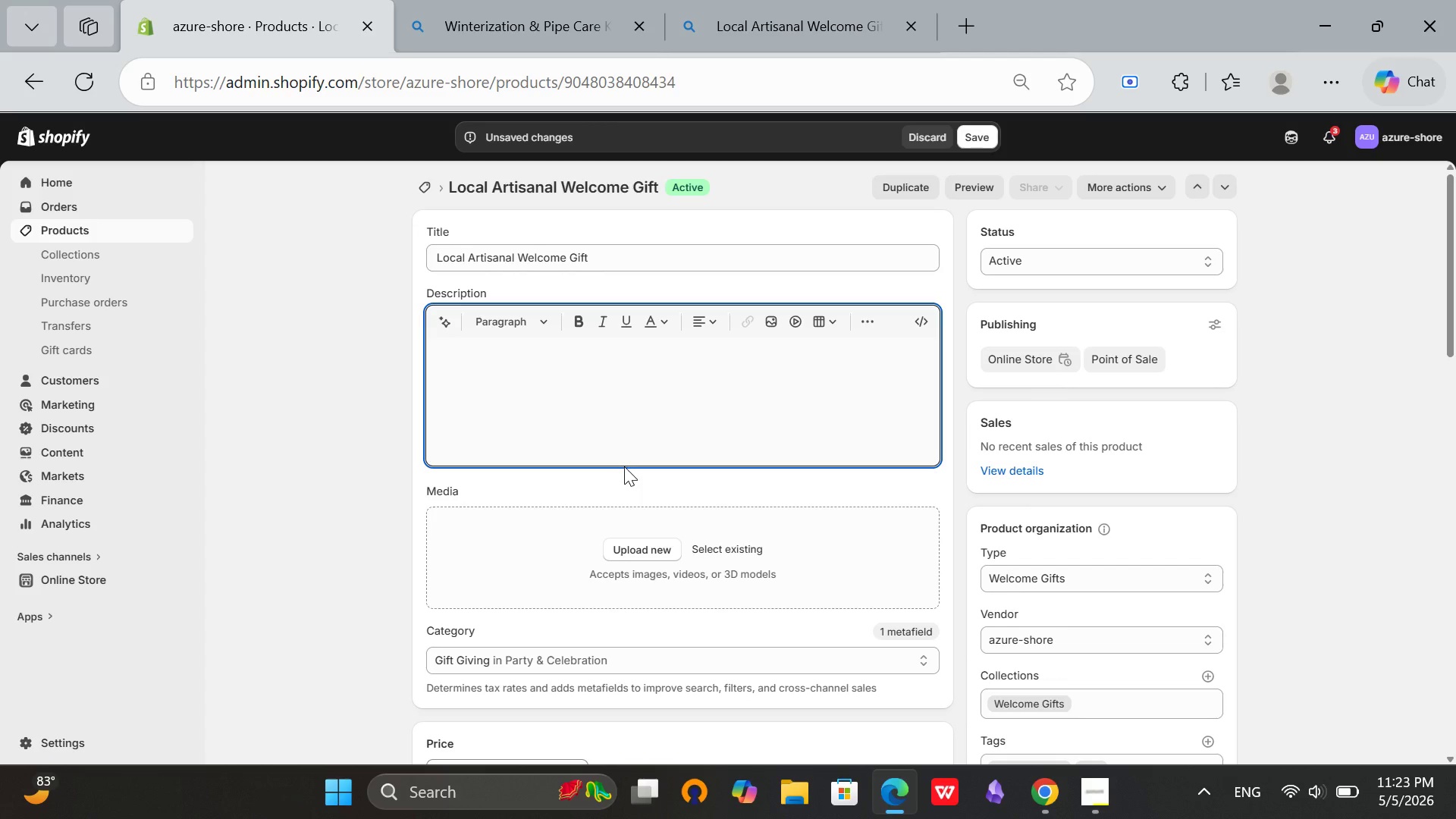 
left_click([747, 543])
 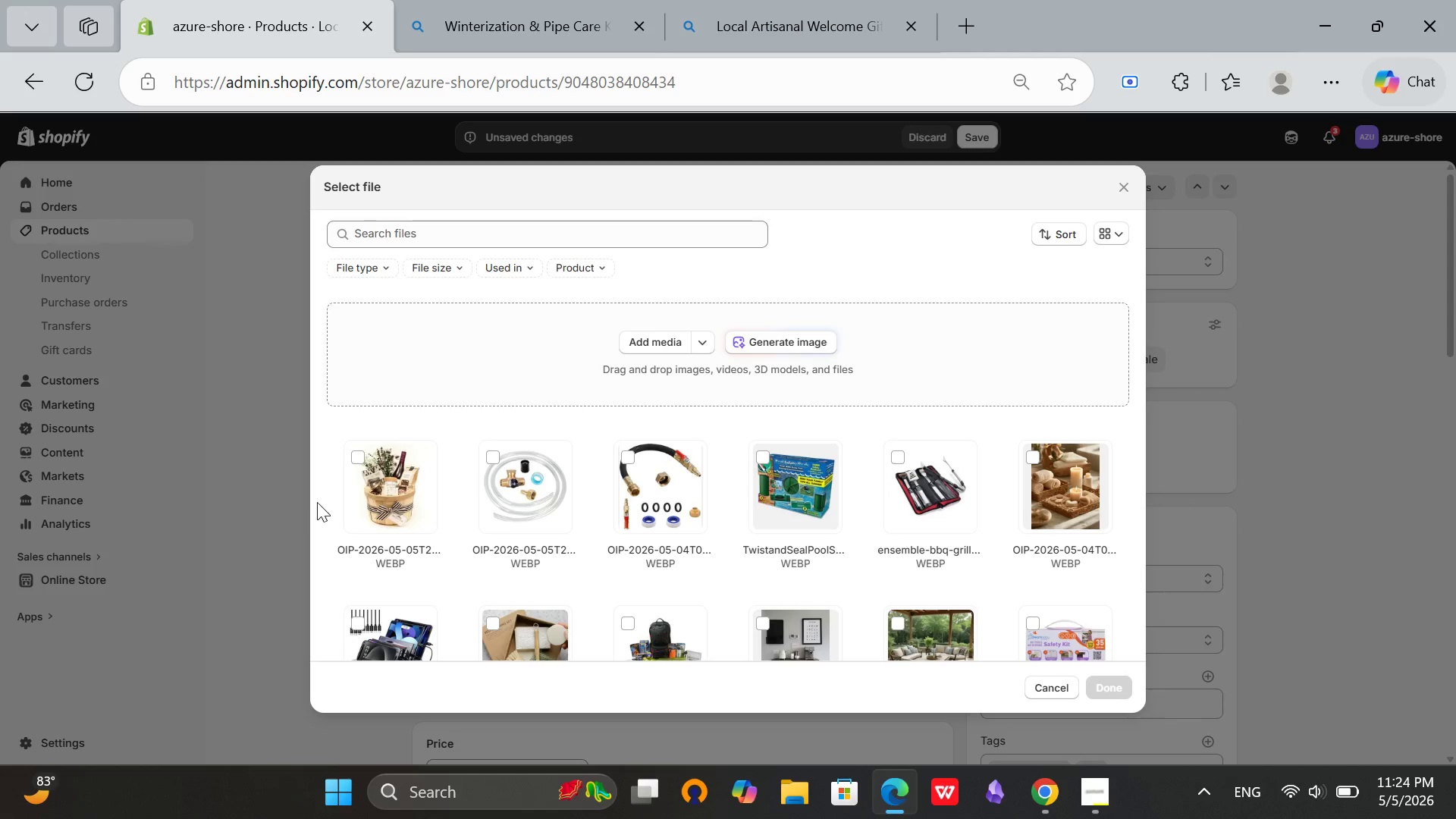 
left_click([354, 453])
 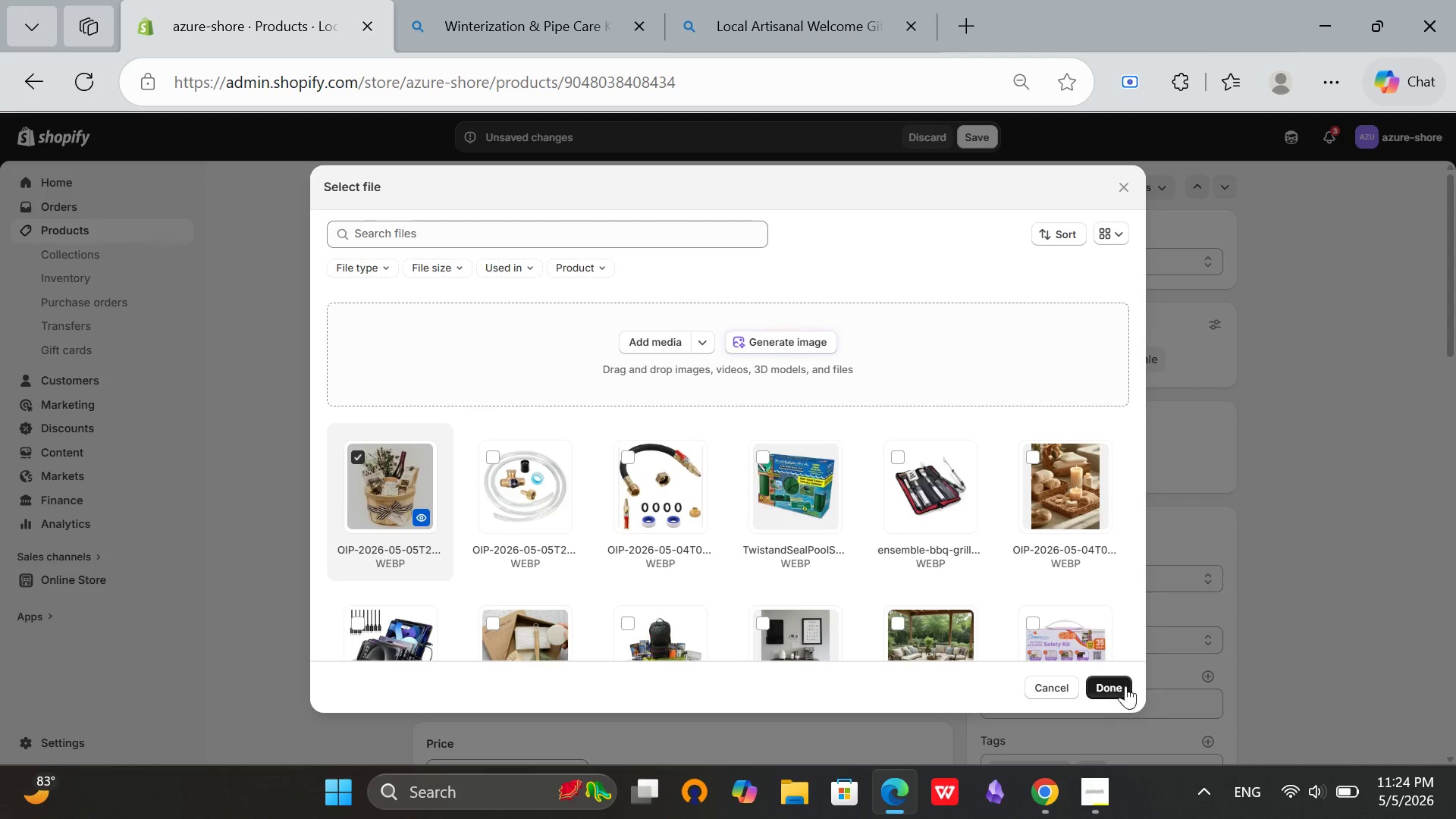 
left_click([1125, 675])
 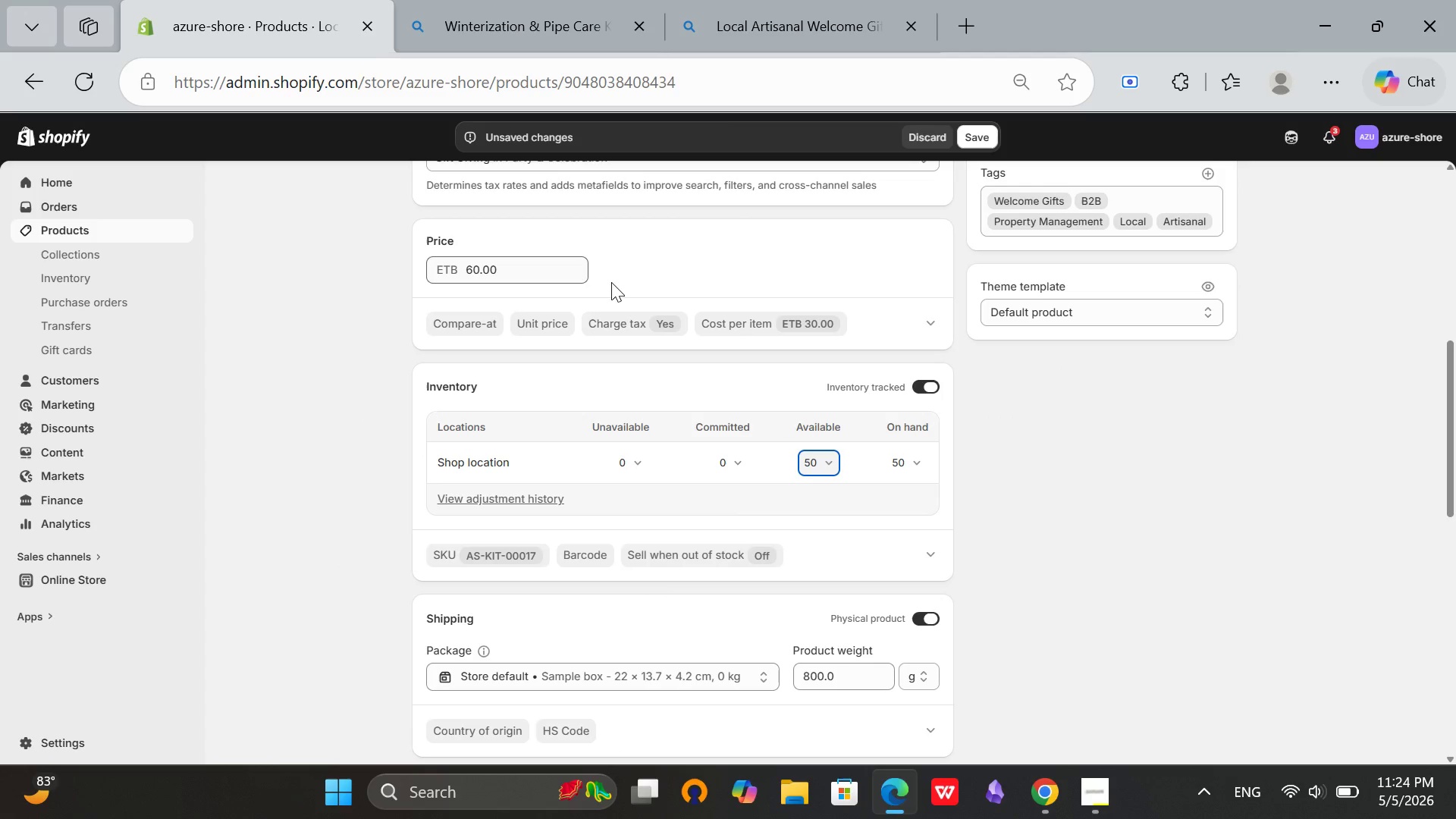 
scroll: coordinate [811, 419], scroll_direction: up, amount: 1.0
 